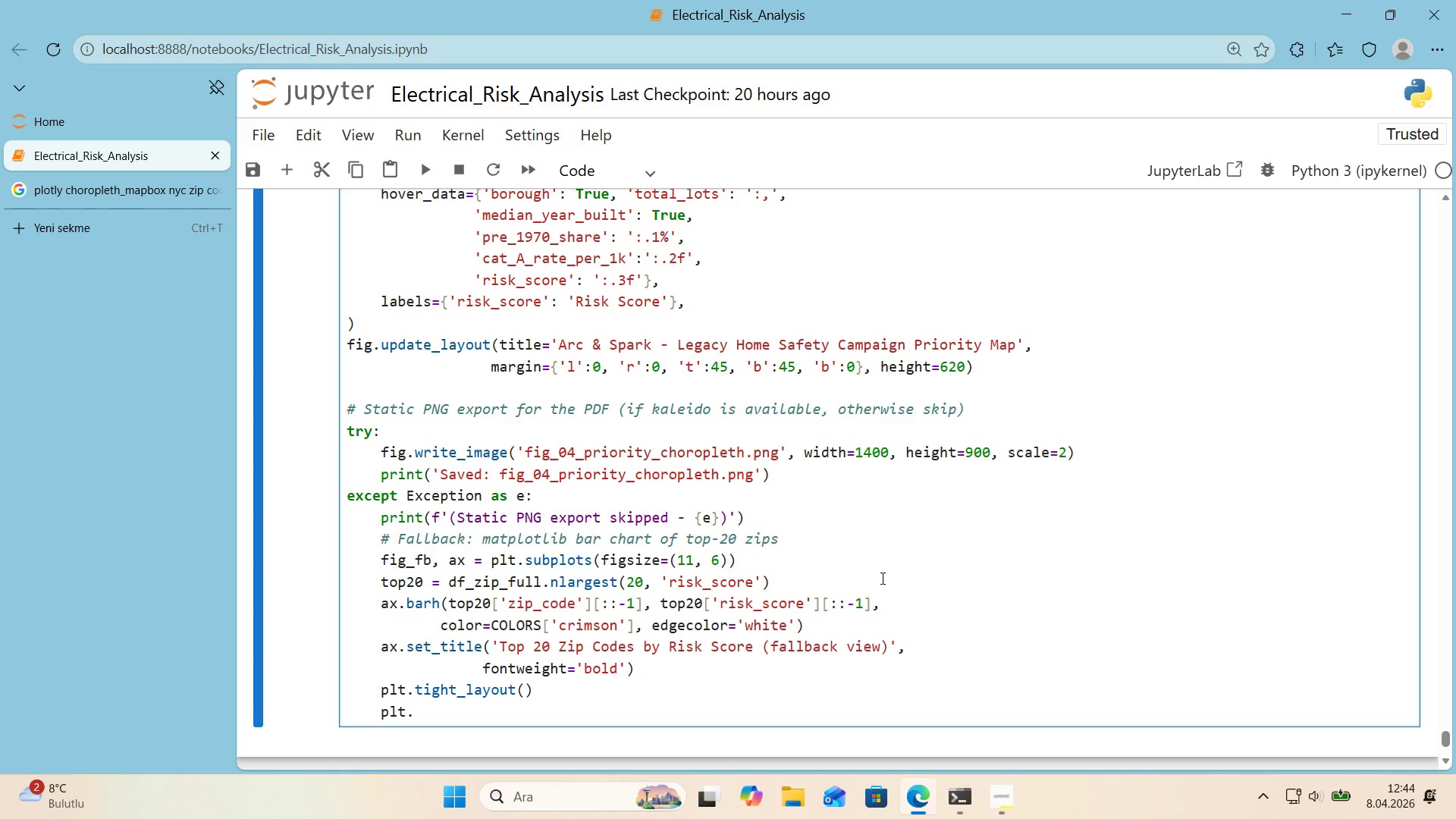 
wait(20.3)
 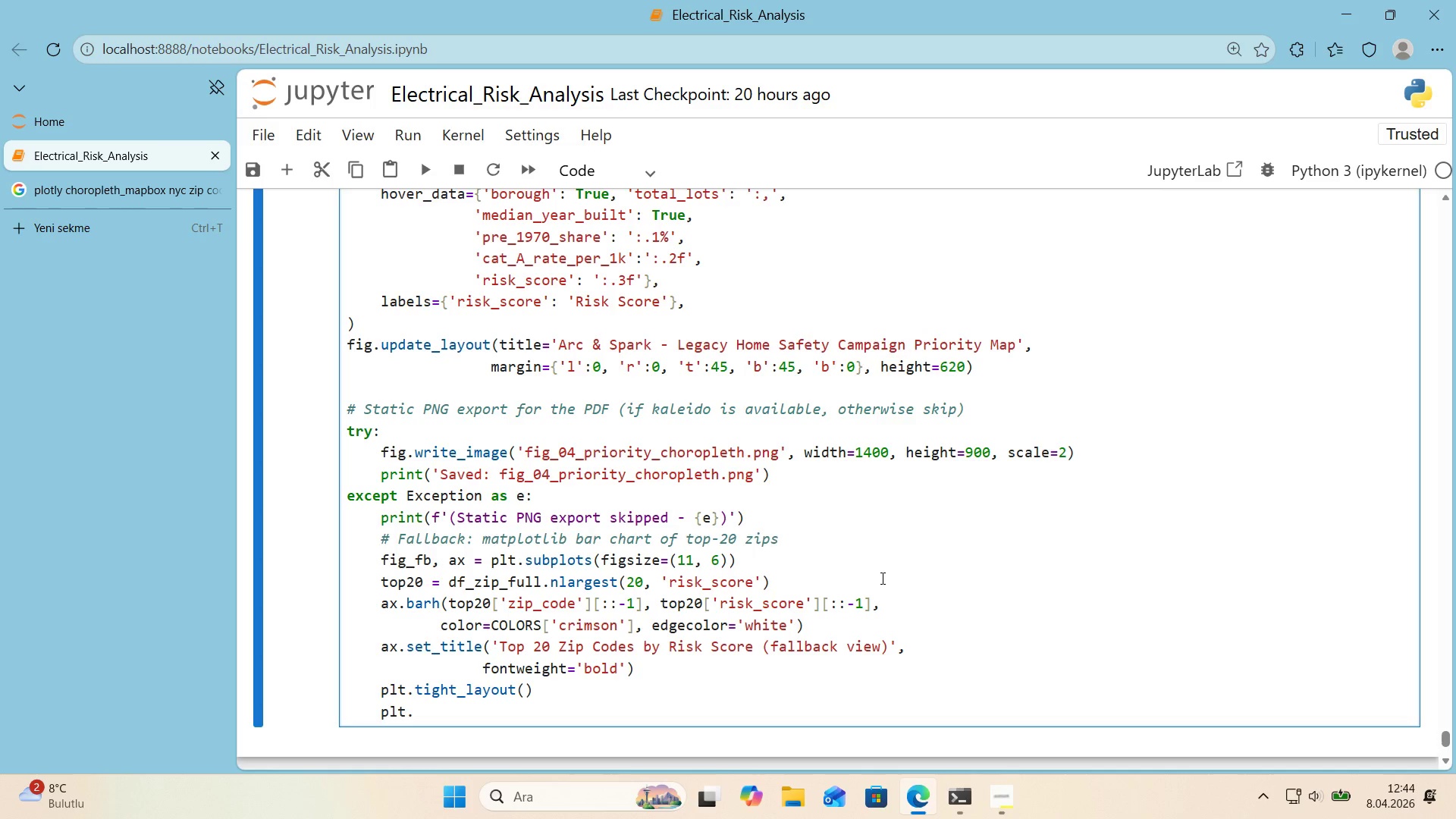 
type(savef;g)
key(Backspace)
key(Backspace)
type('g*()
 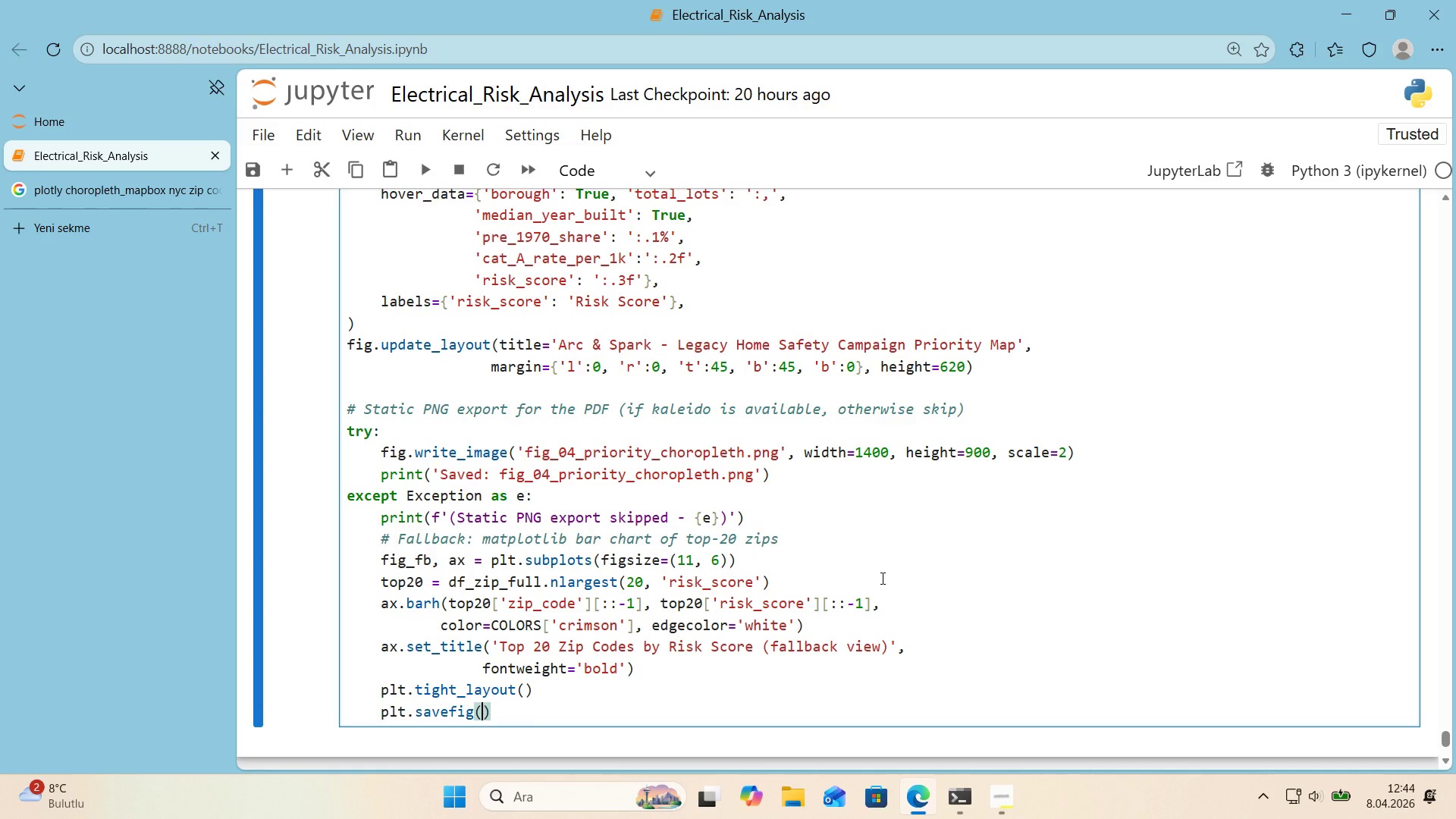 
 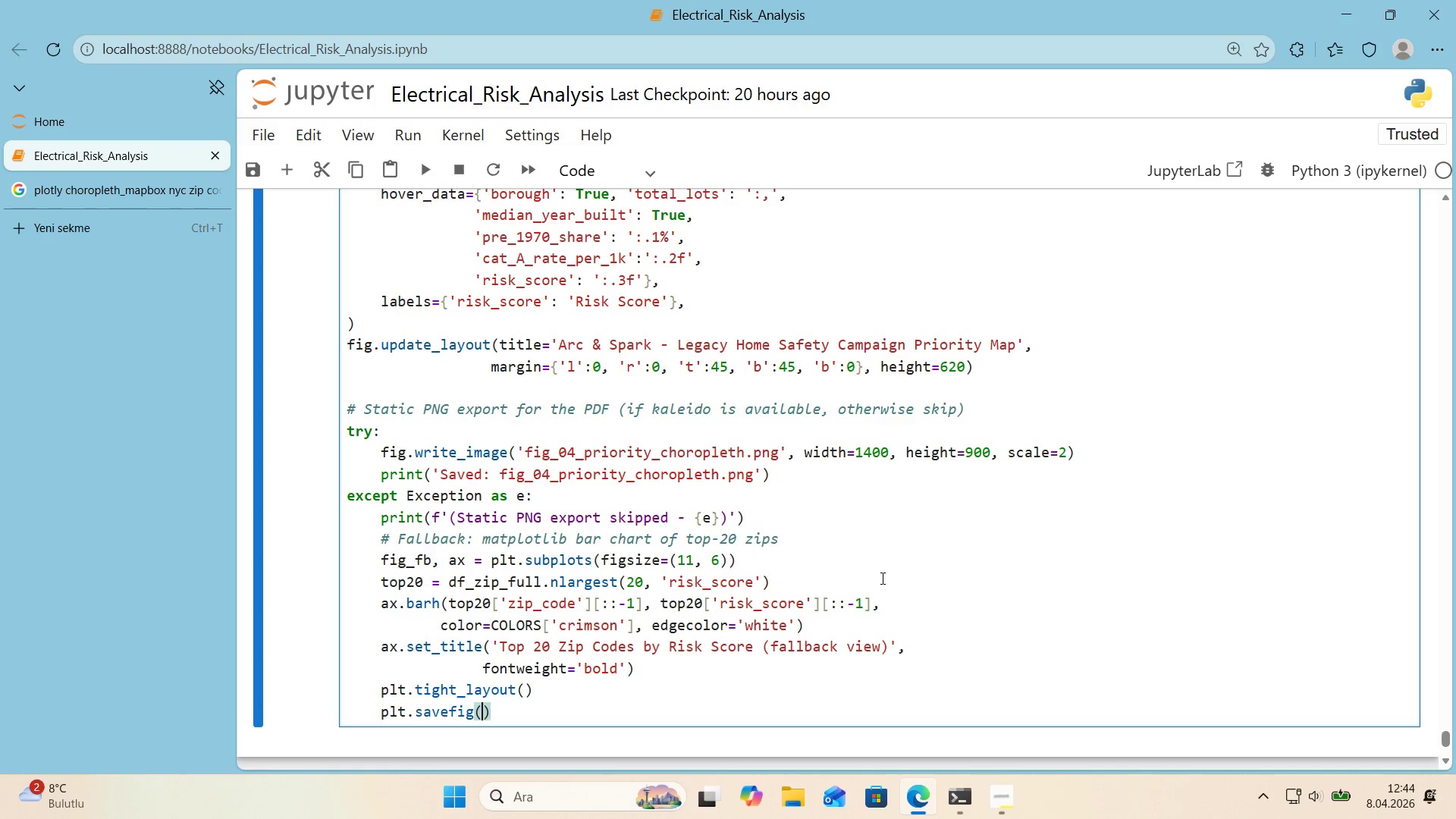 
key(ArrowLeft)
 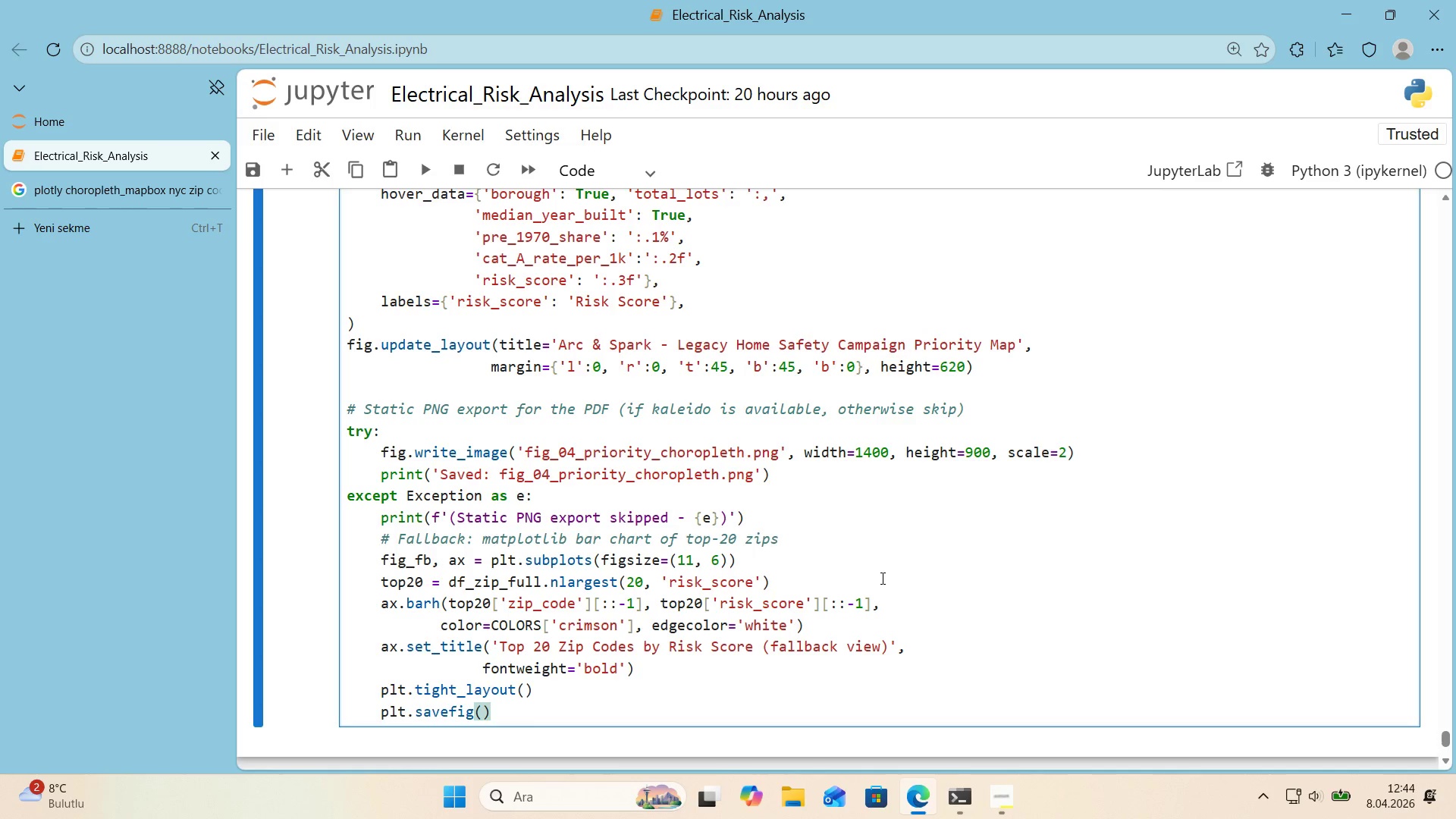 
type(@@)
 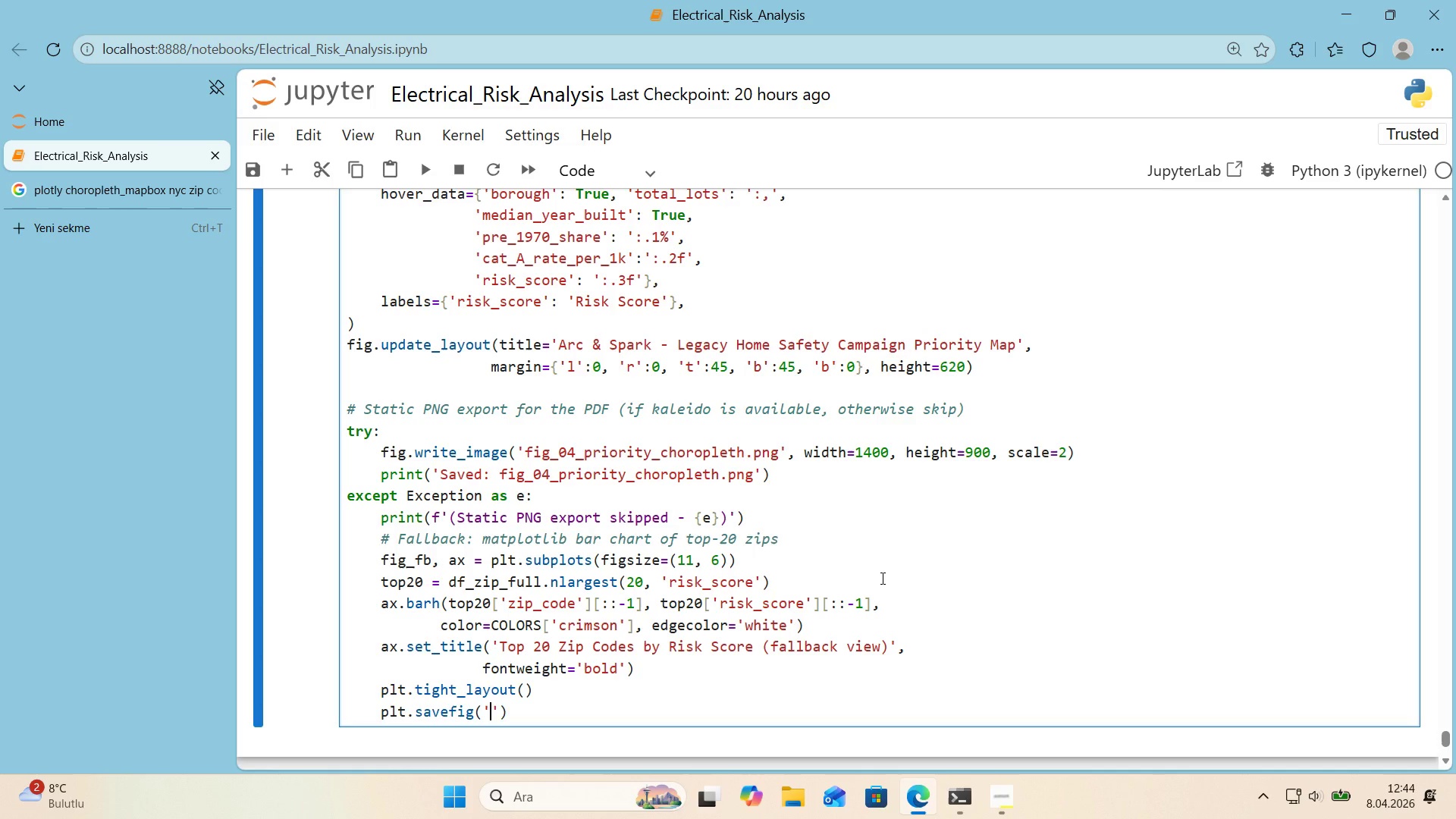 
key(ArrowLeft)
 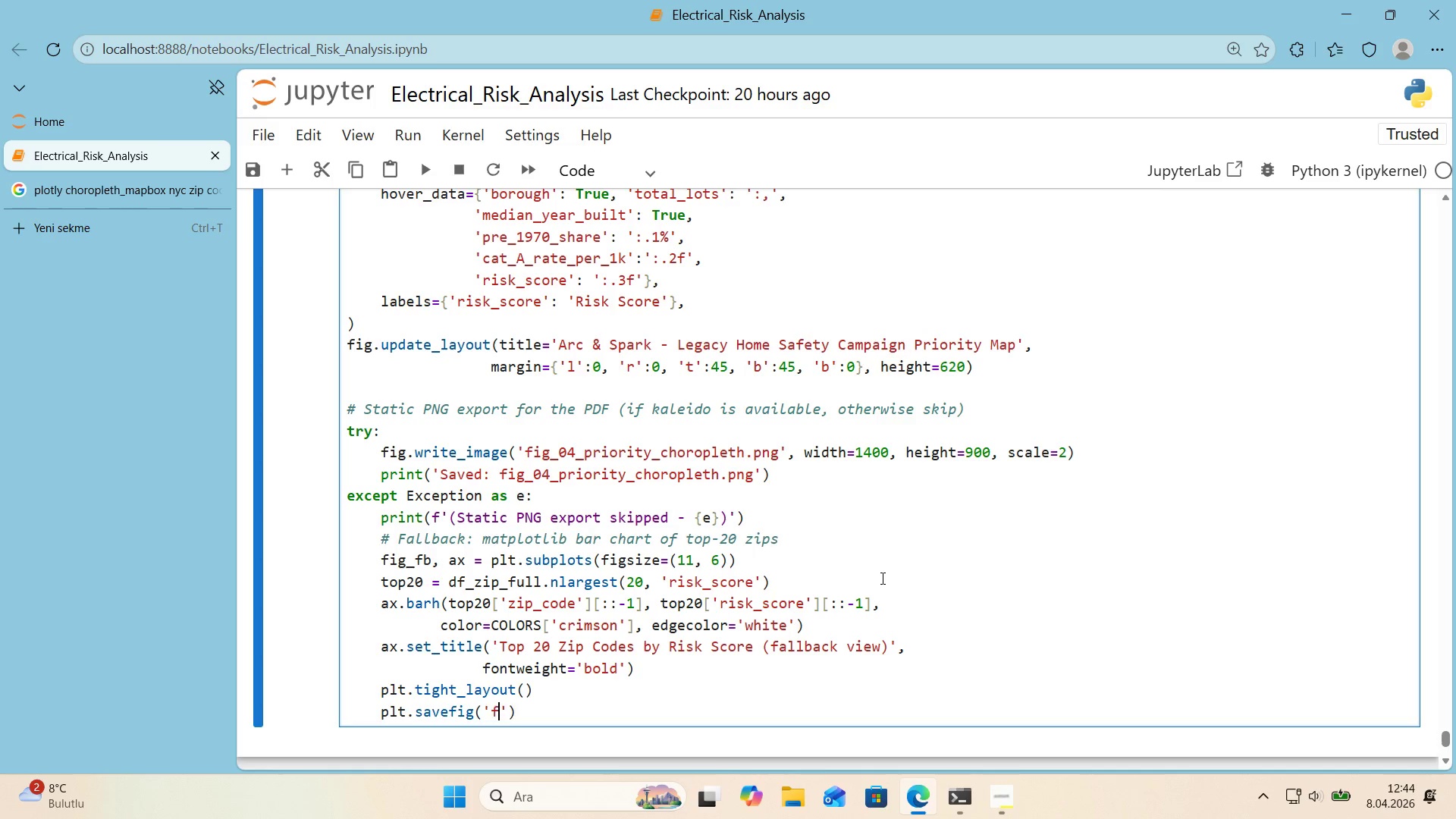 
type(f'g_04_pr'or'ty_choropleth.png)
 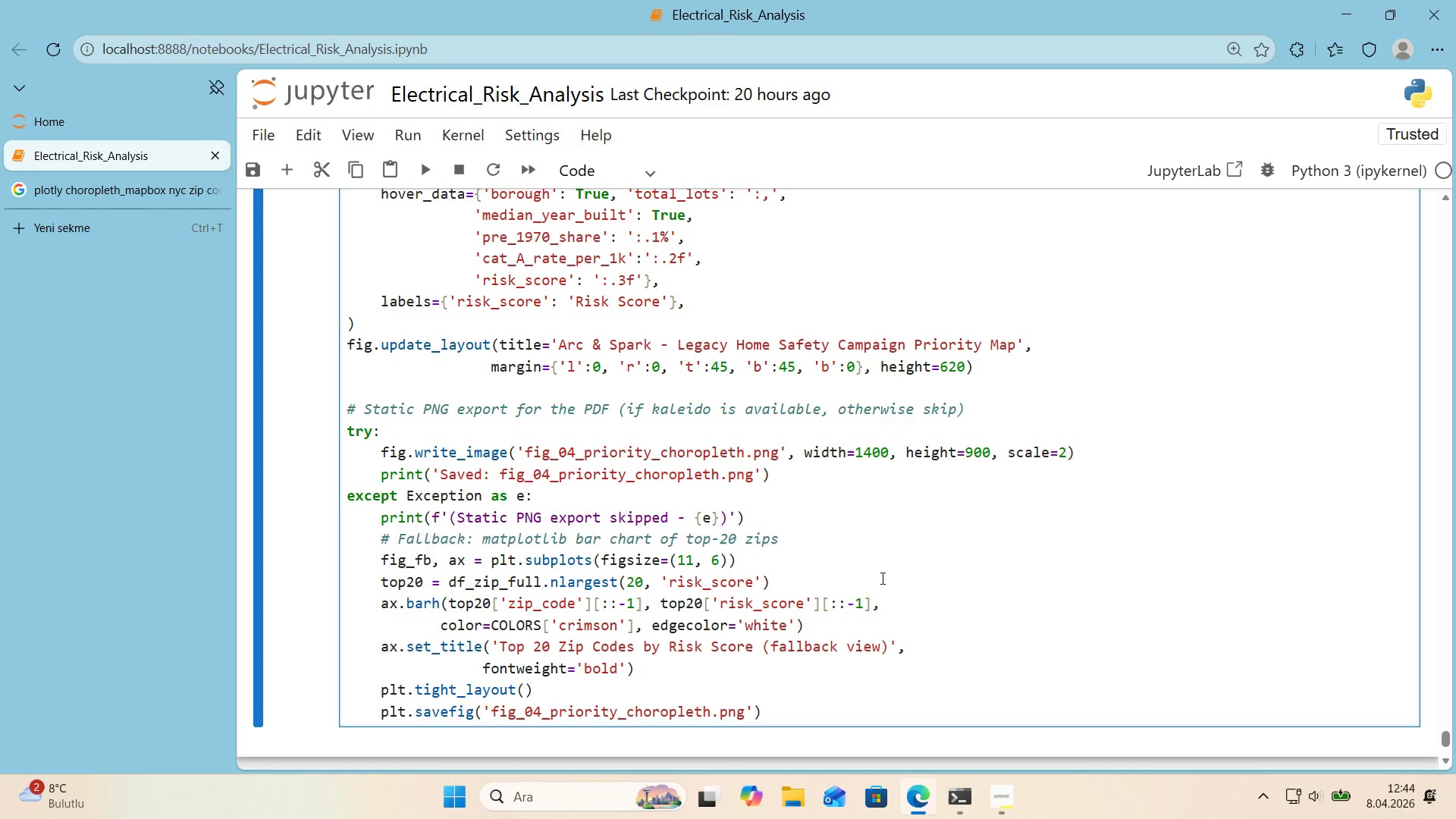 
key(ArrowRight)
 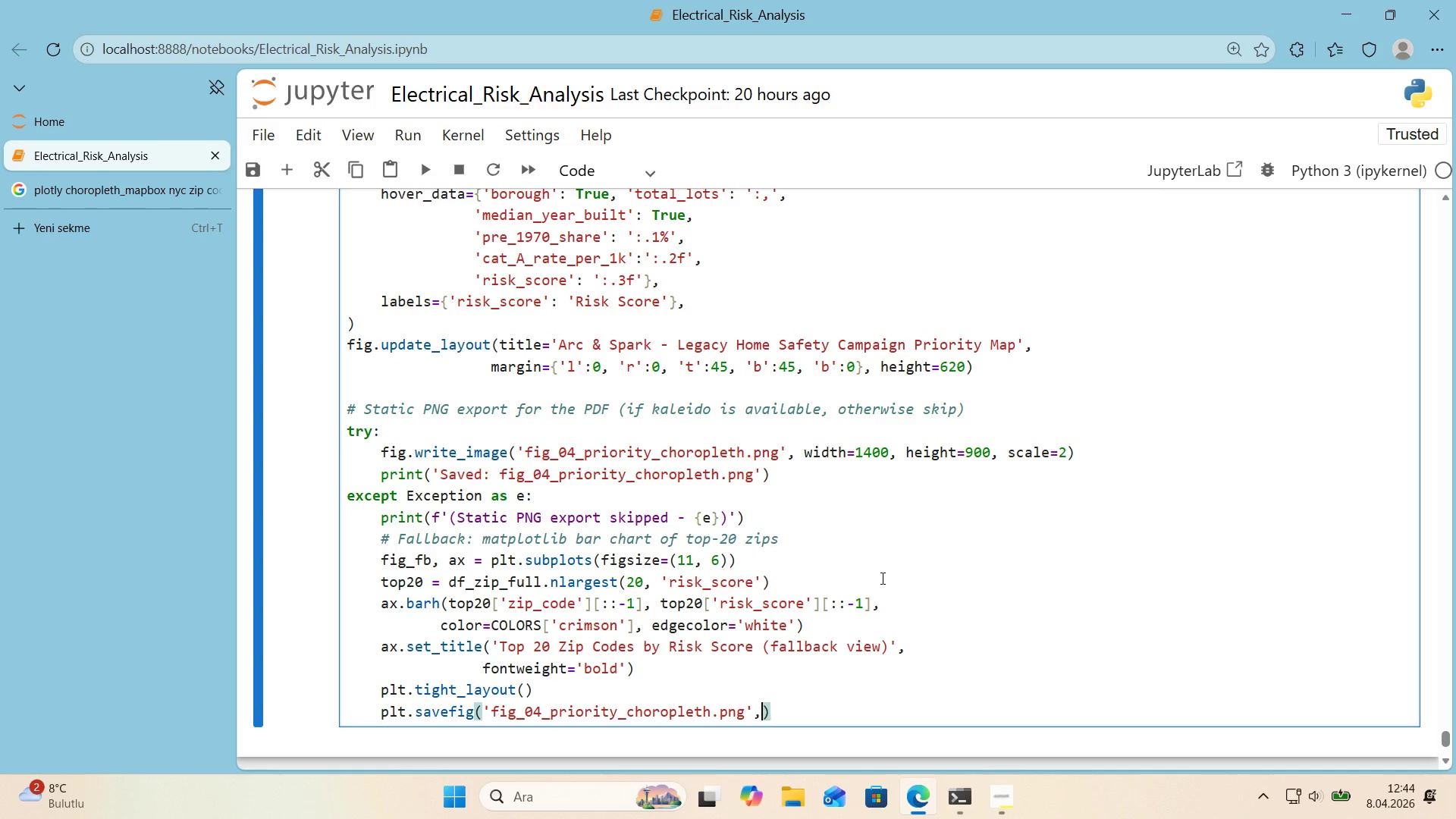 
type(, dp')200, bbox_'nce)
key(Backspace)
type(hes)@@)
 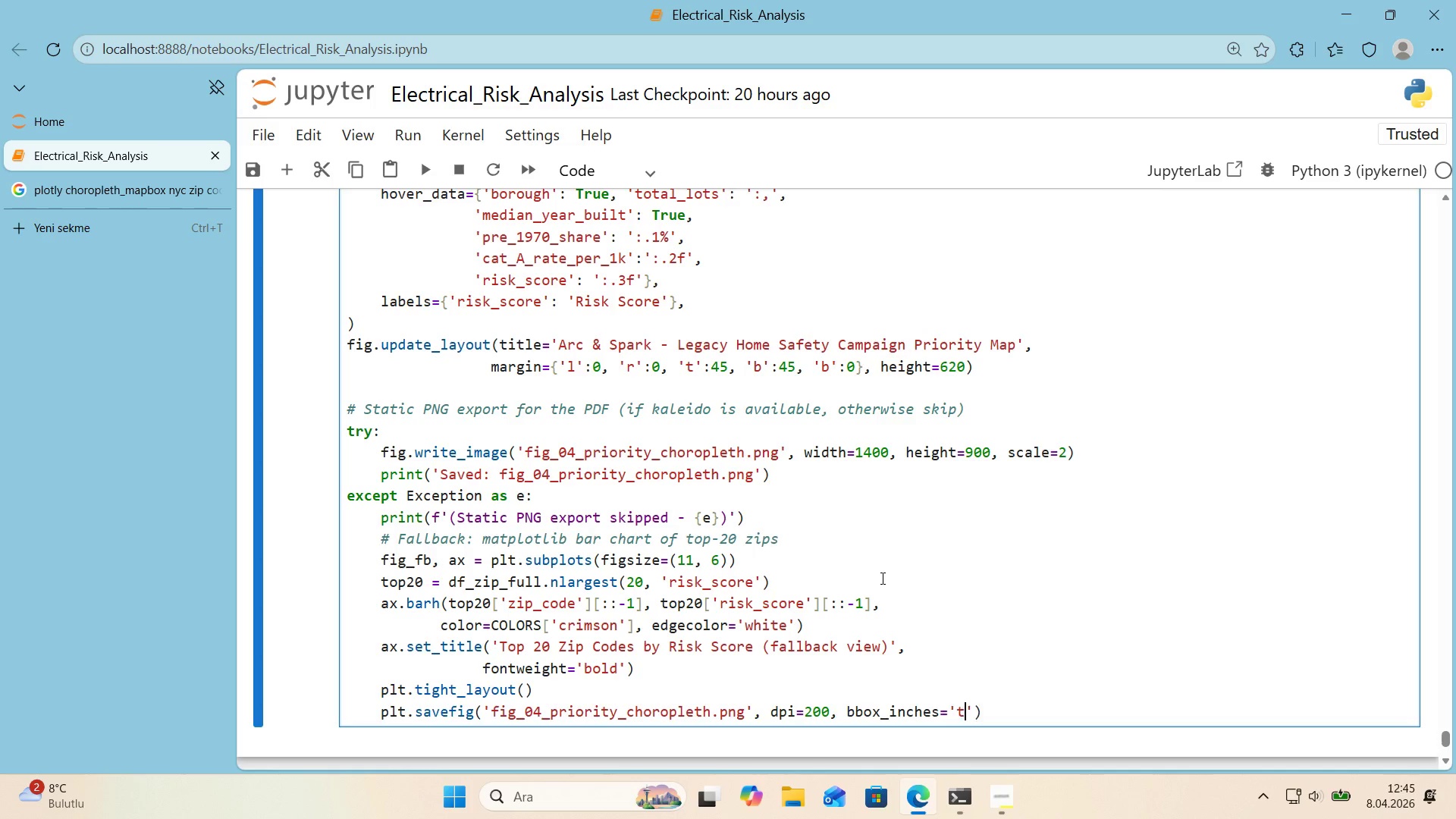 
 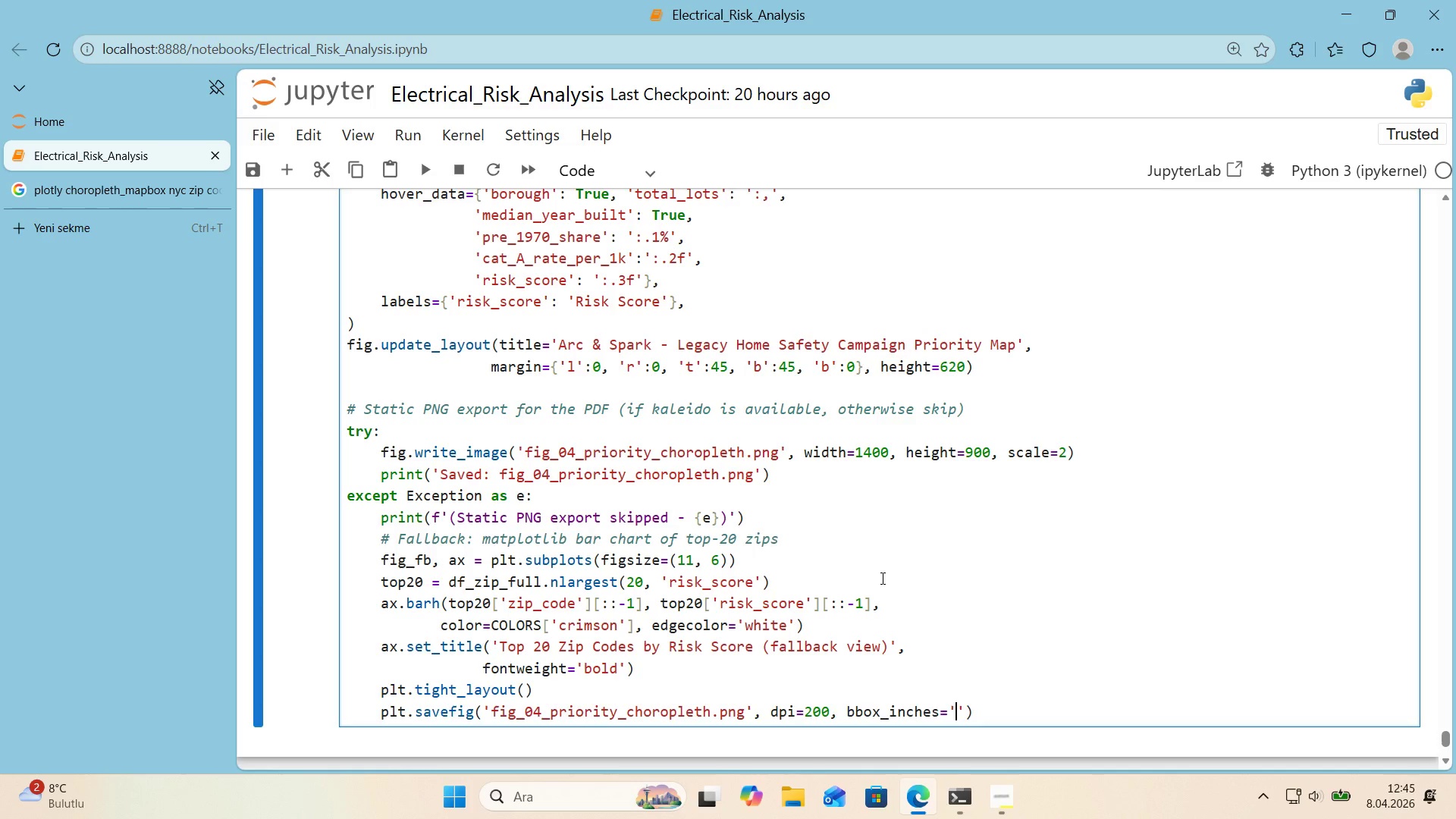 
key(ArrowLeft)
 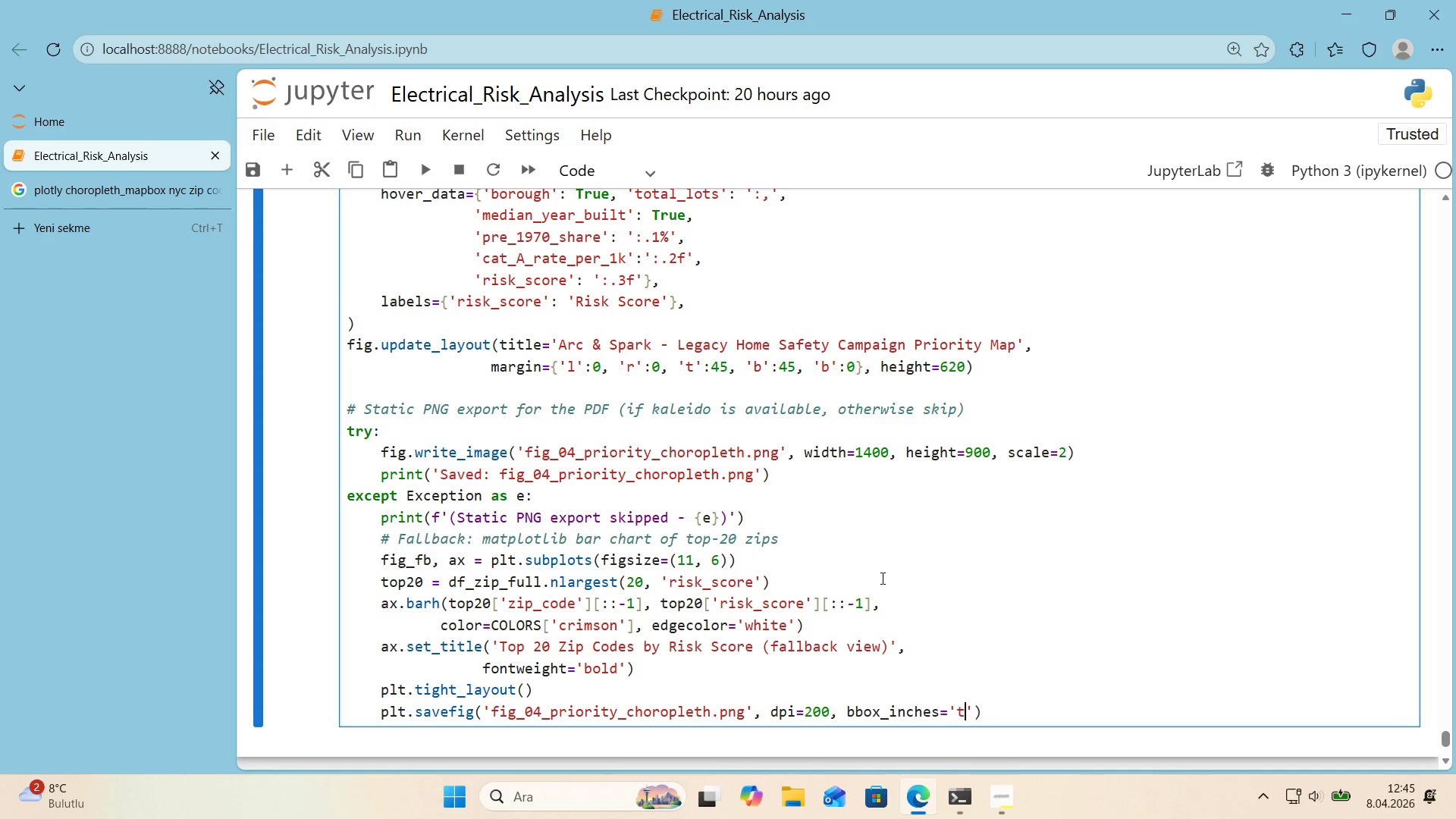 
type(t'ght)
 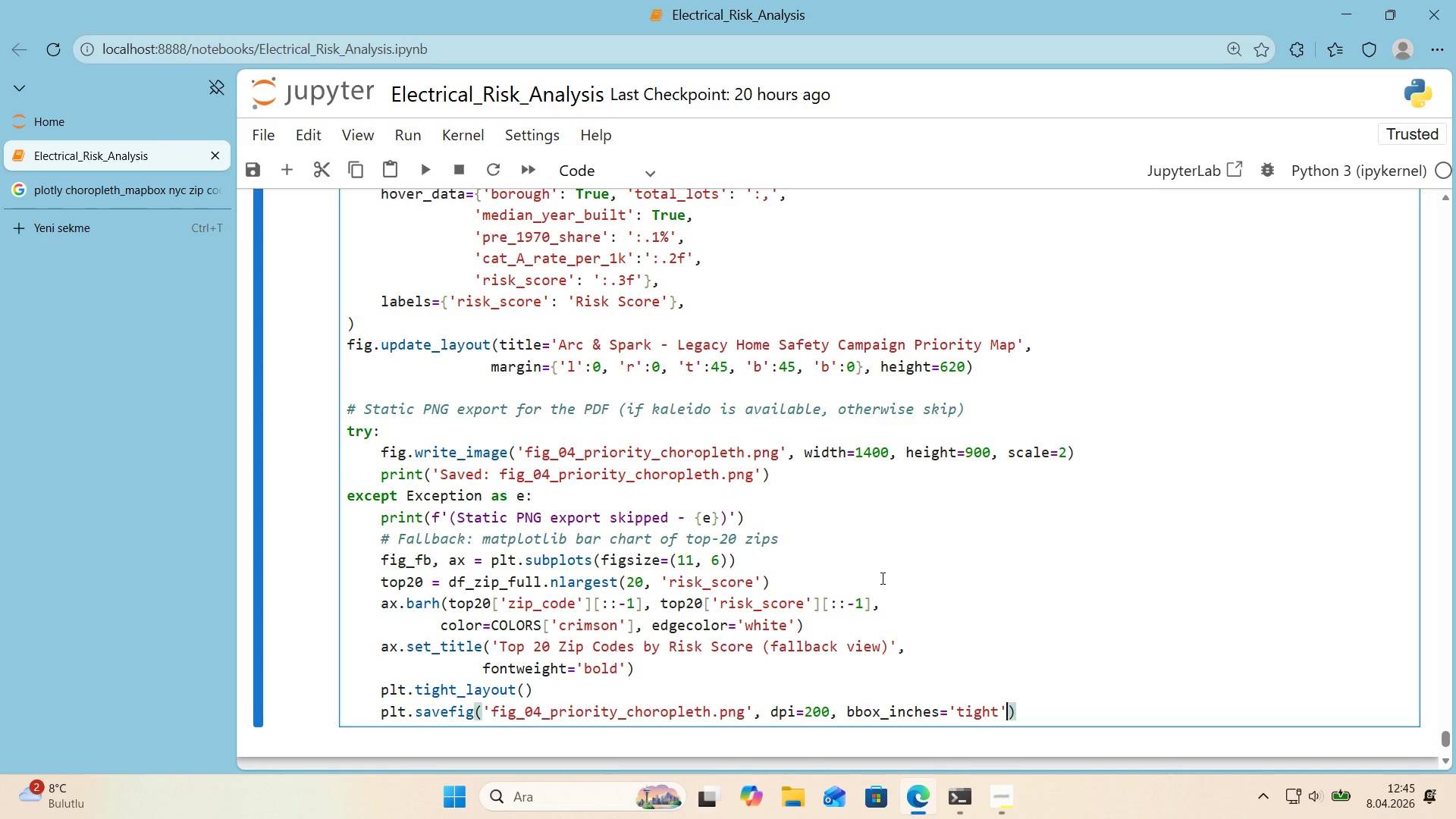 
key(ArrowRight)
 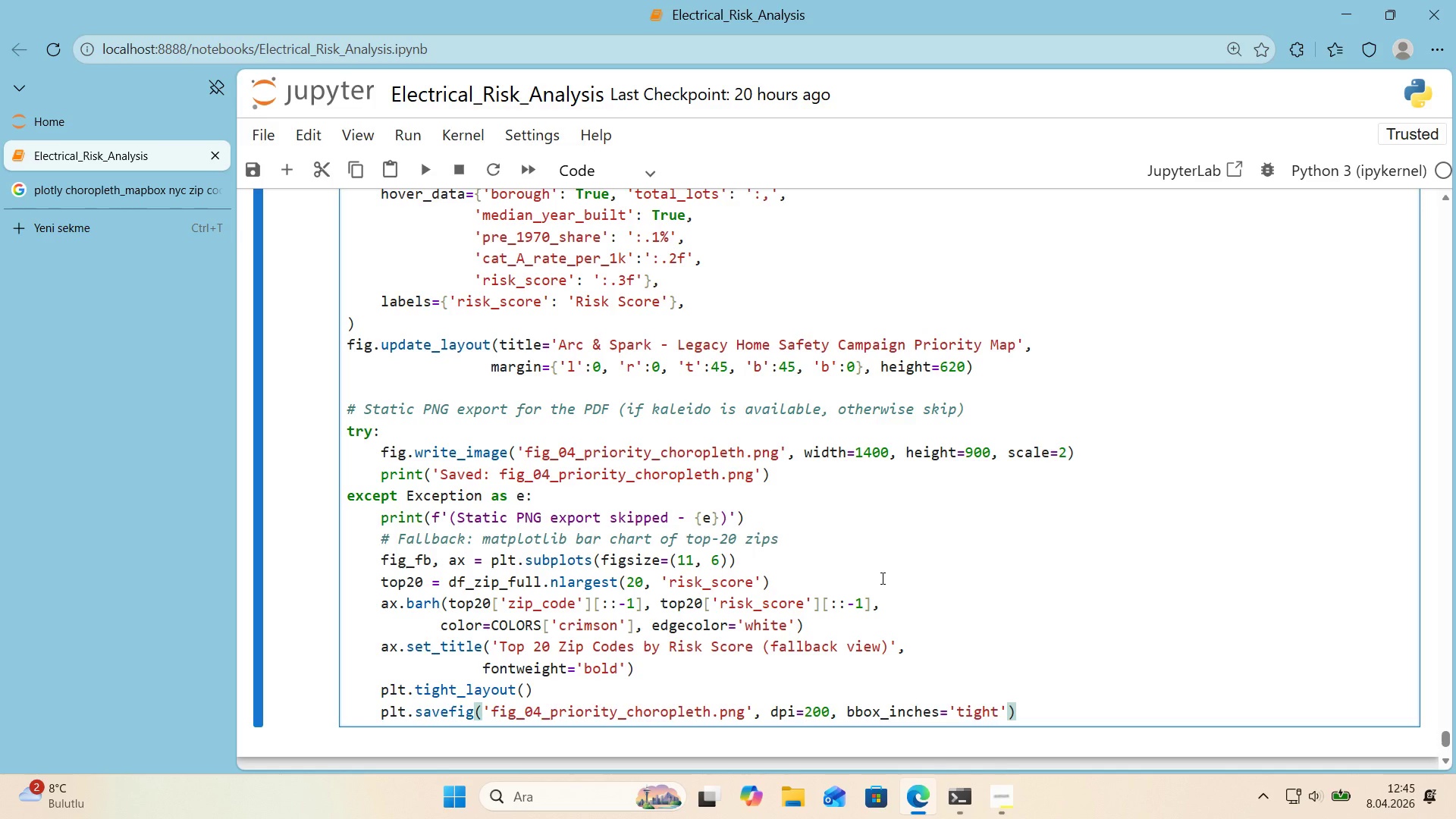 
key(ArrowRight)
 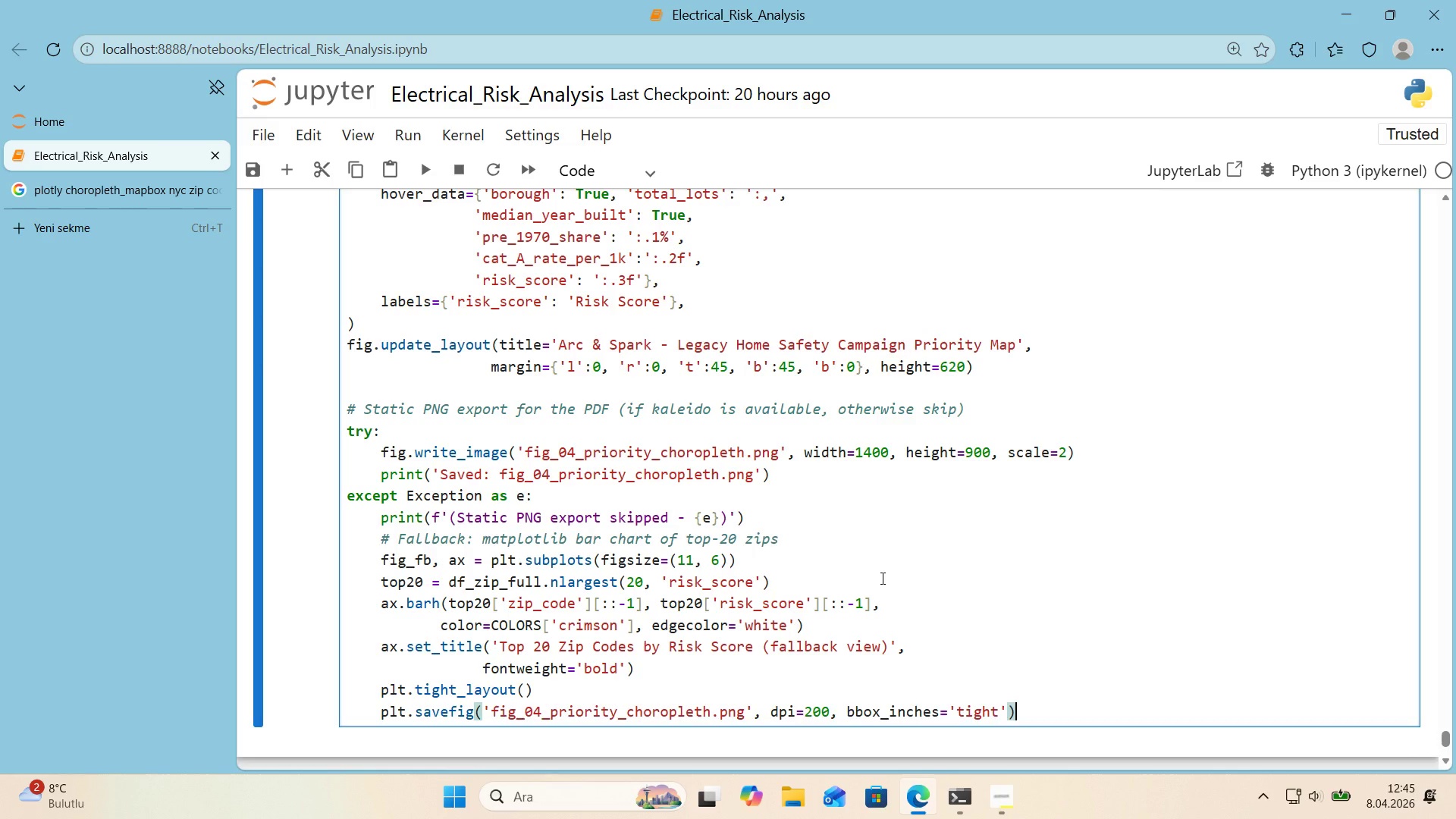 
key(Enter)
 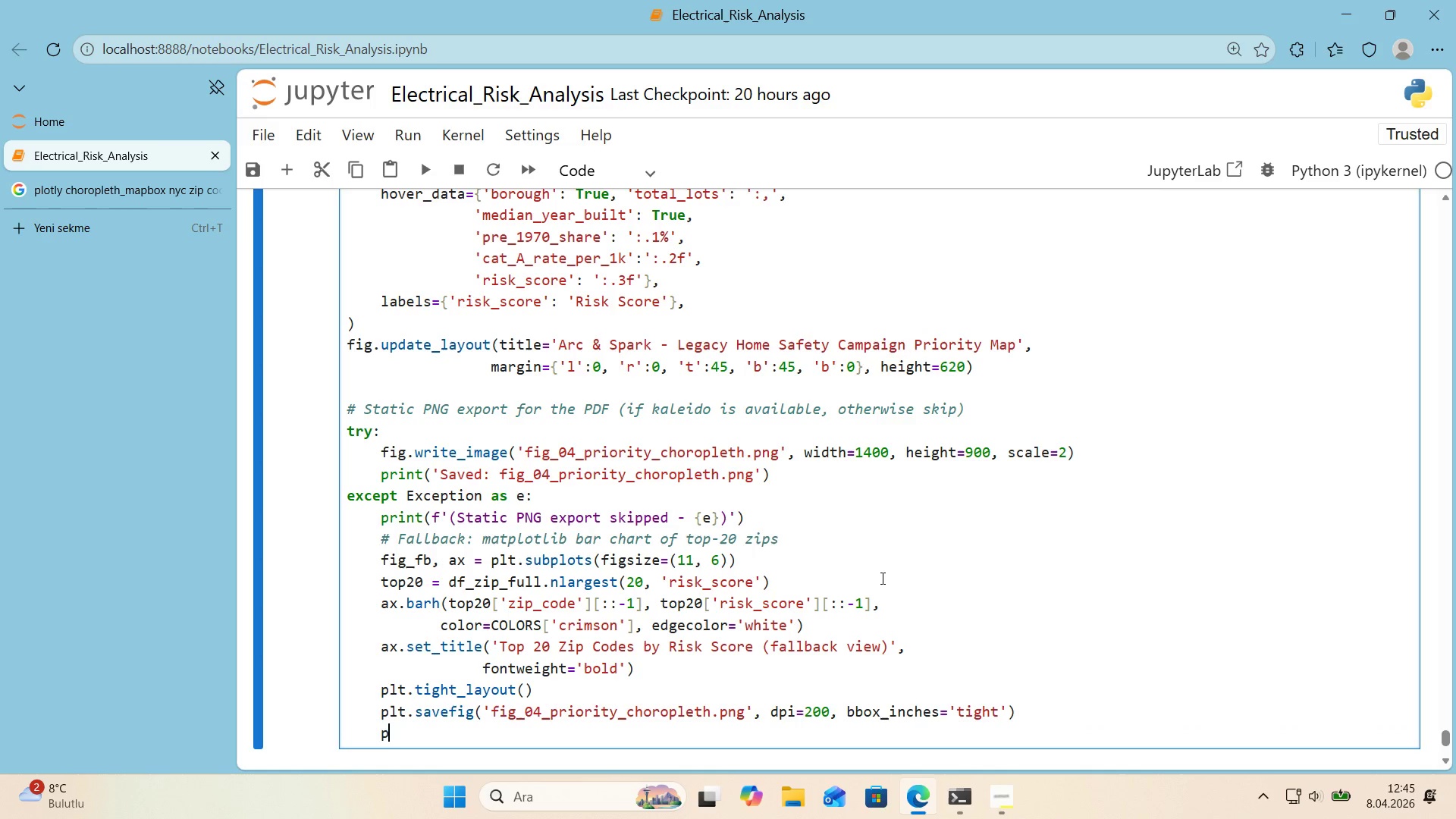 
type(plt.close*()
 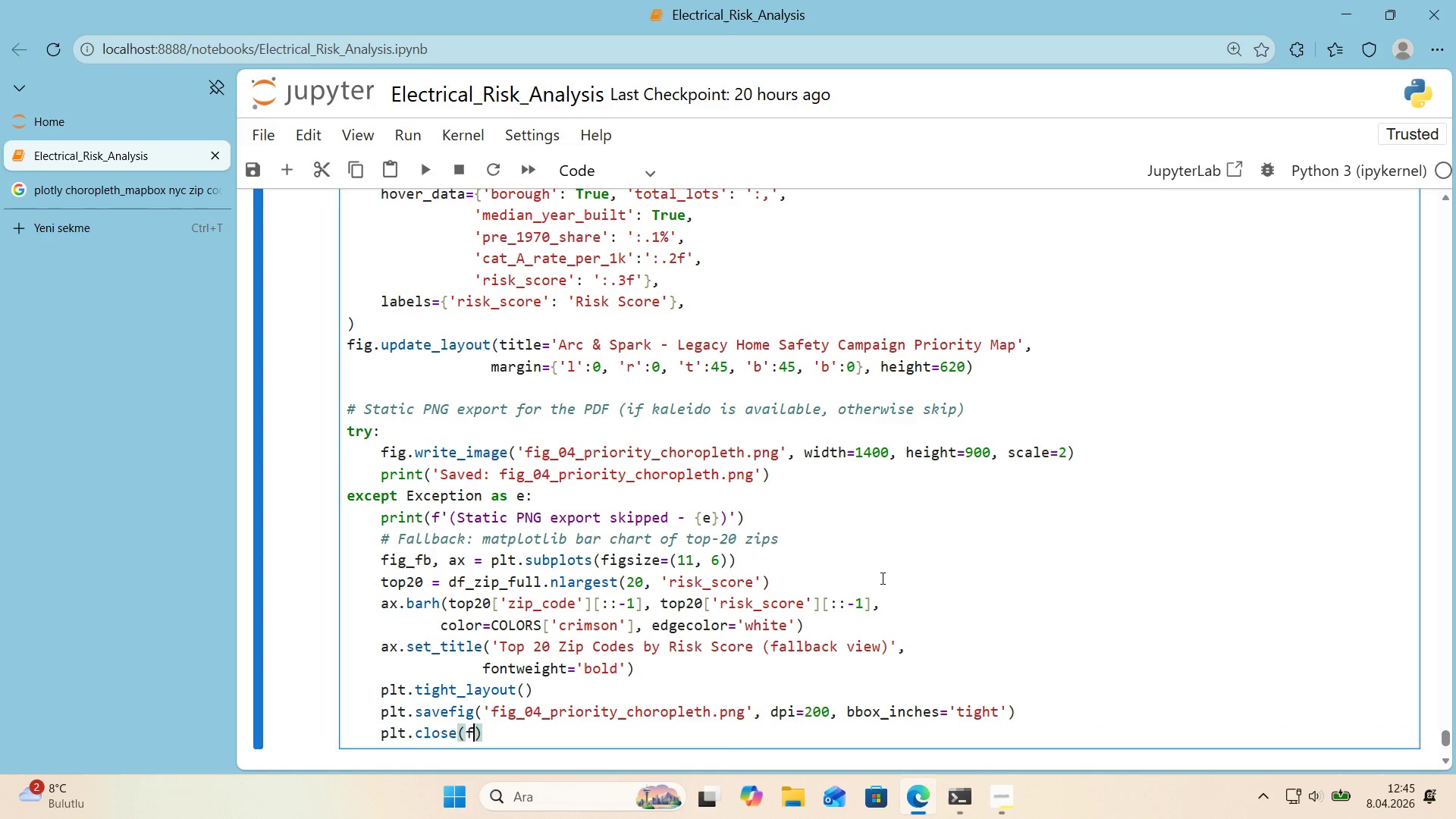 
 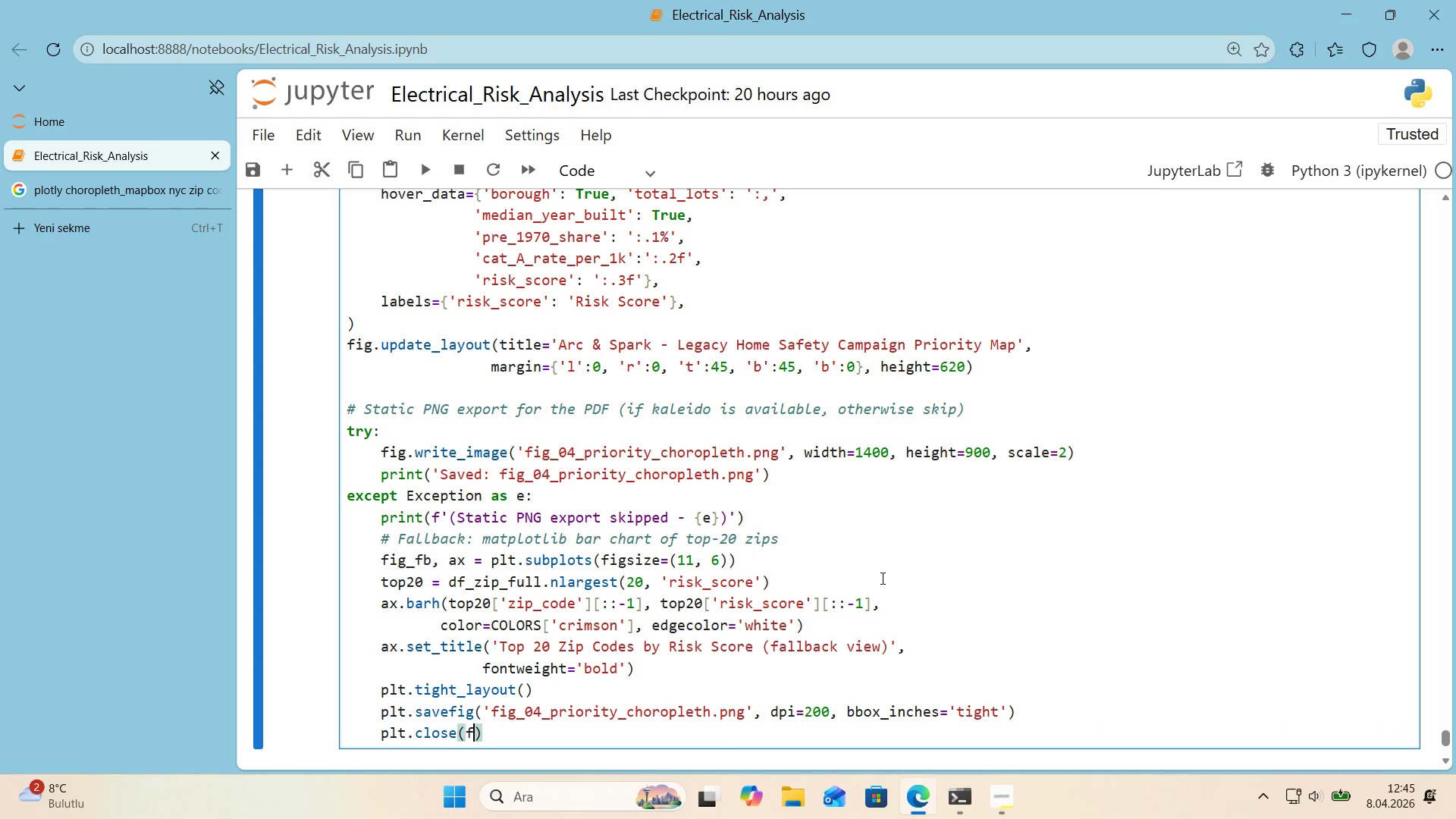 
key(ArrowLeft)
 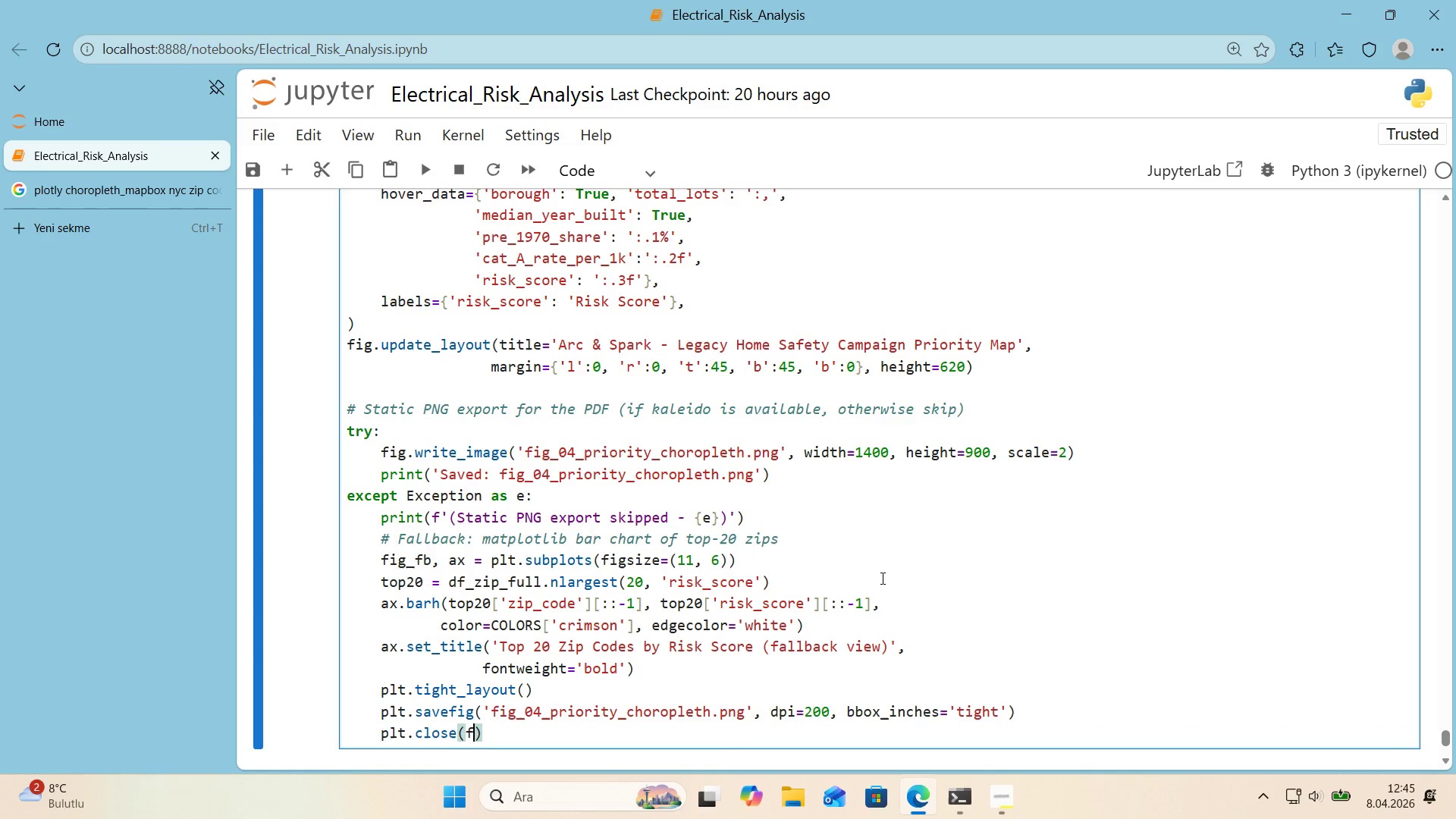 
type(f,g_fb)
 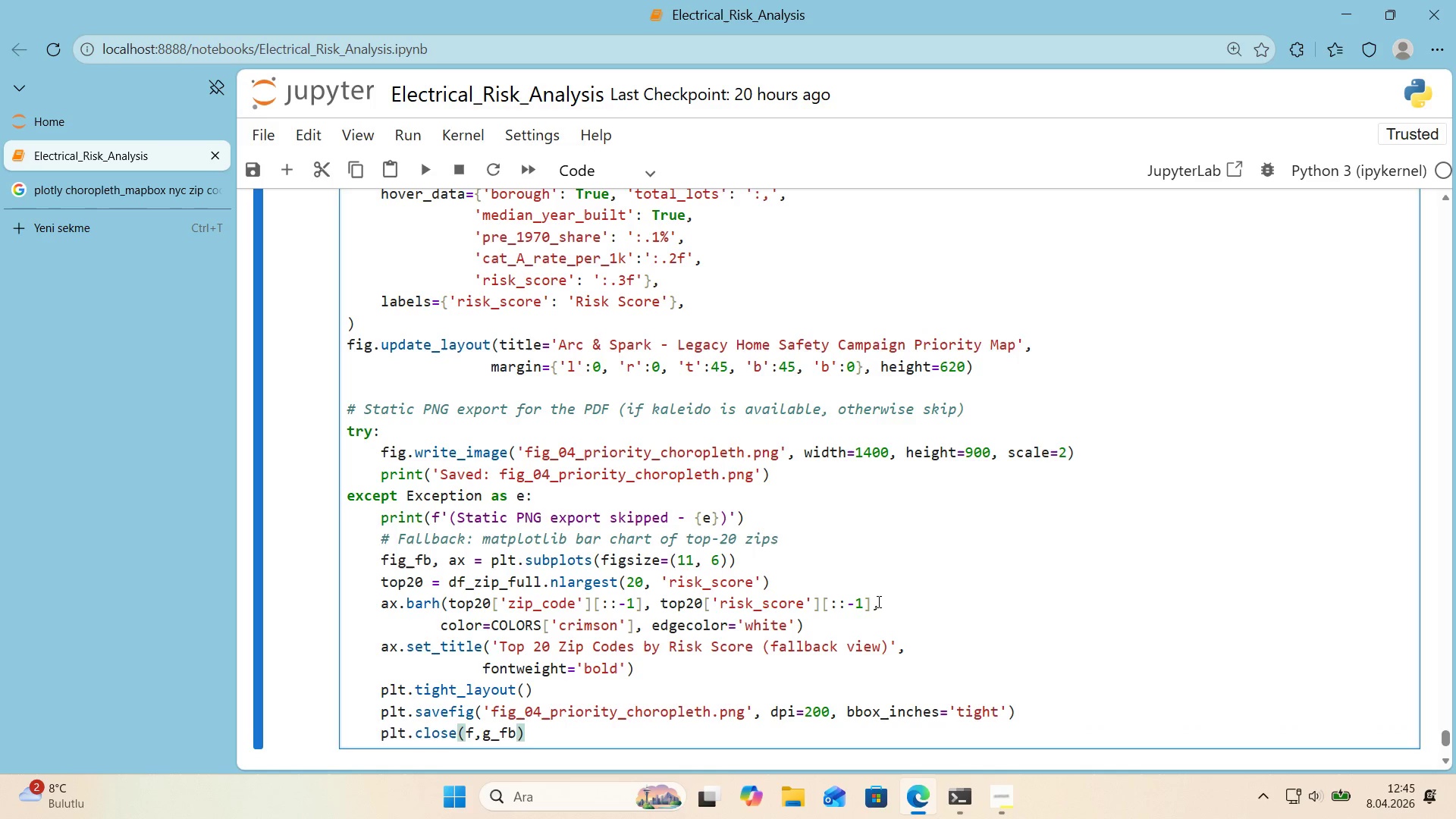 
scroll: coordinate [610, 642], scroll_direction: down, amount: 1.0
 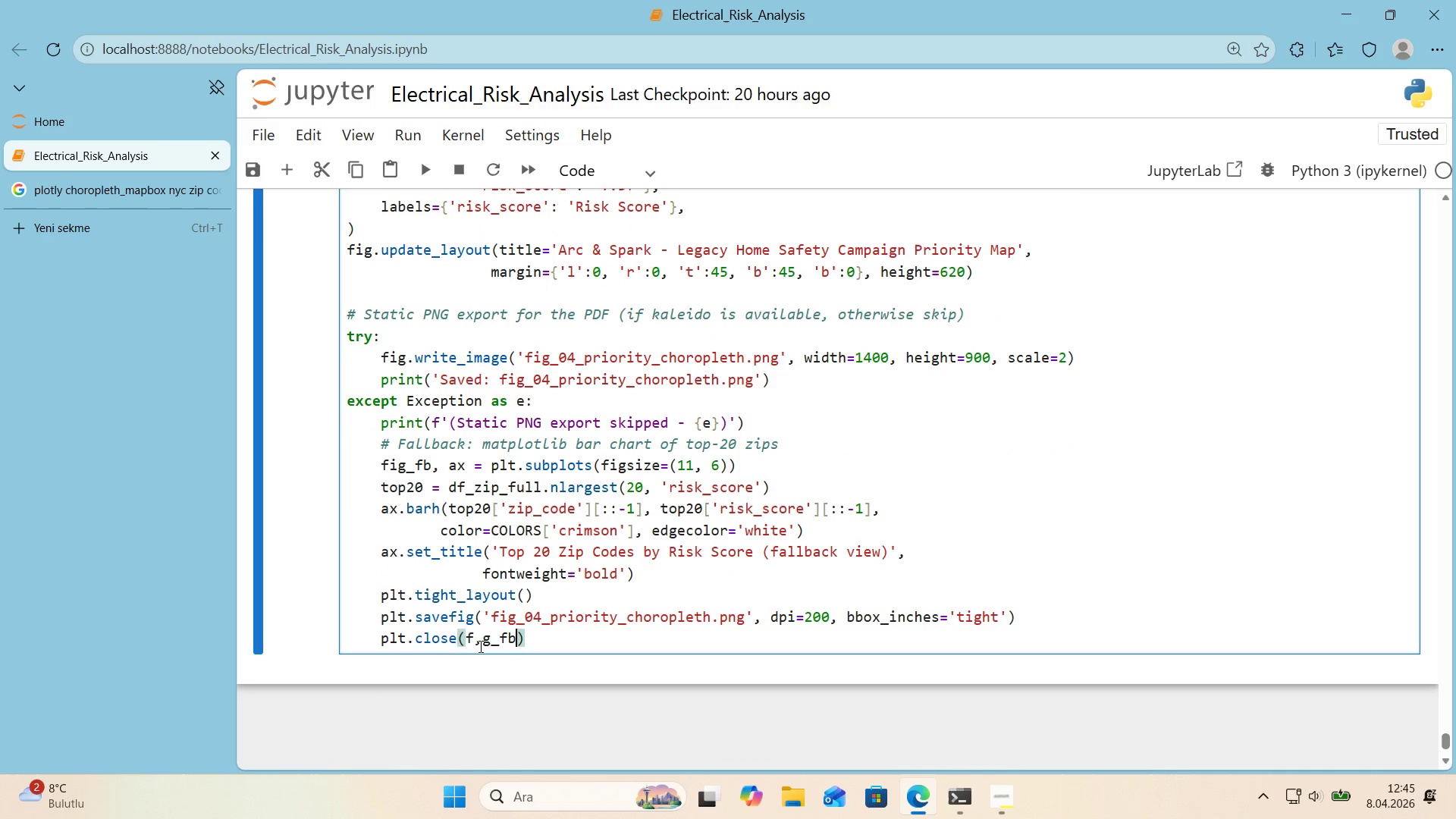 
left_click_drag(start_coordinate=[479, 645], to_coordinate=[475, 646])
 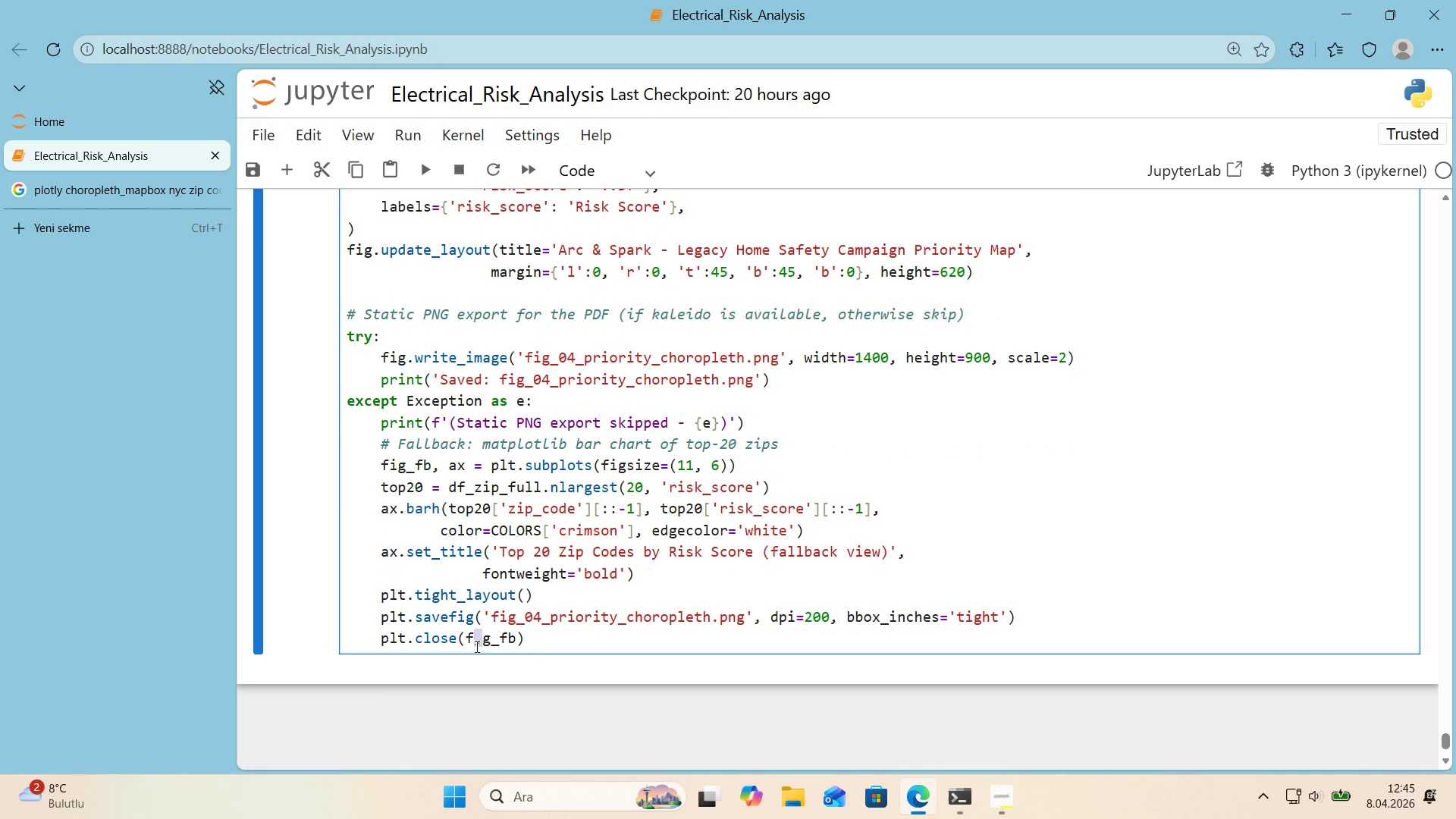 
key(Quote)
 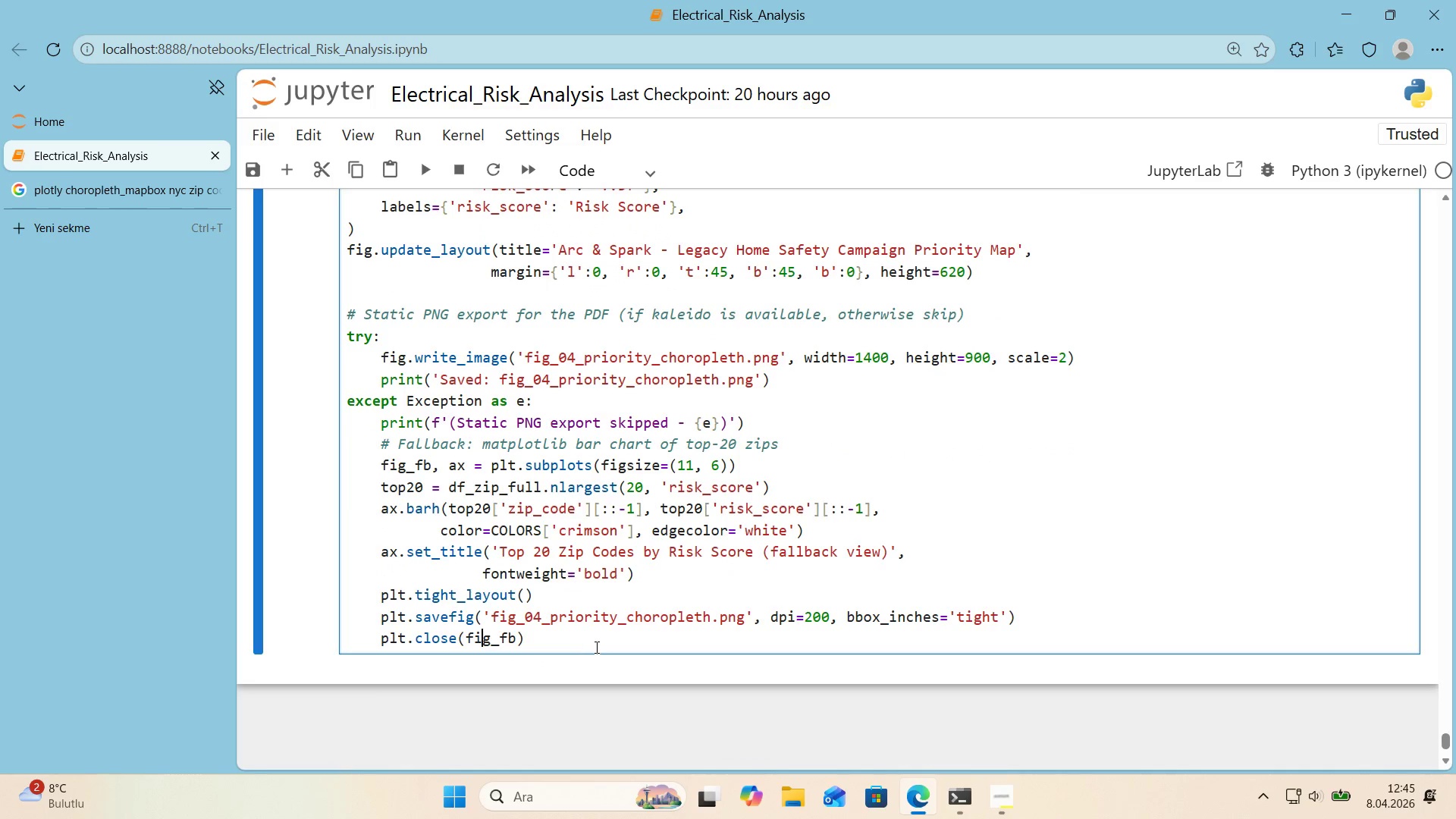 
left_click([595, 647])
 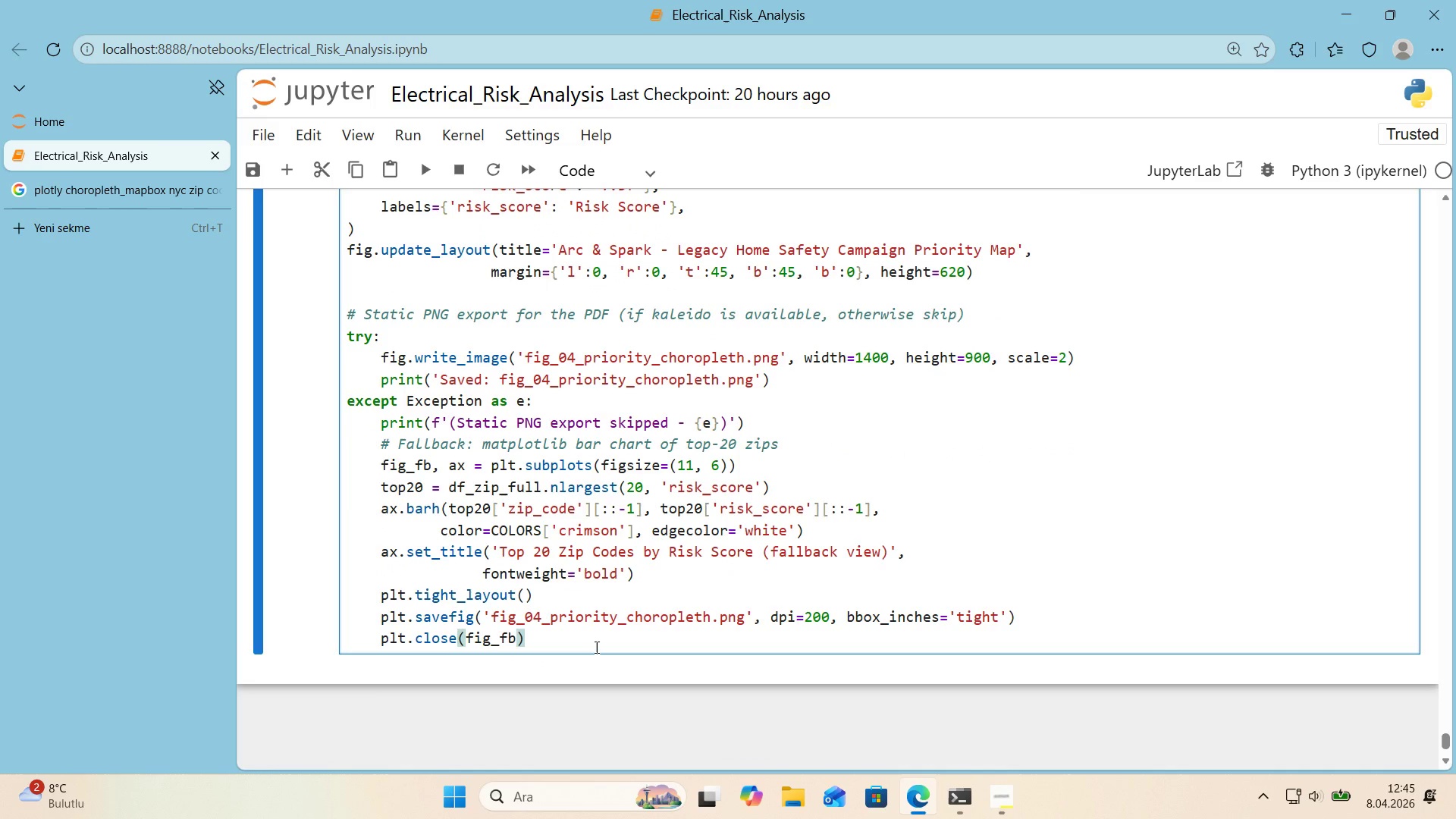 
key(Enter)
 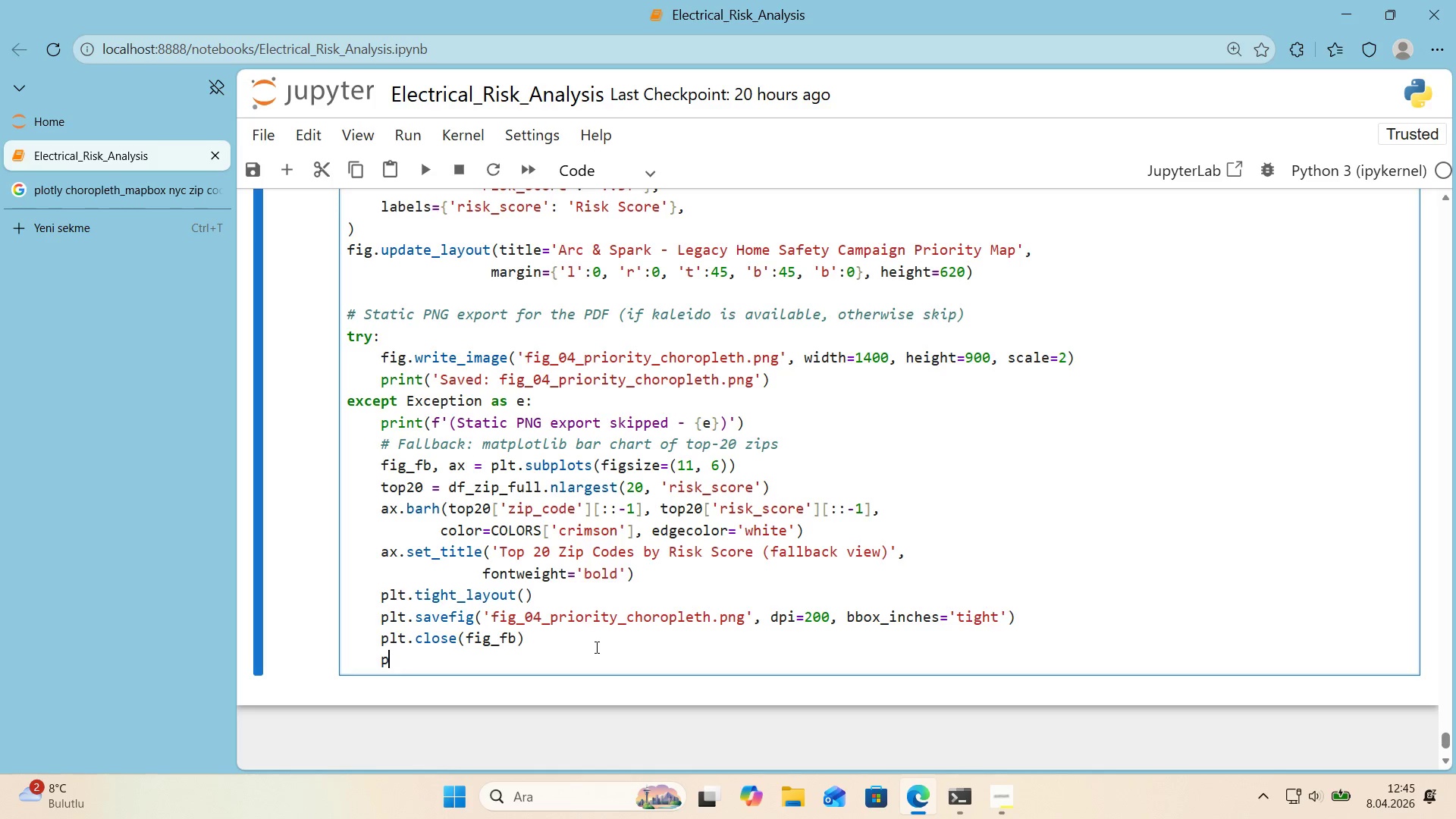 
type(pr'nt*()
 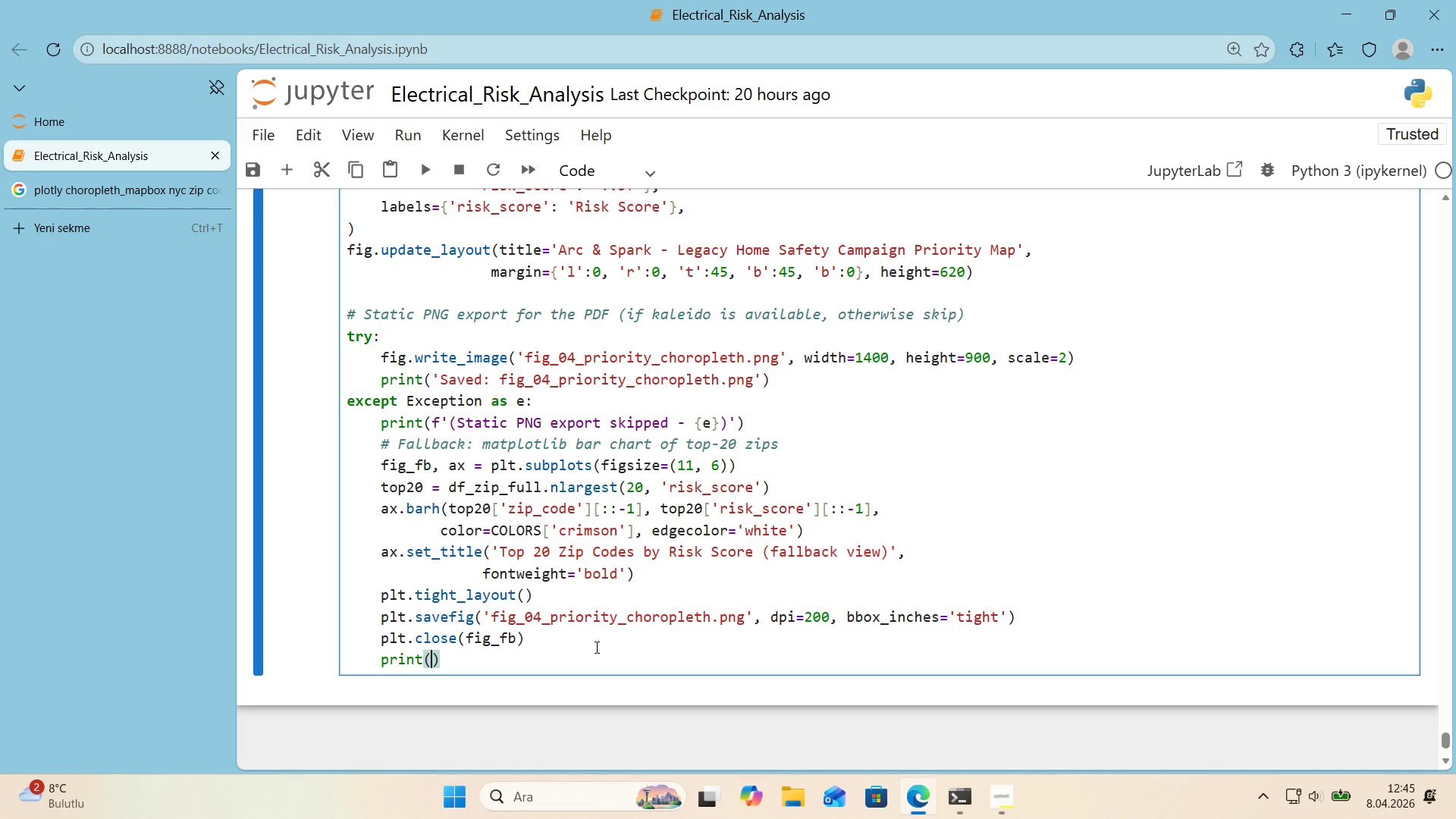 
 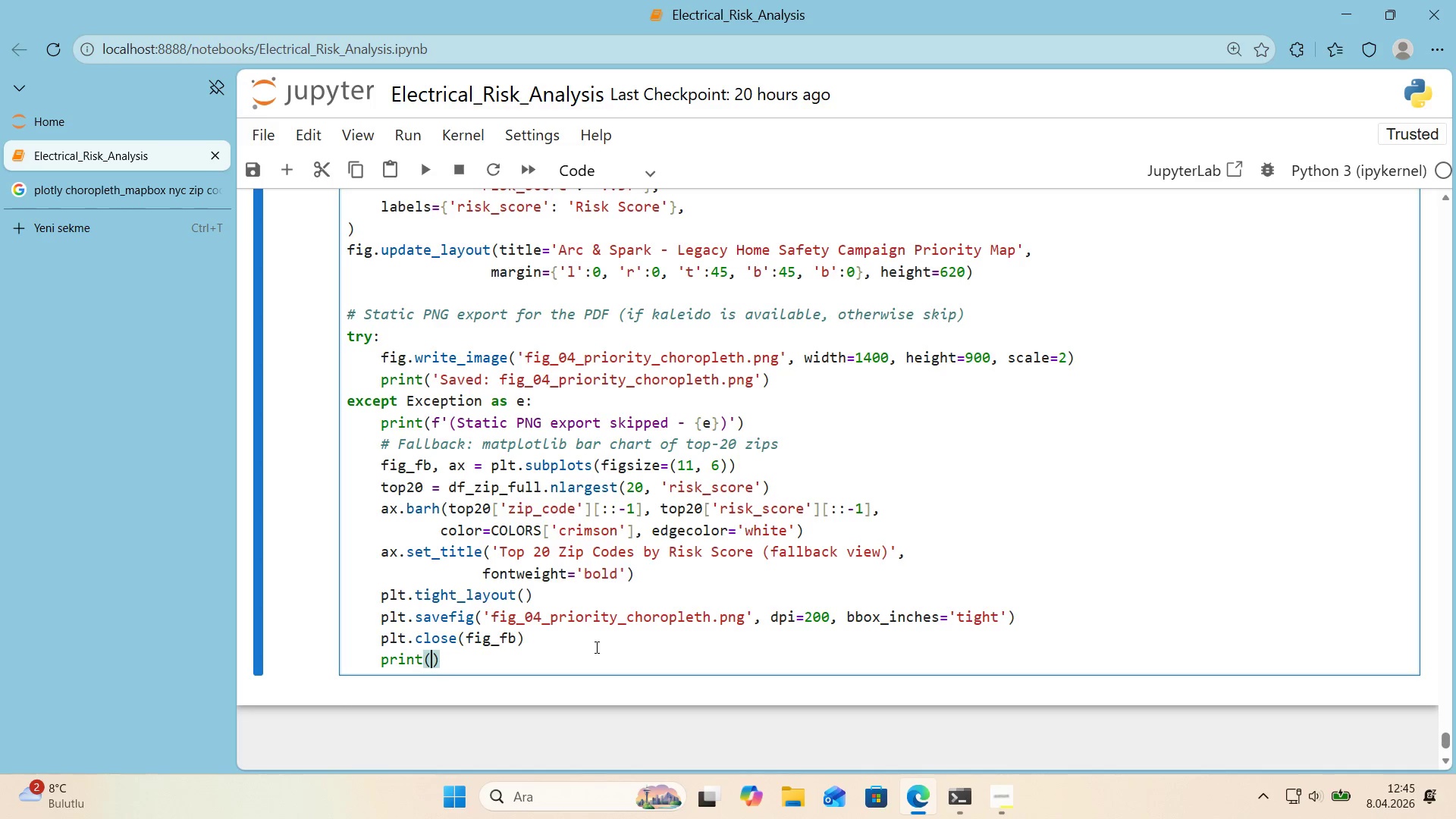 
key(ArrowLeft)
 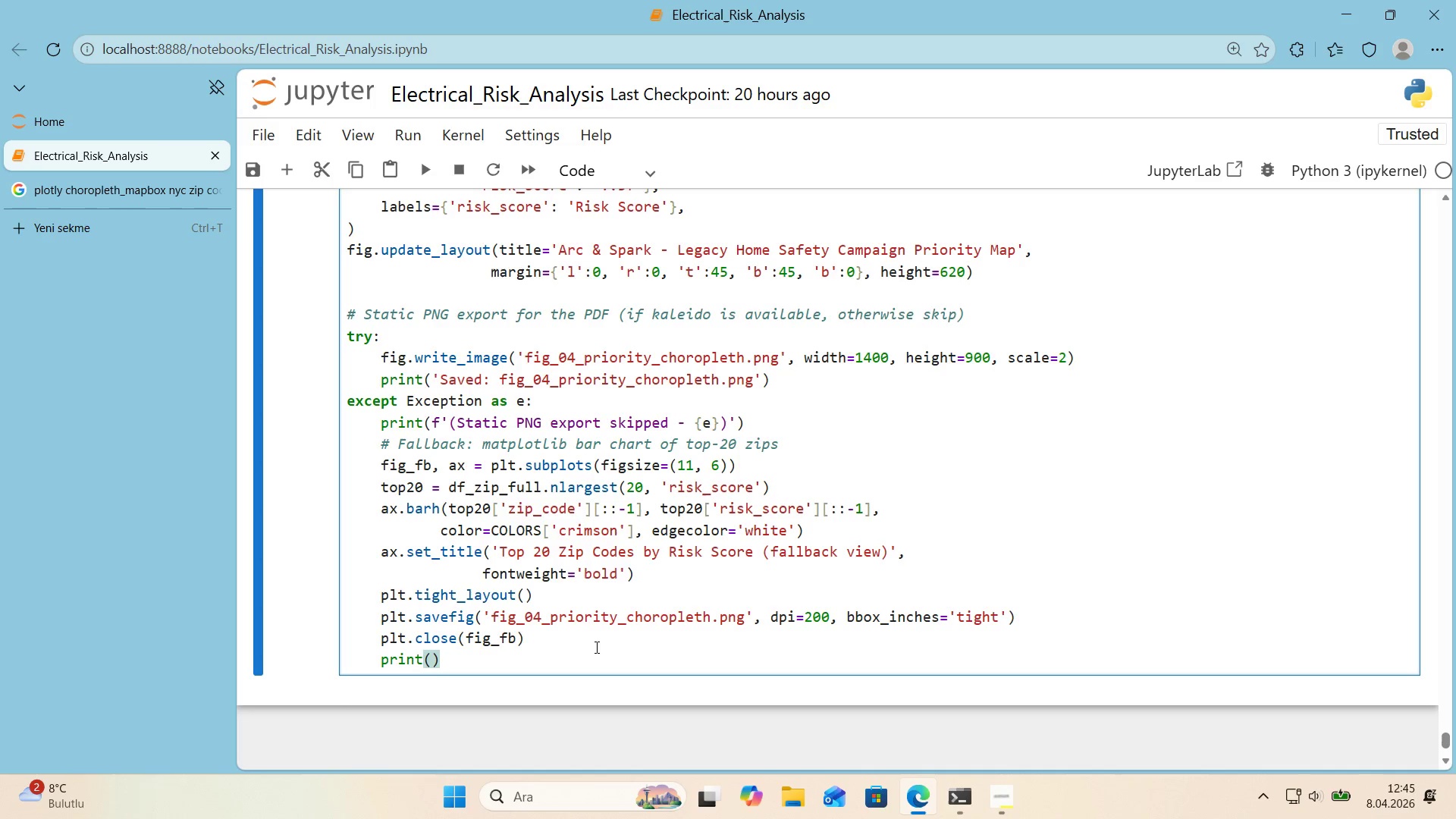 
type(@@)
 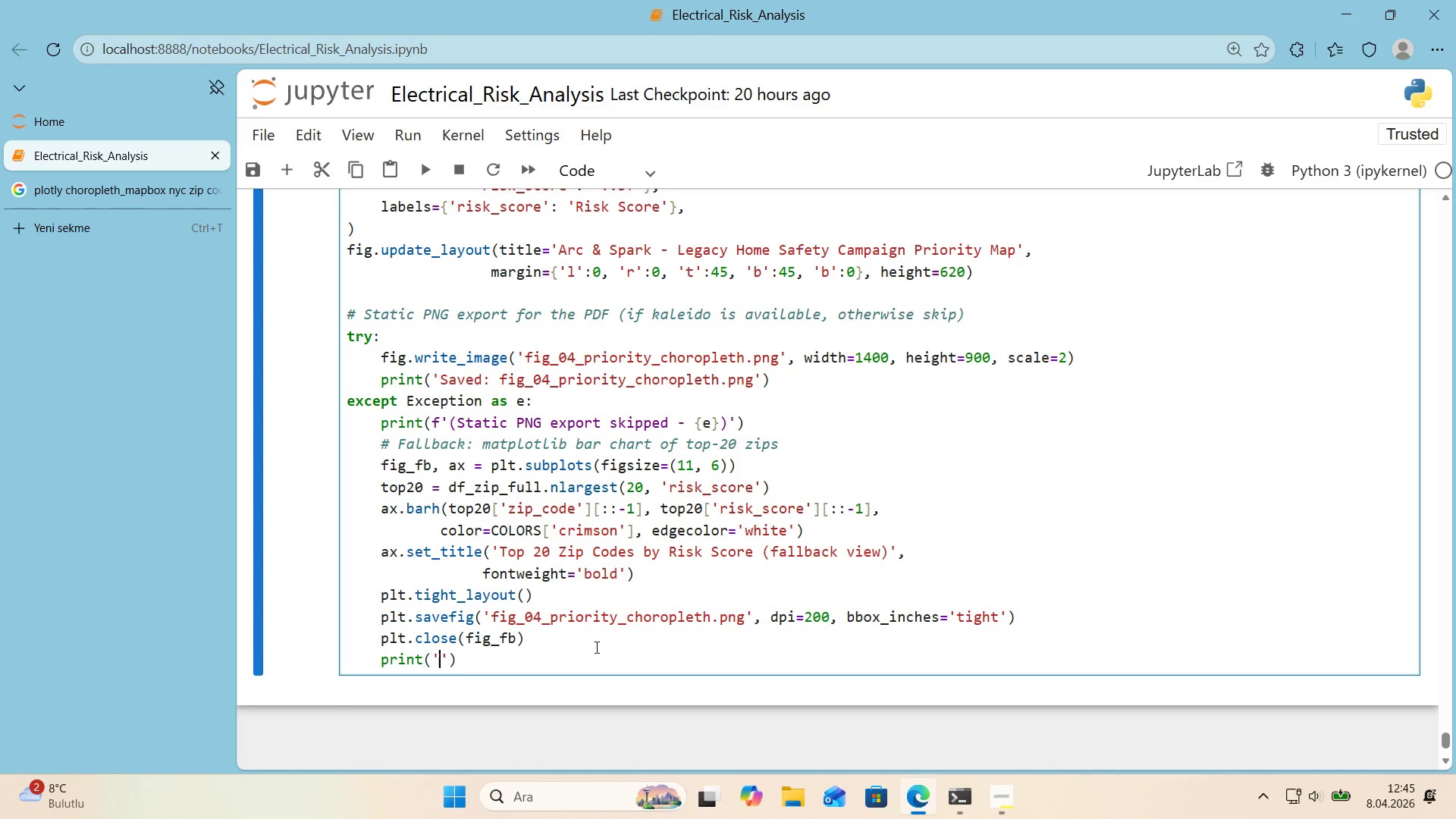 
key(ArrowLeft)
 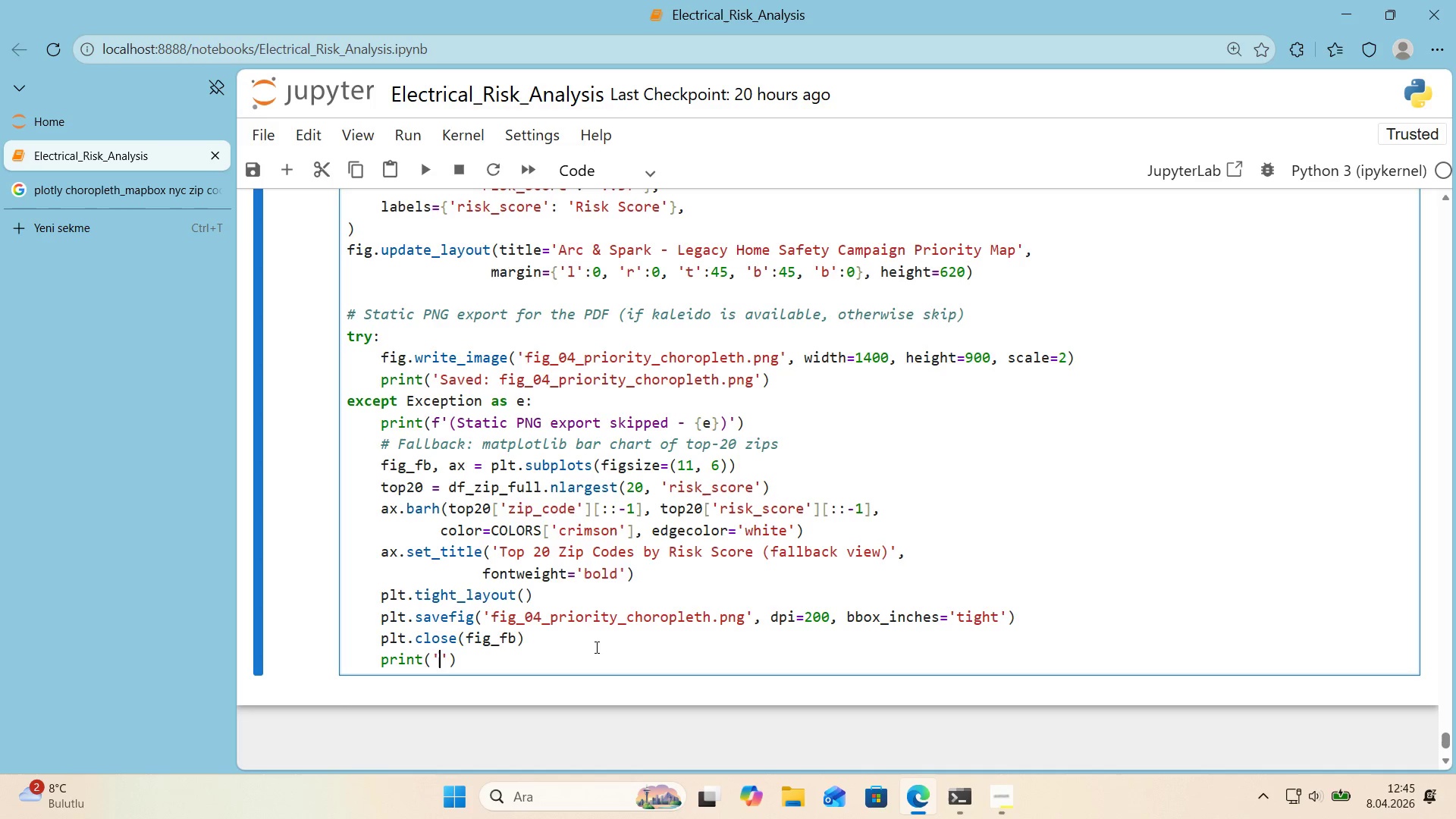 
type(Saved fallback> f'g_04_pr'or'ty_choropleth.png)
 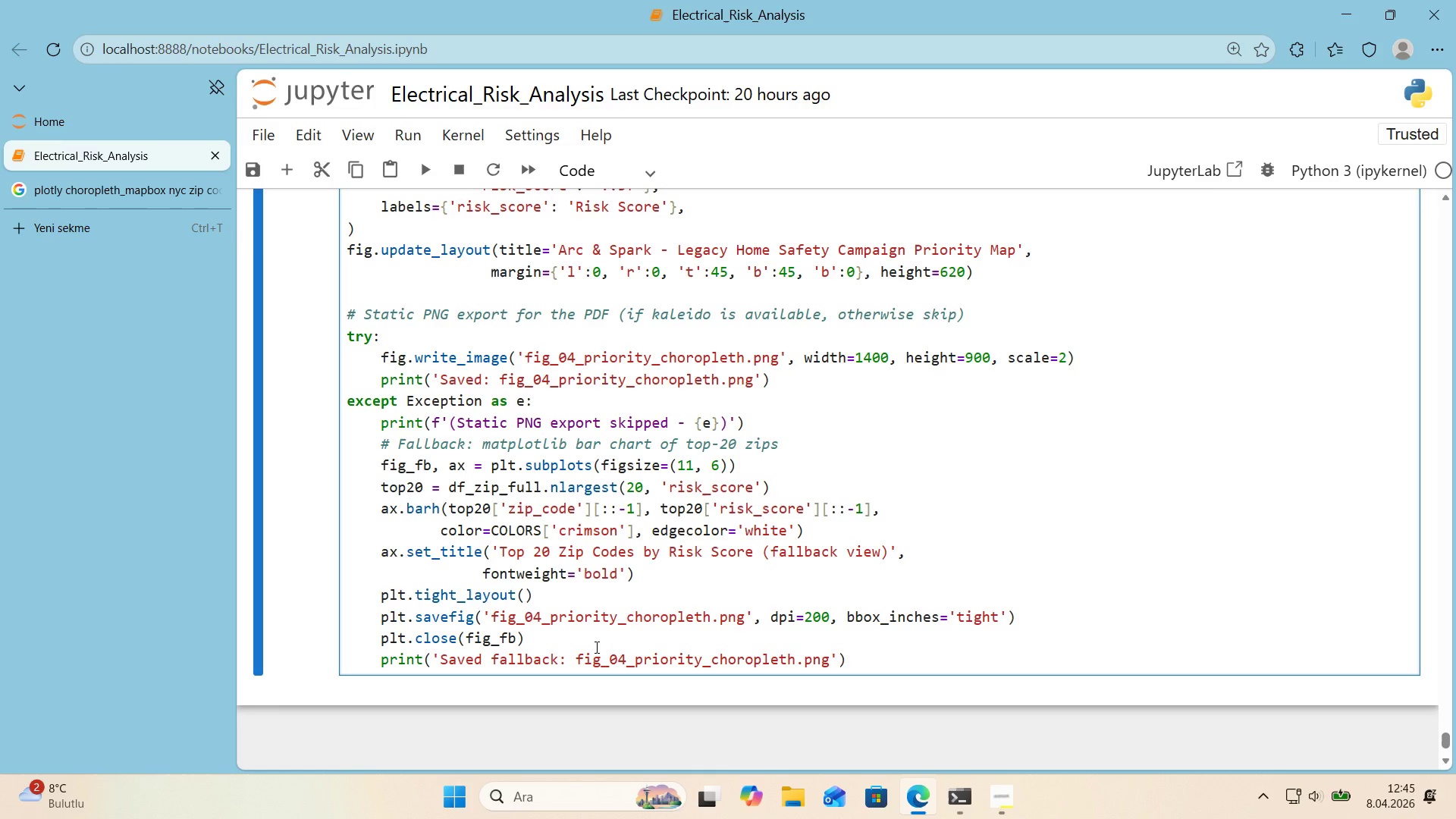 
key(ArrowRight)
 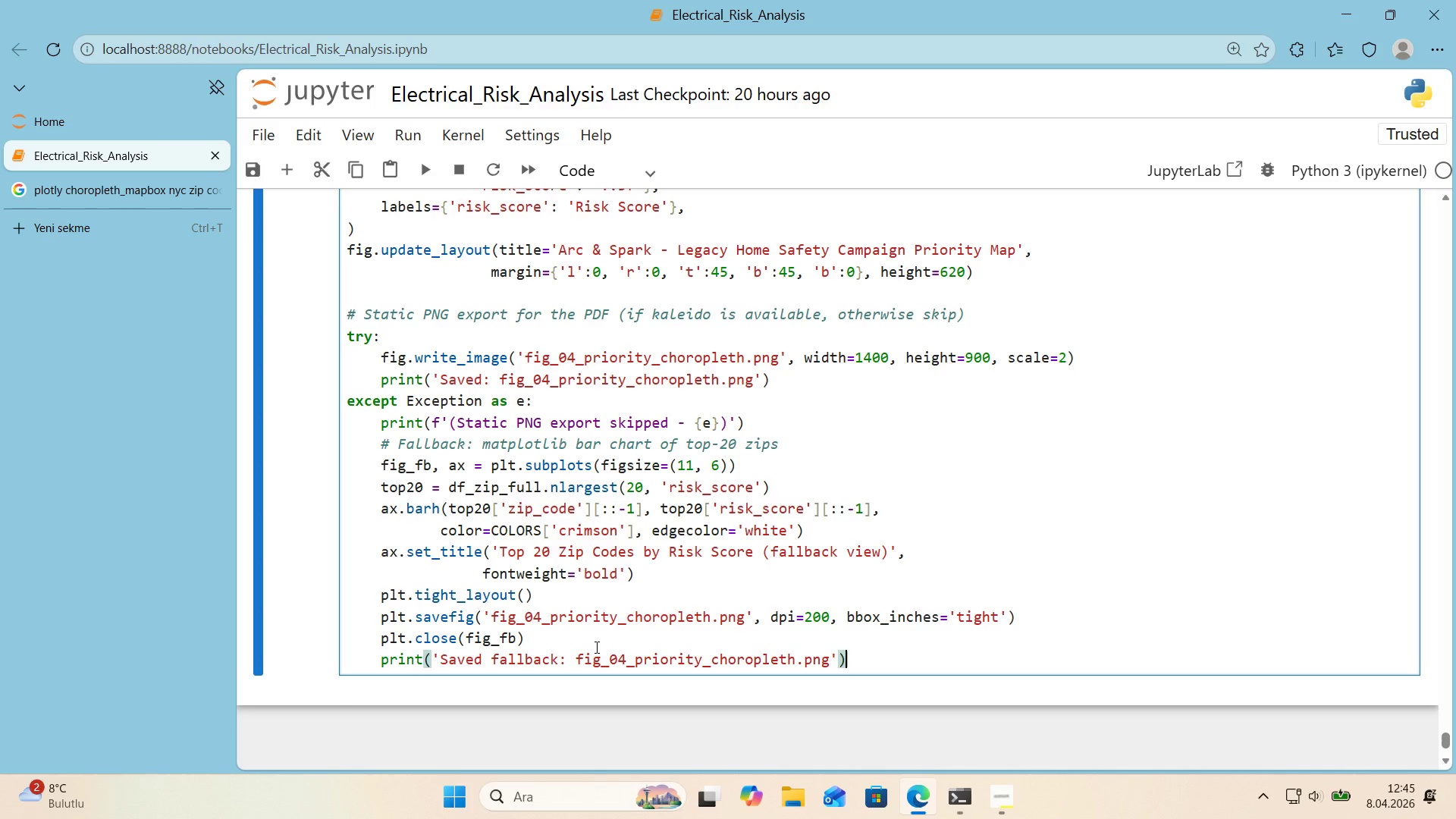 
key(ArrowRight)
 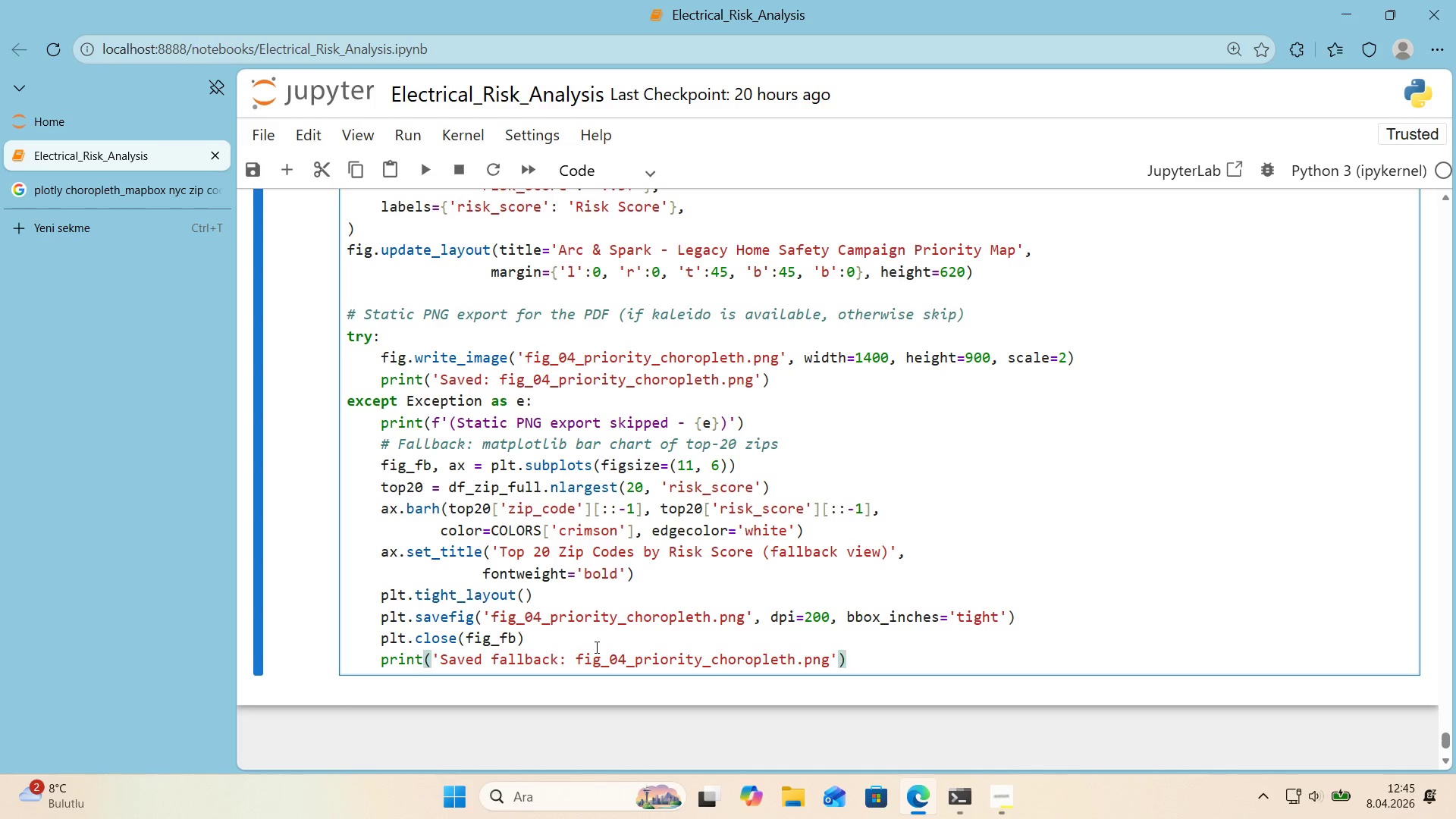 
key(Enter)
 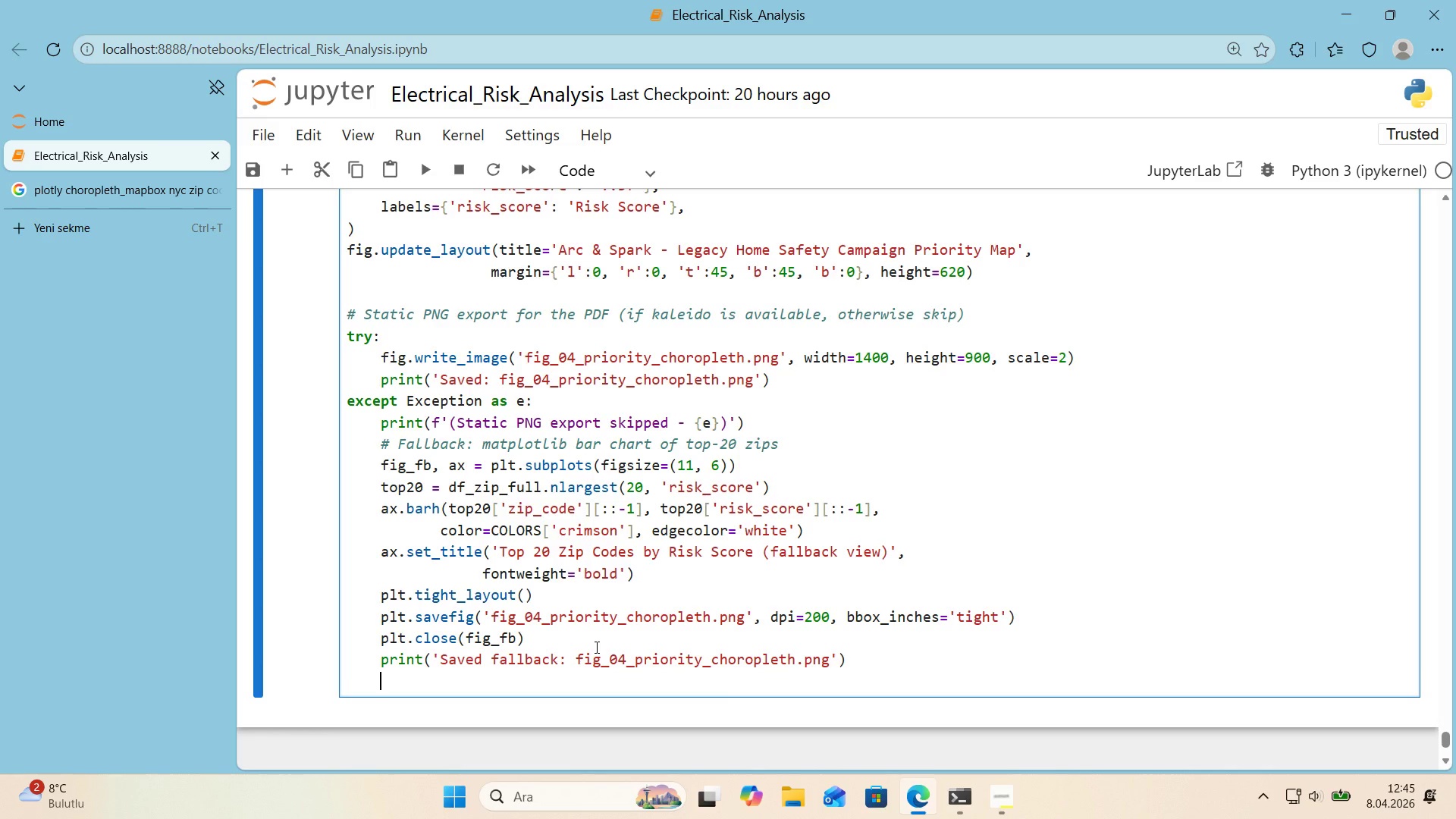 
key(Backspace)
 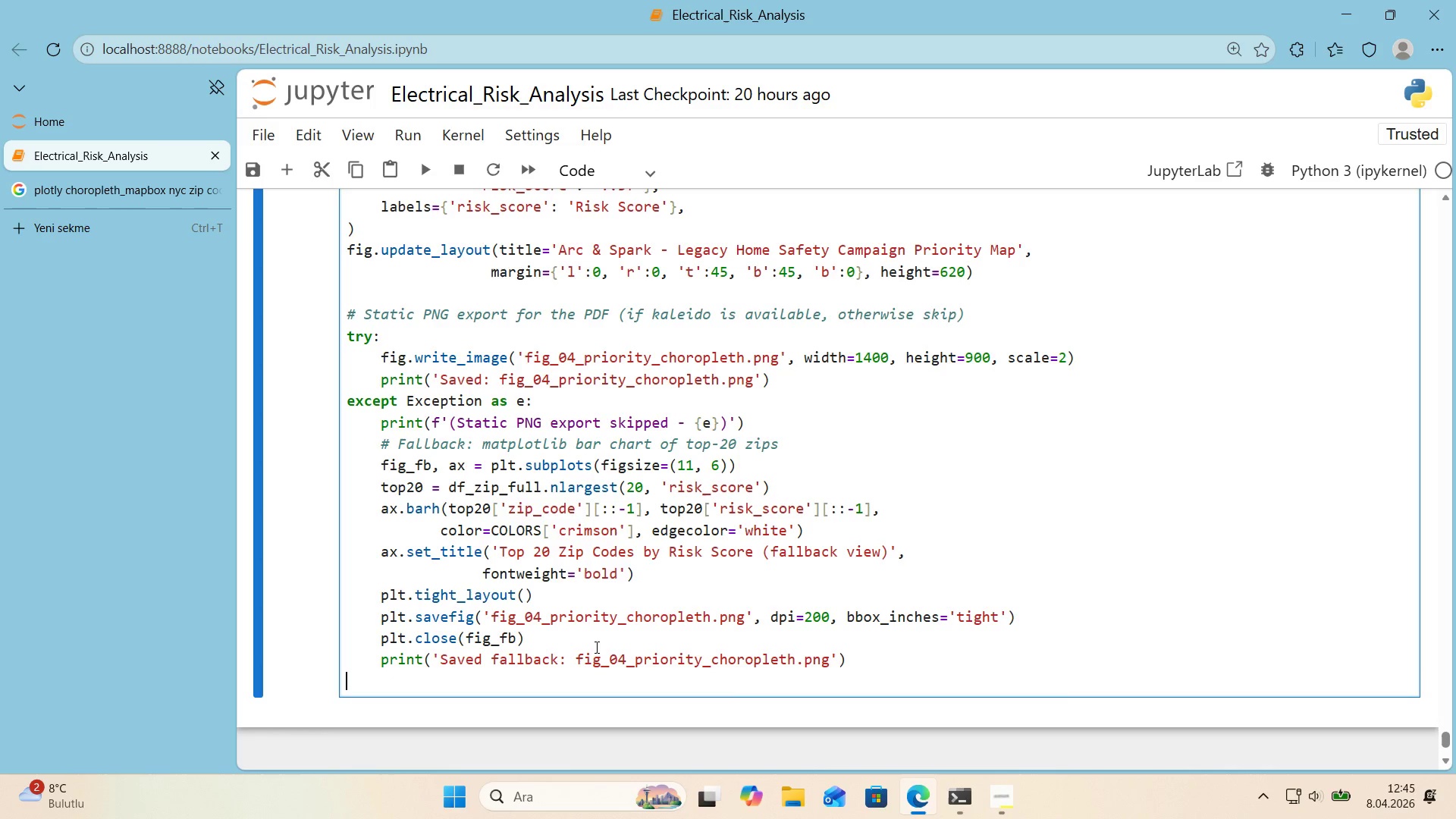 
key(Enter)
 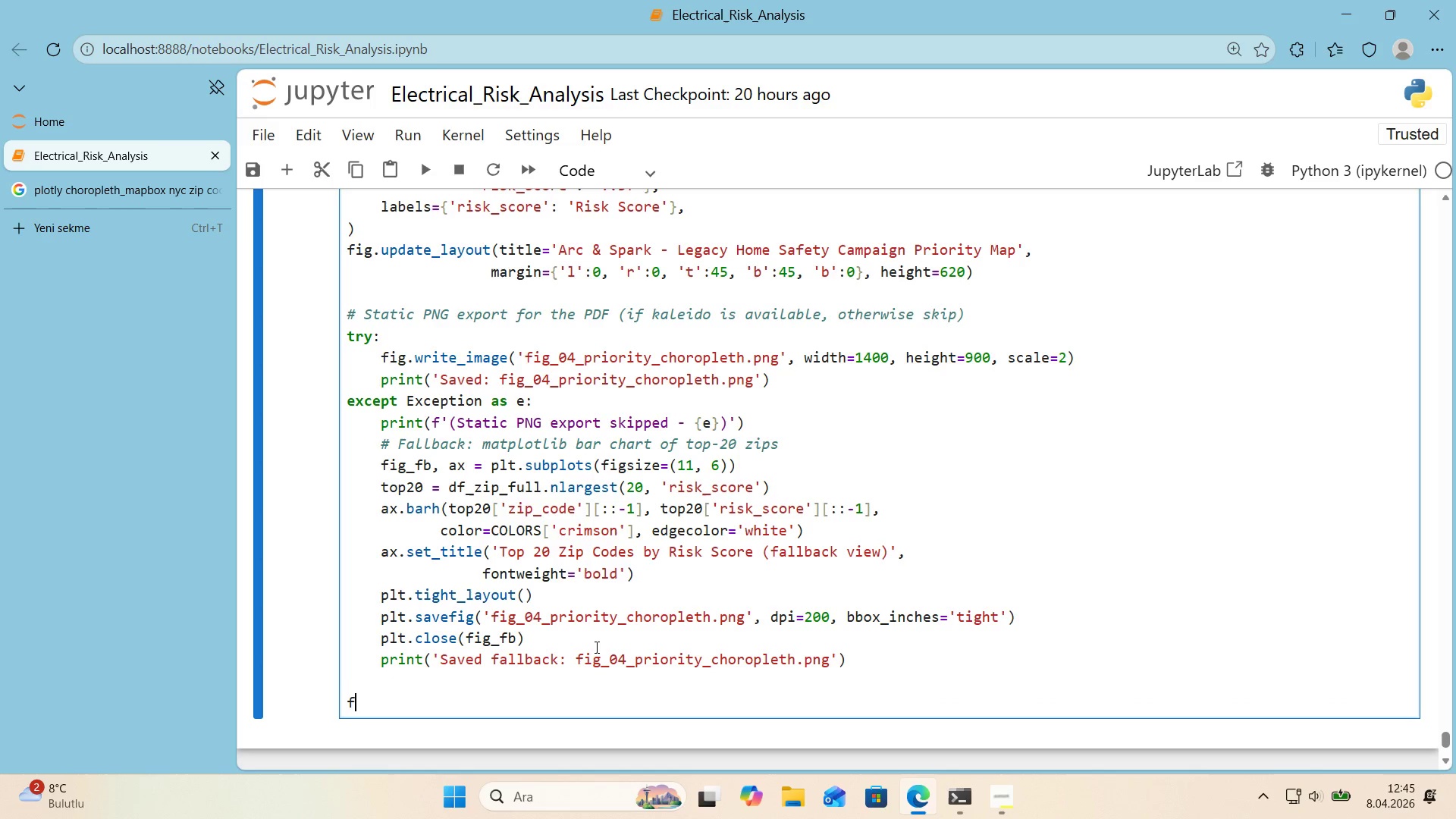 
type(f,)
key(Backspace)
type('g.sho*()
 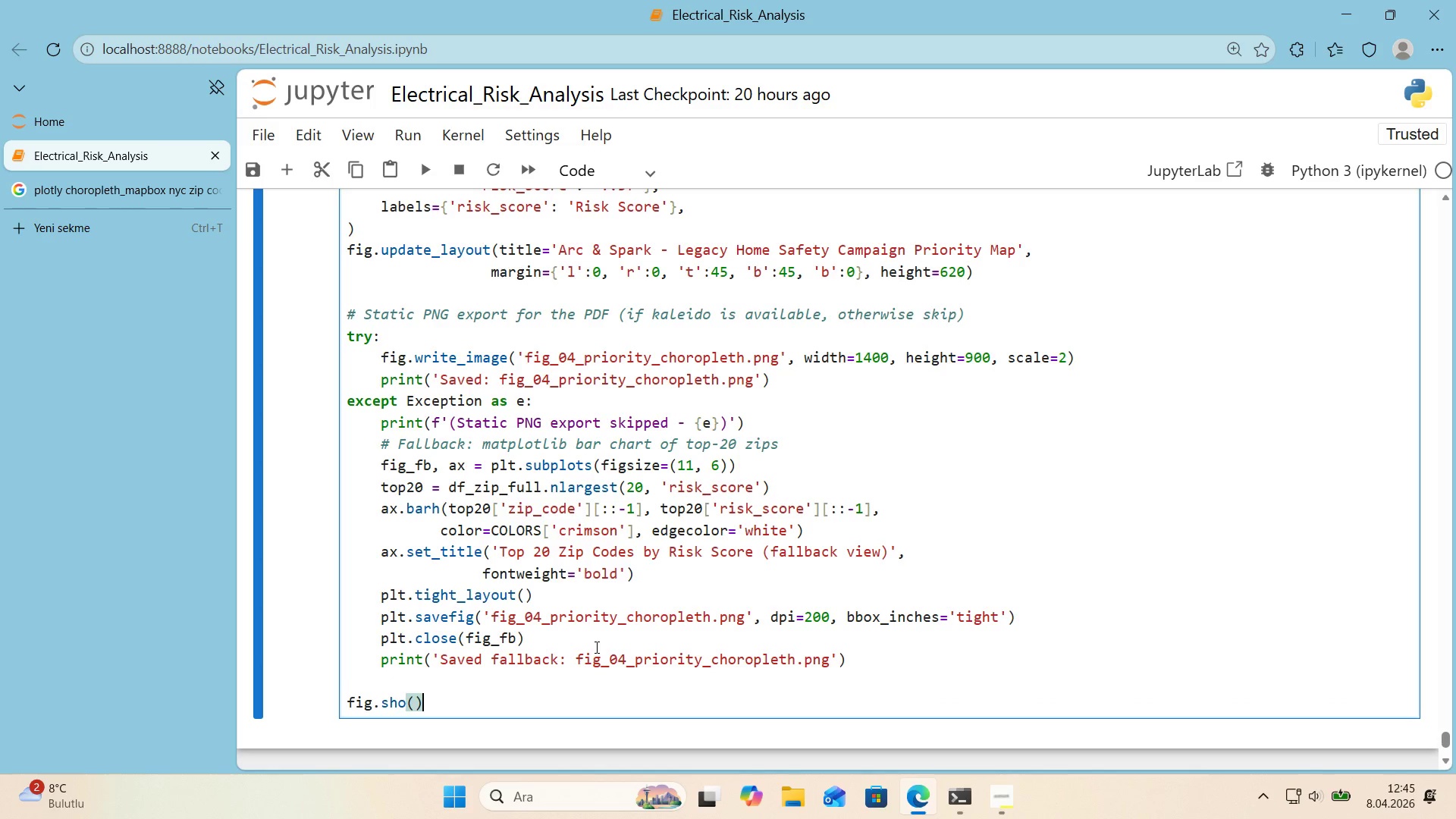 
key(ArrowLeft)
 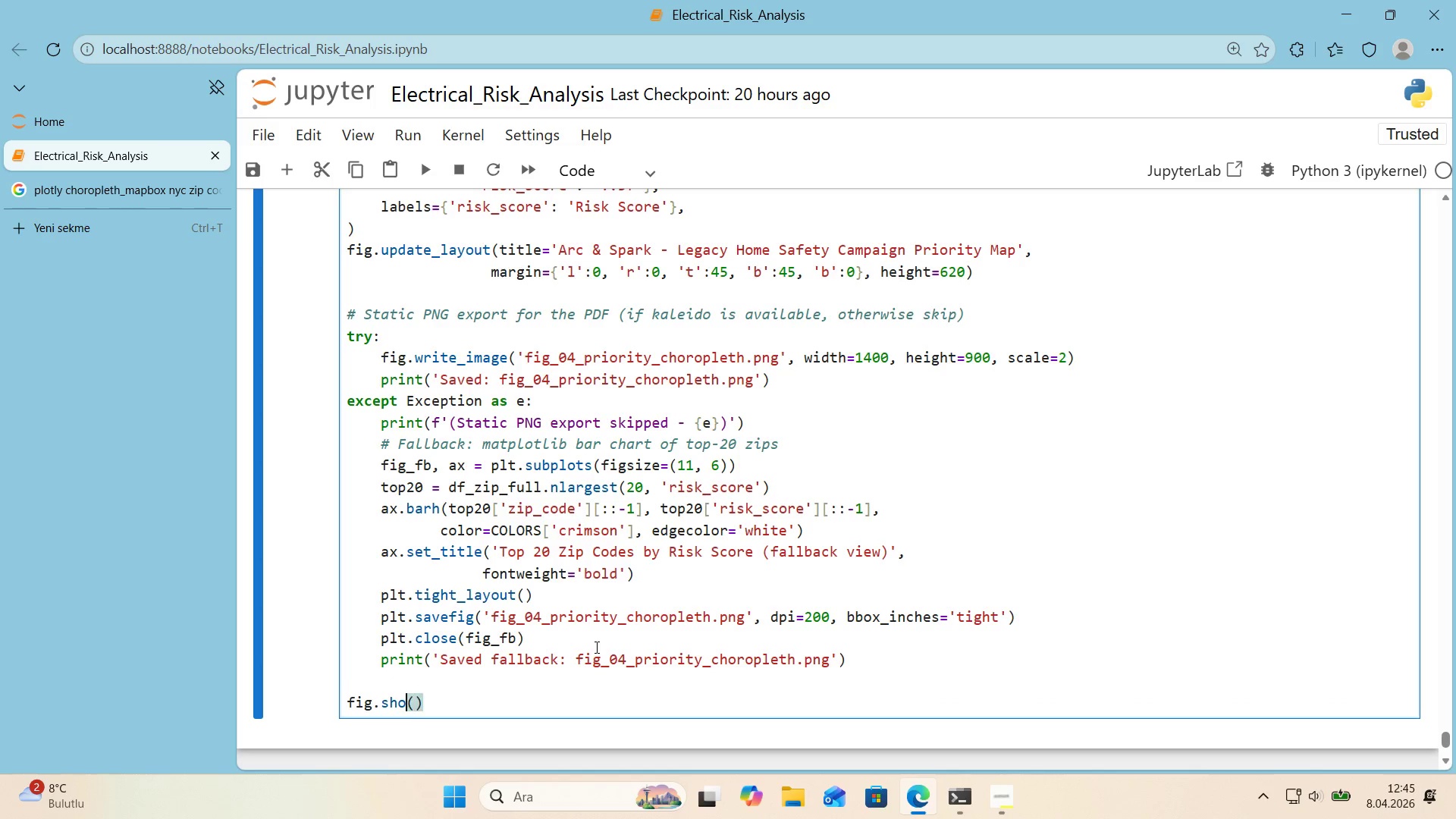 
key(ArrowLeft)
 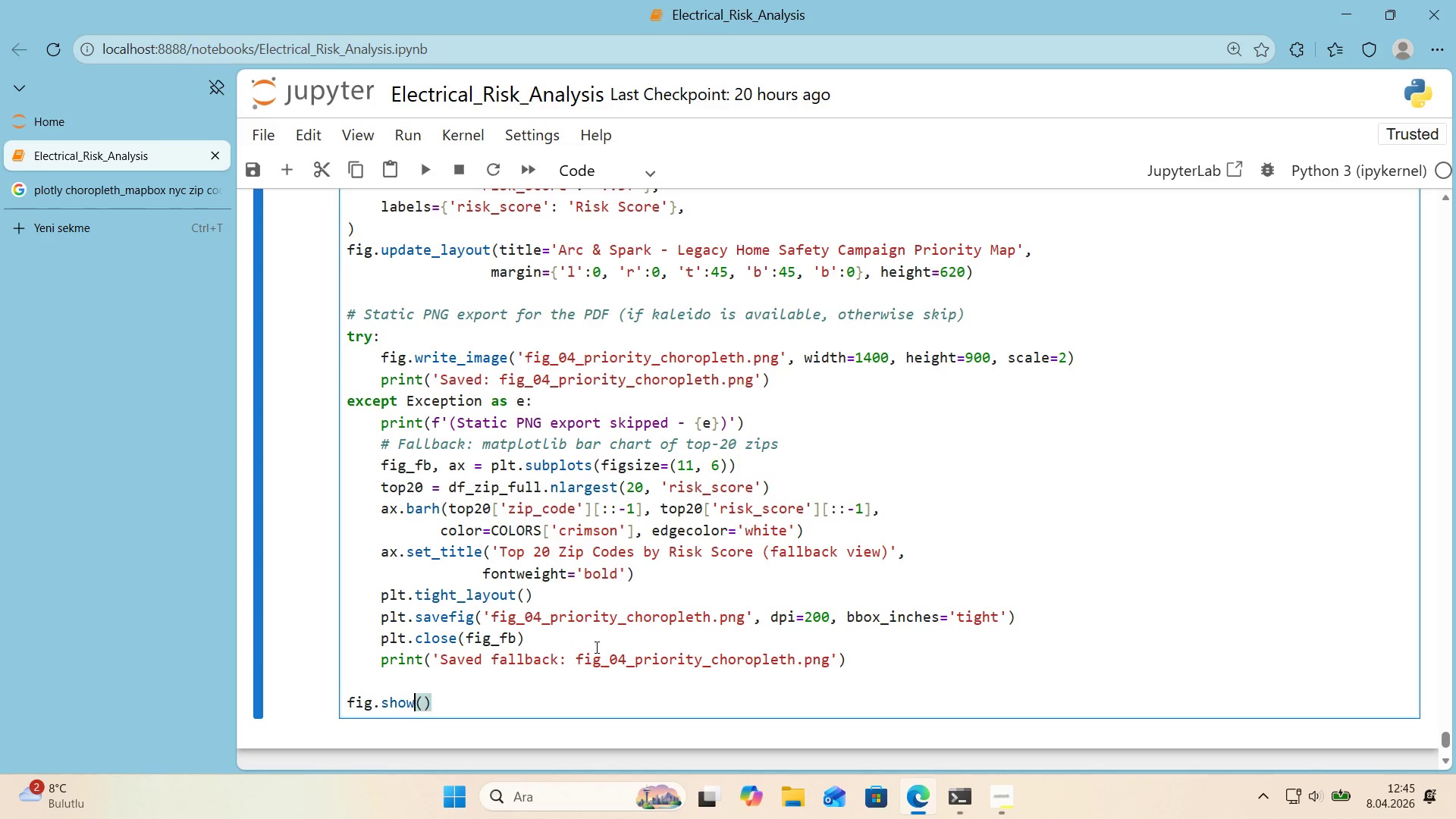 
key(W)
 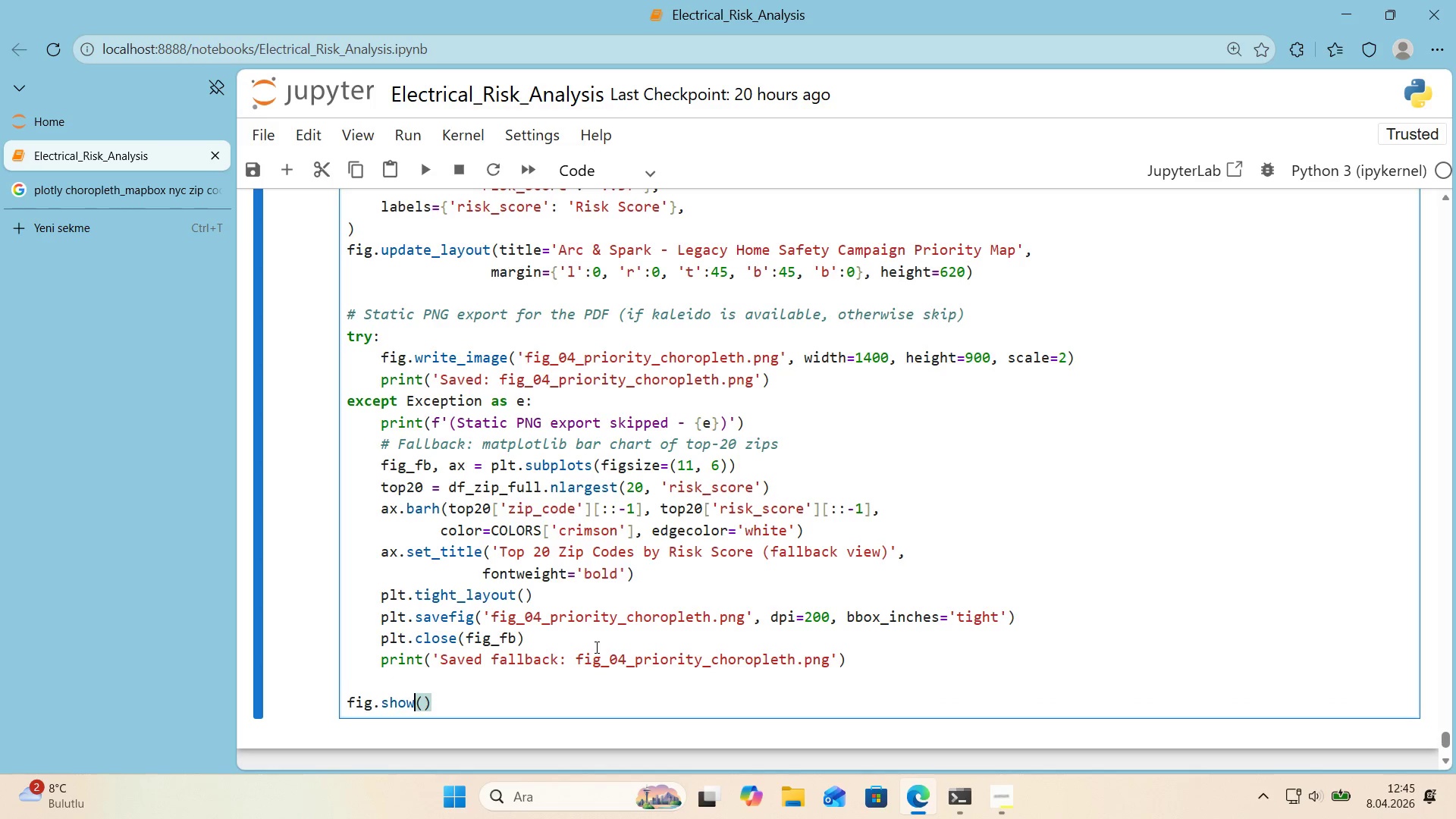 
key(ArrowRight)
 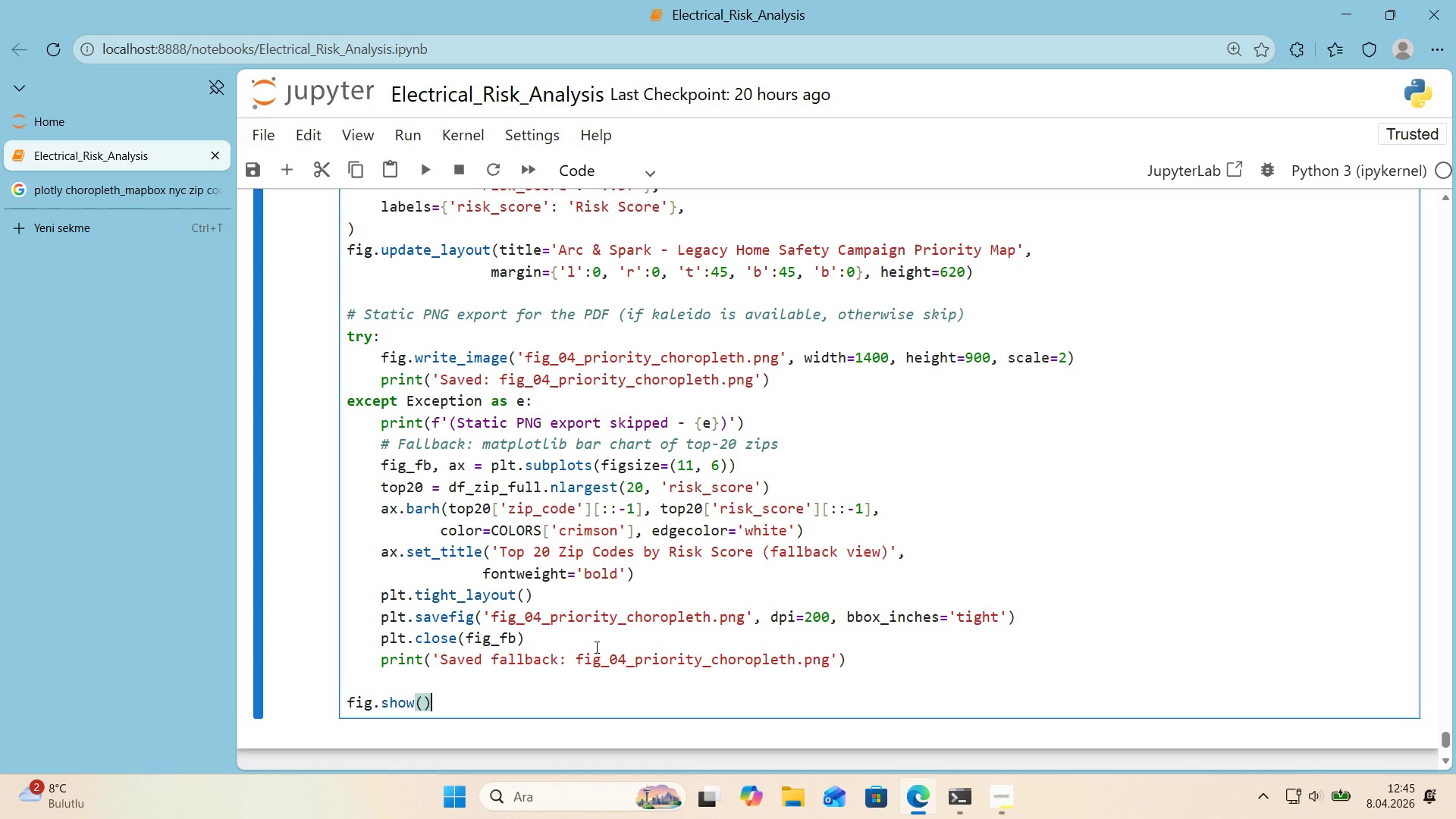 
key(ArrowRight)
 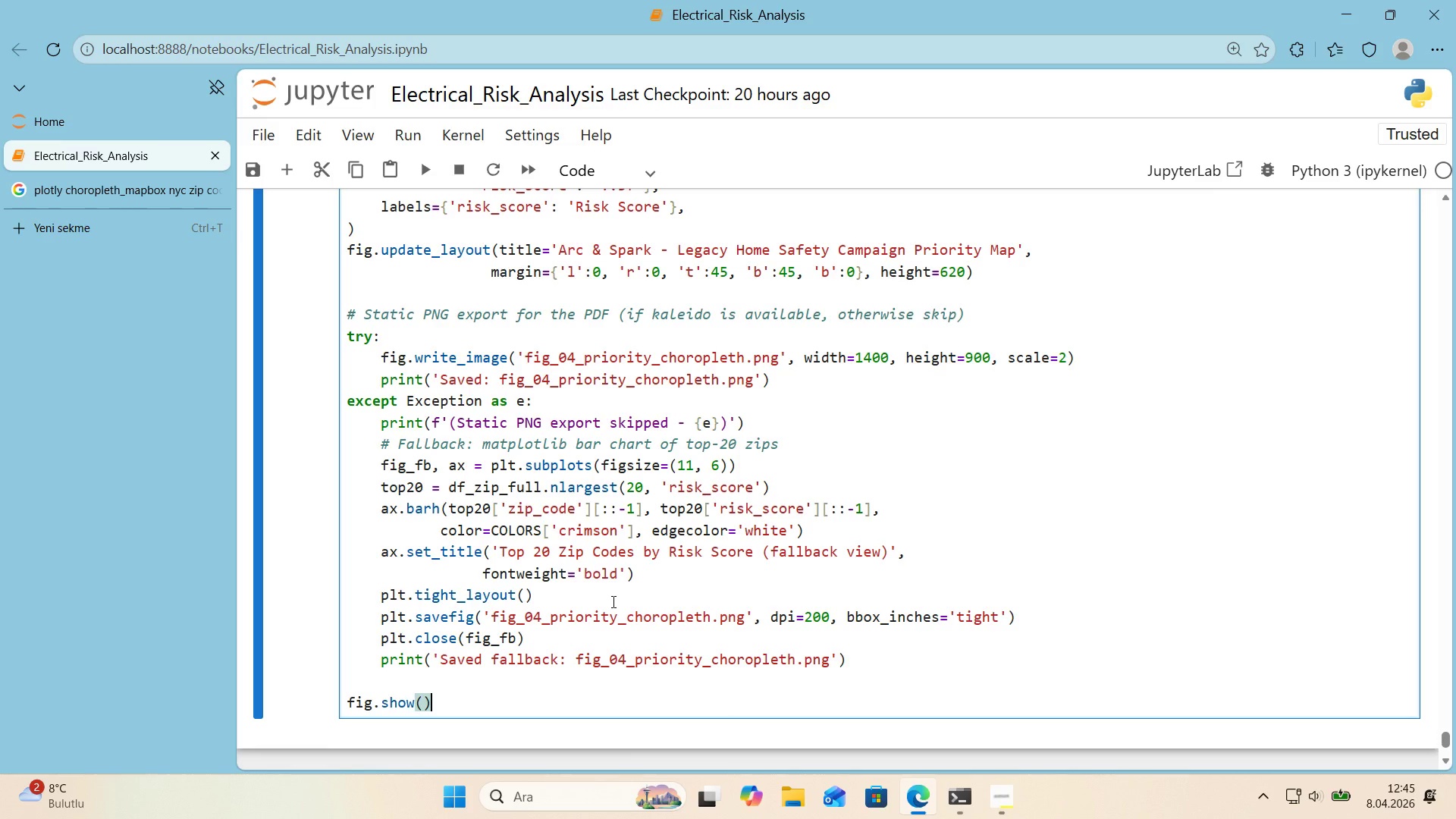 
wait(16.95)
 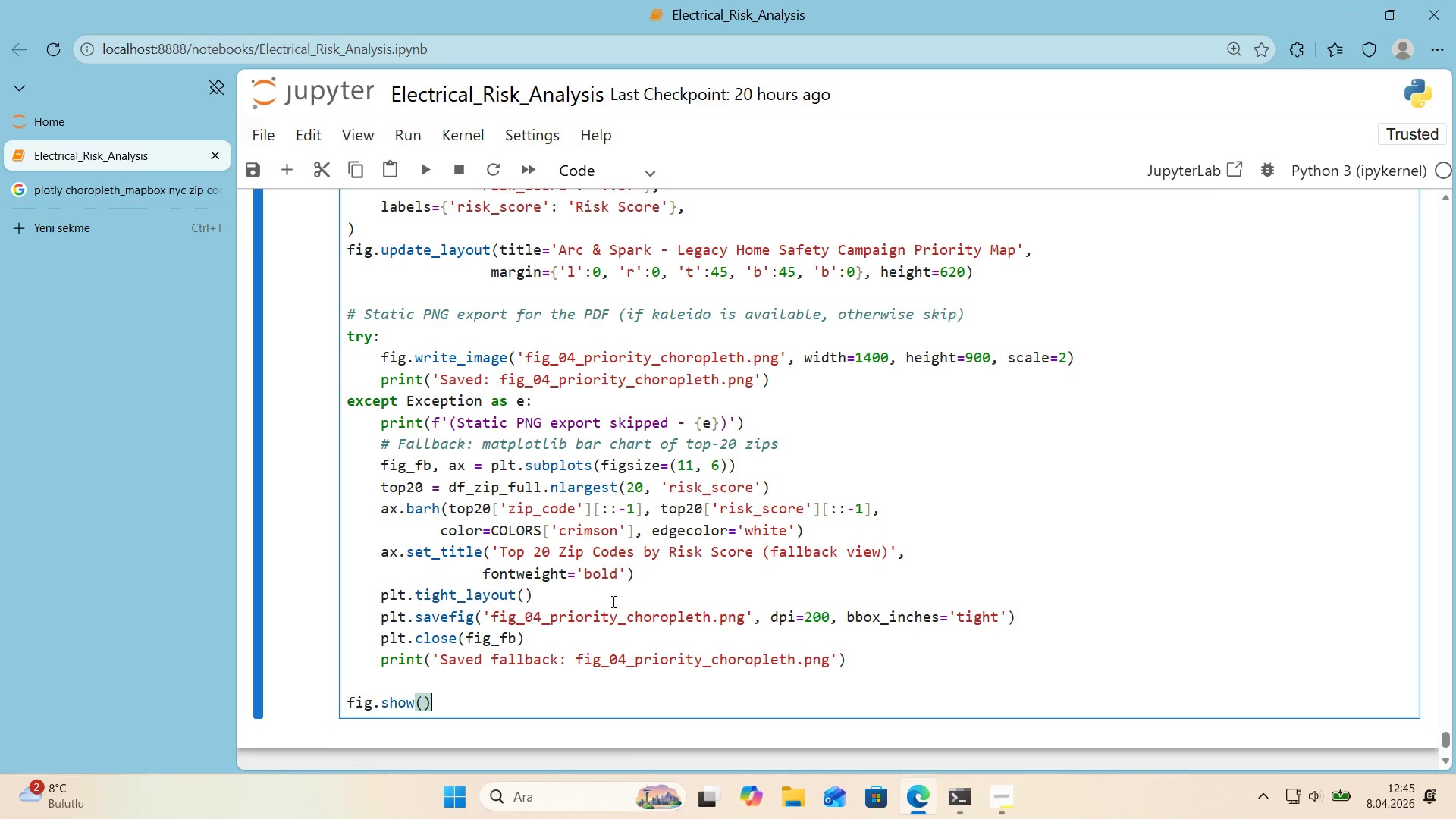 
scroll: coordinate [811, 491], scroll_direction: up, amount: 1.0
 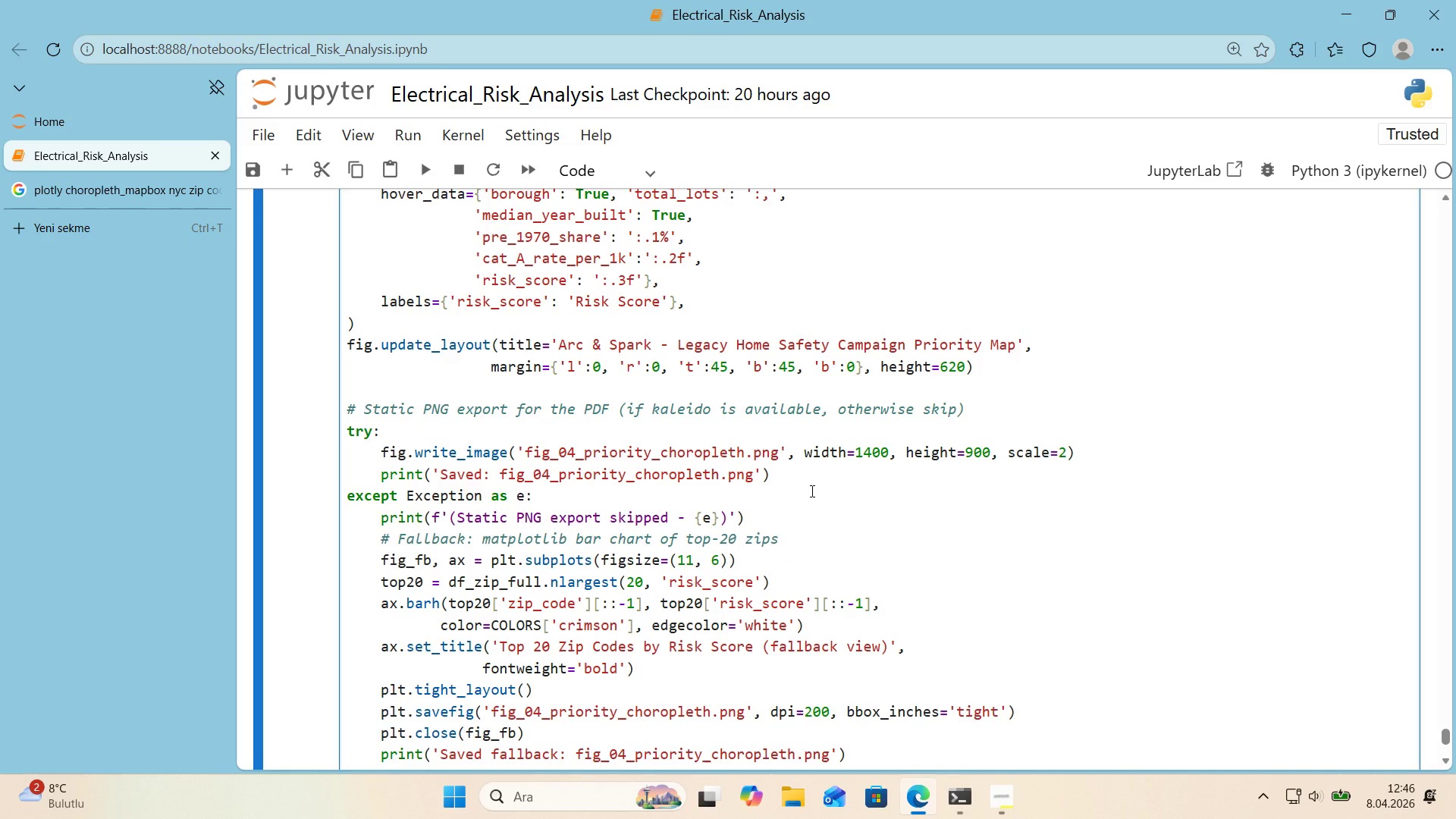 
scroll: coordinate [811, 491], scroll_direction: down, amount: 1.0
 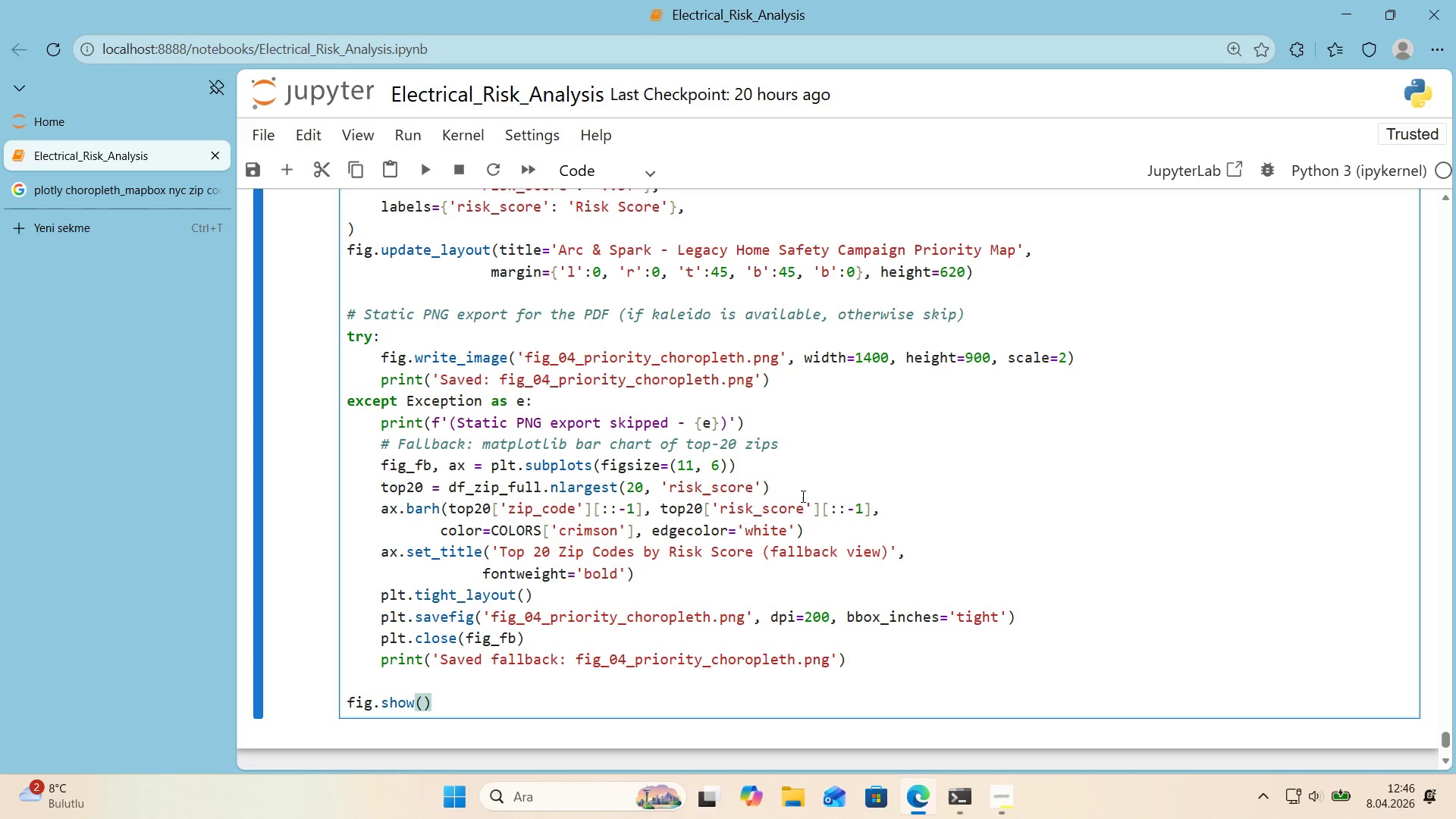 
scroll: coordinate [796, 494], scroll_direction: up, amount: 4.0
 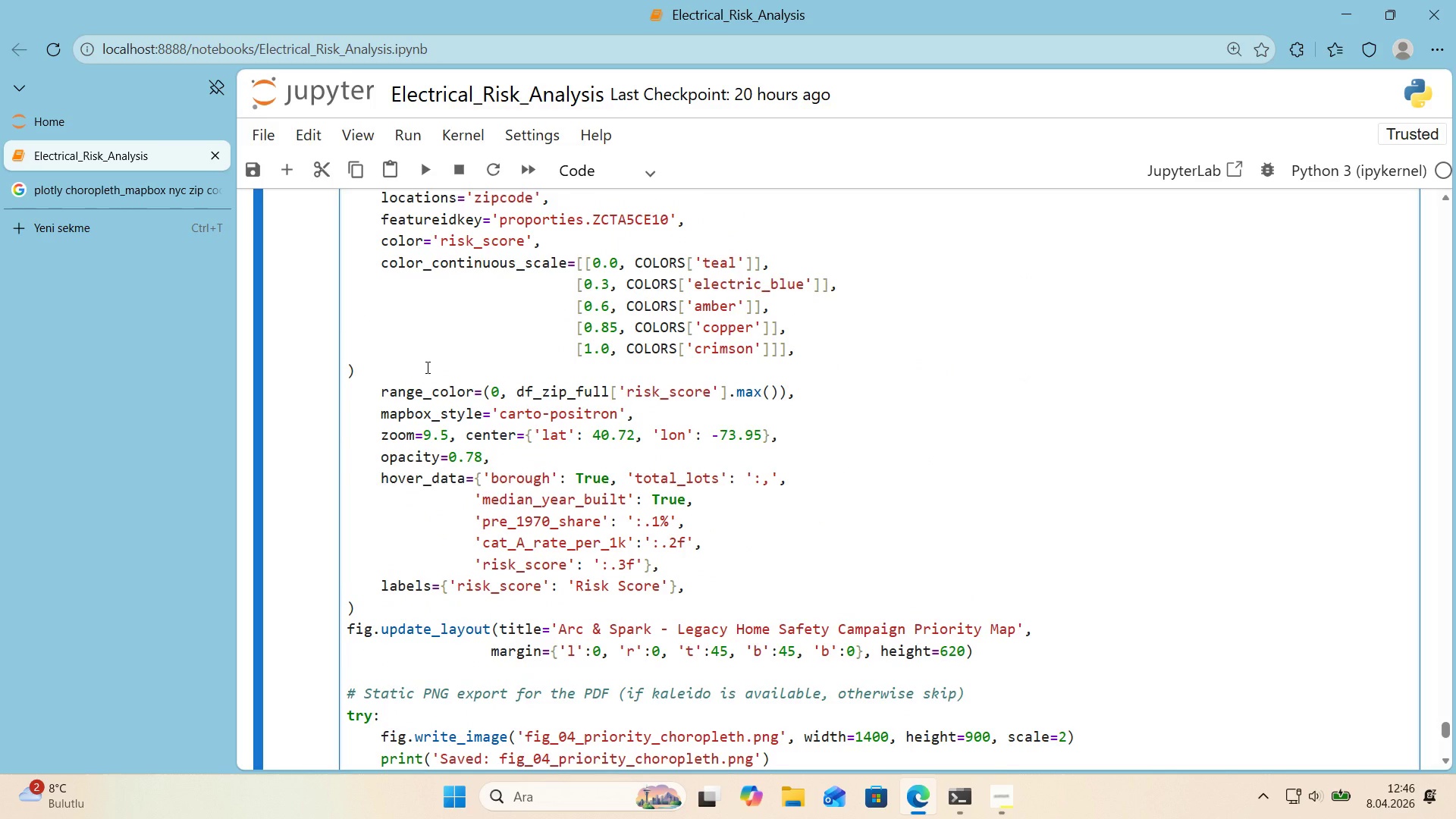 
wait(8.2)
 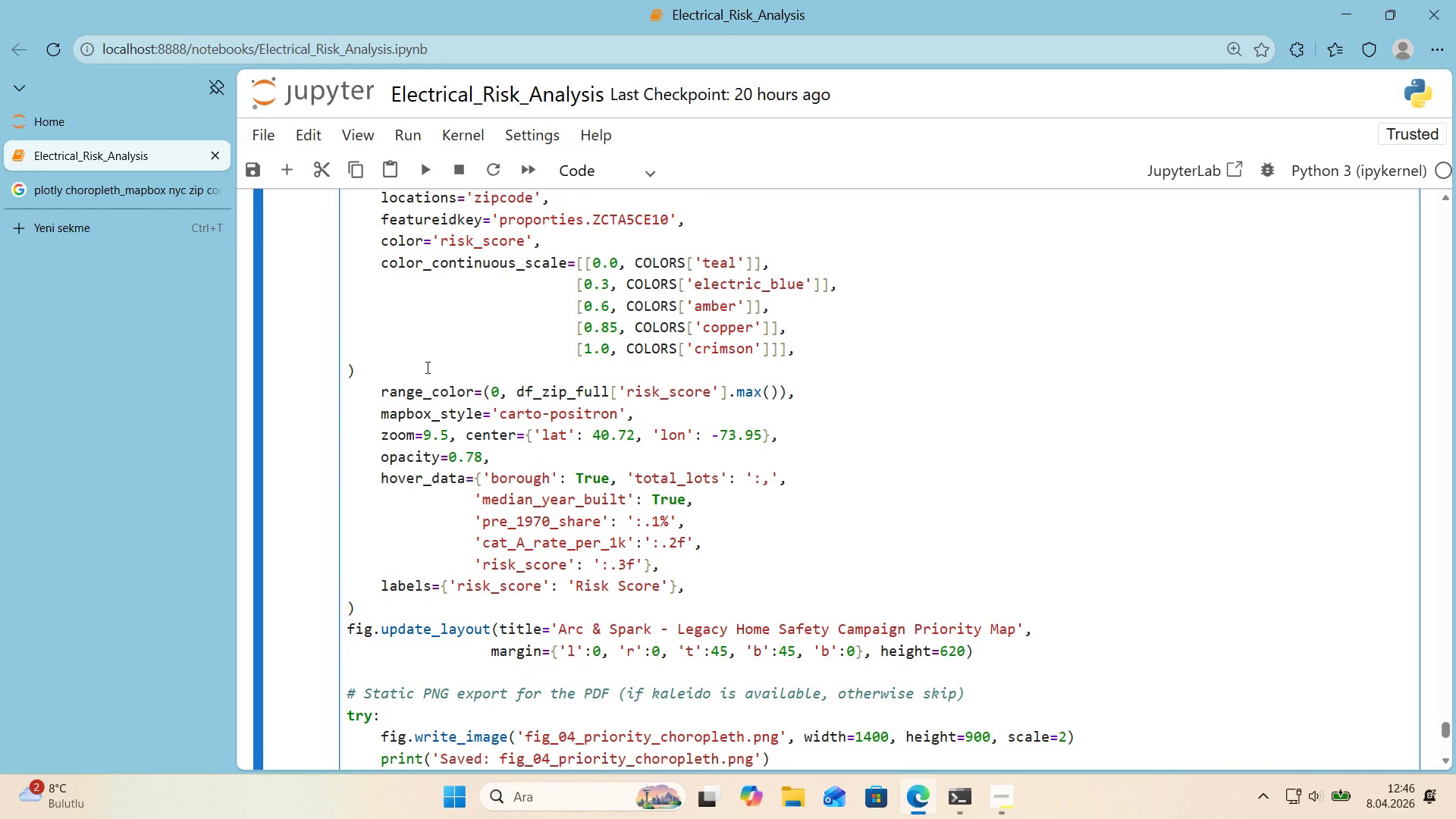 
left_click([426, 367])
 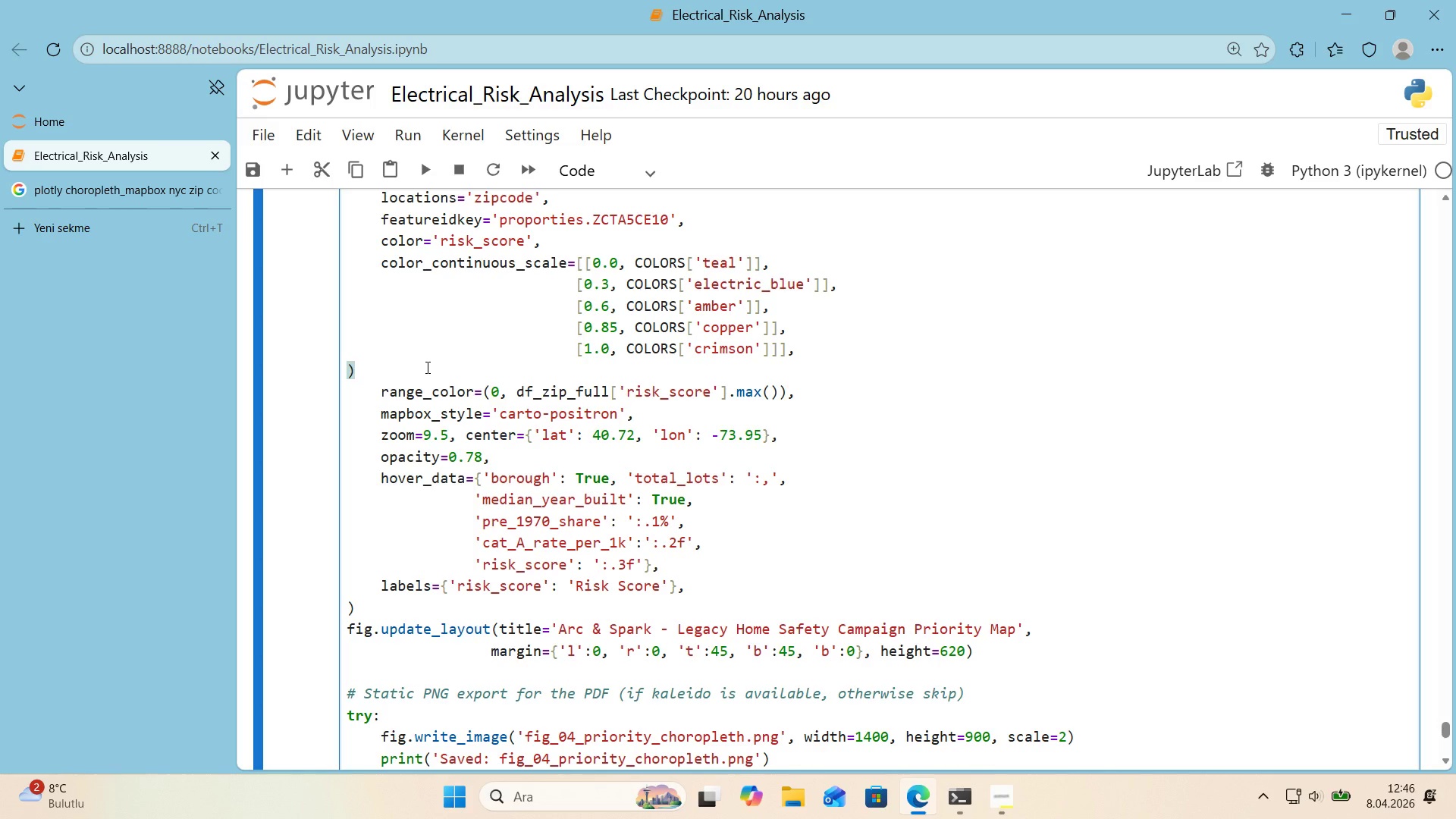 
key(Backspace)
 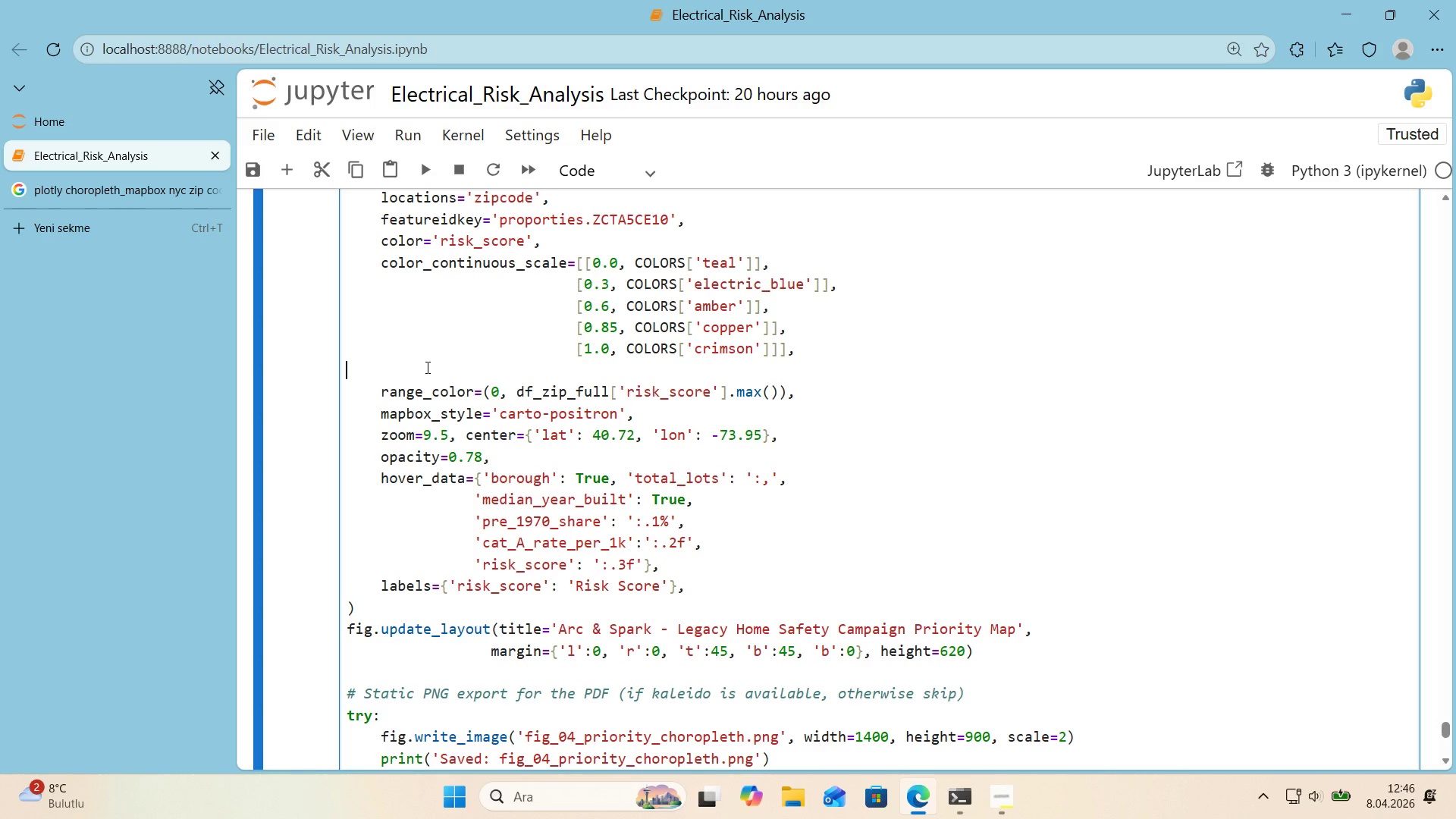 
key(Backspace)
 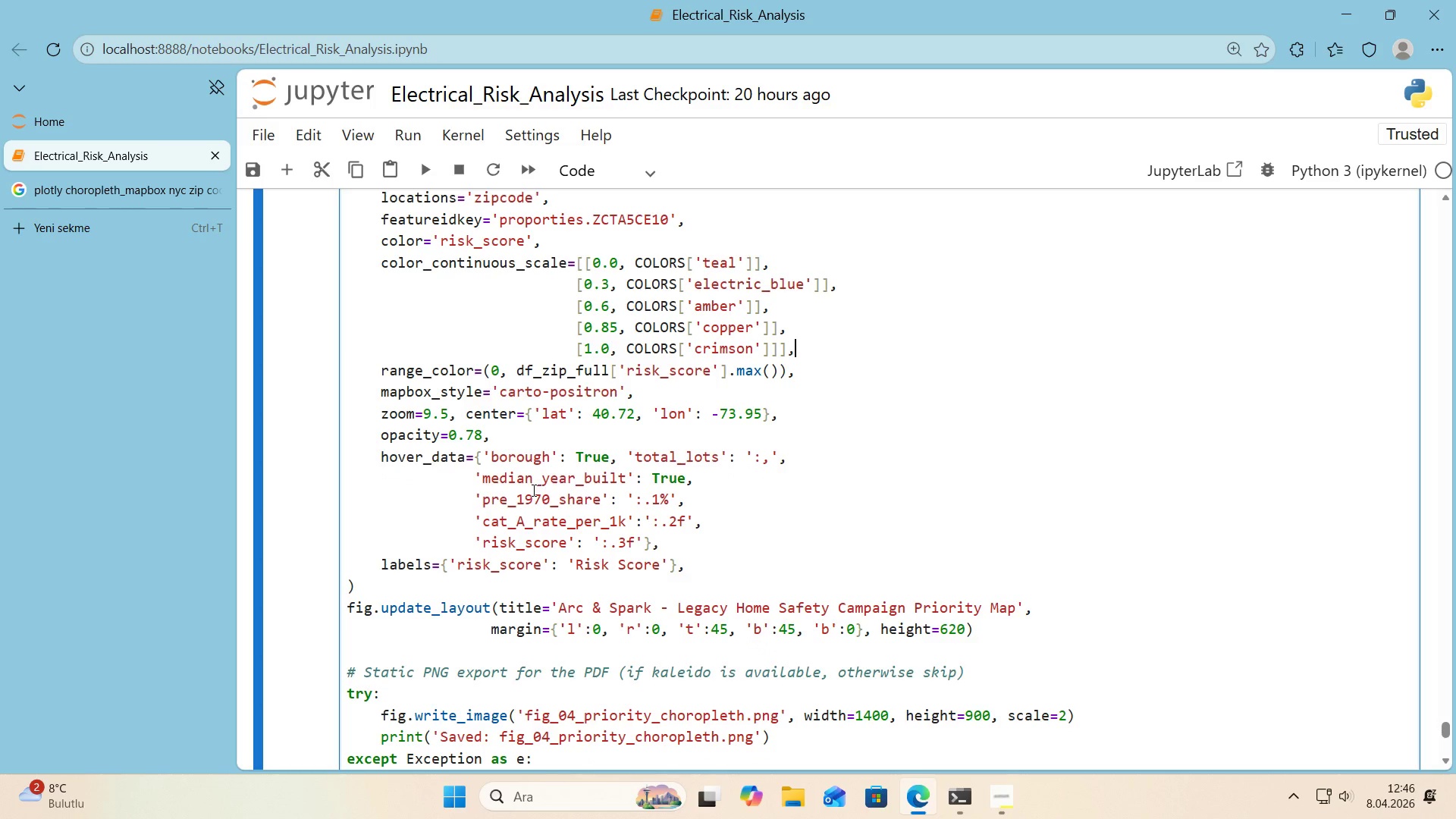 
left_click([457, 580])
 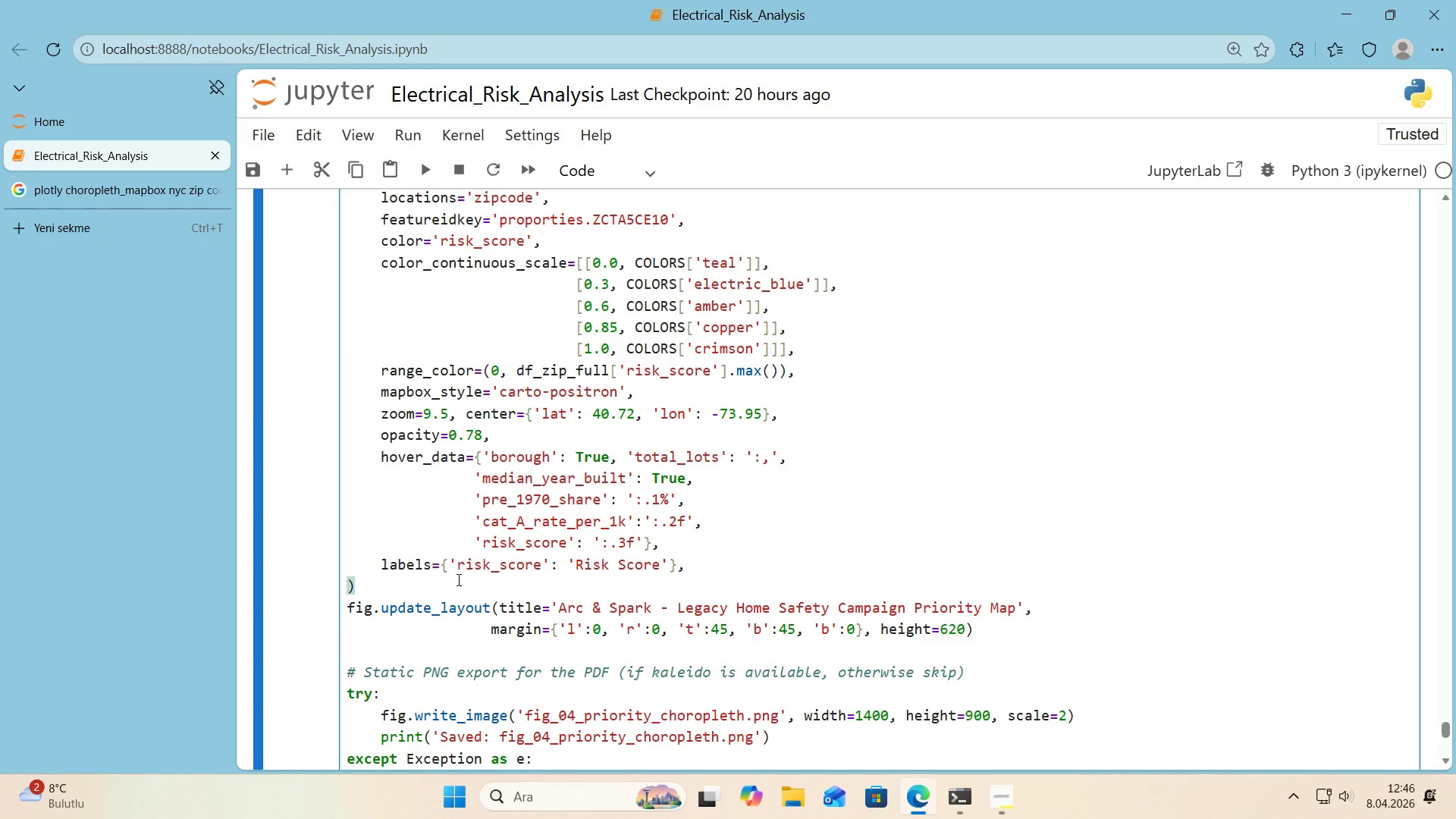 
scroll: coordinate [457, 579], scroll_direction: up, amount: 1.0
 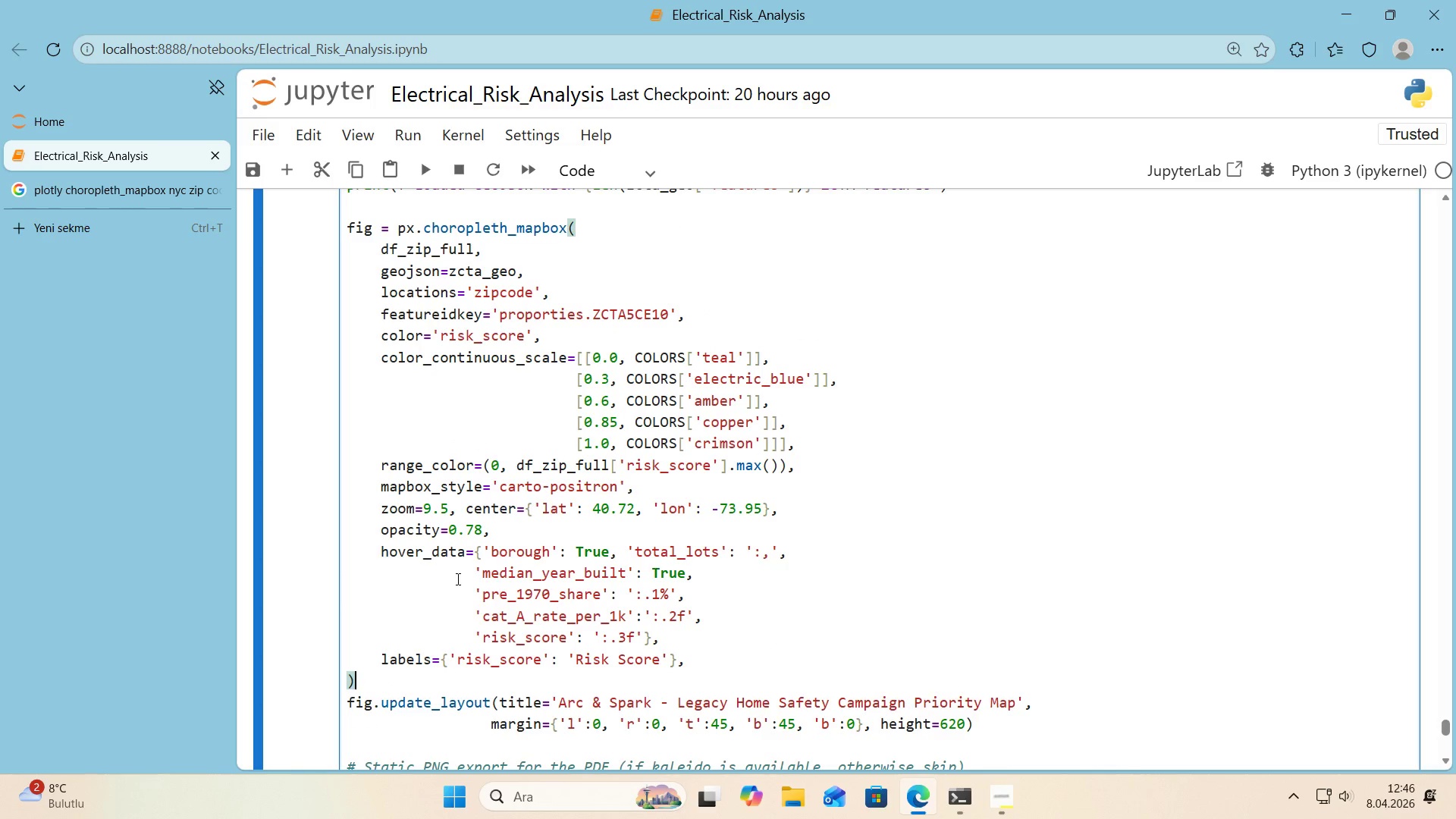 
scroll: coordinate [457, 579], scroll_direction: down, amount: 6.0
 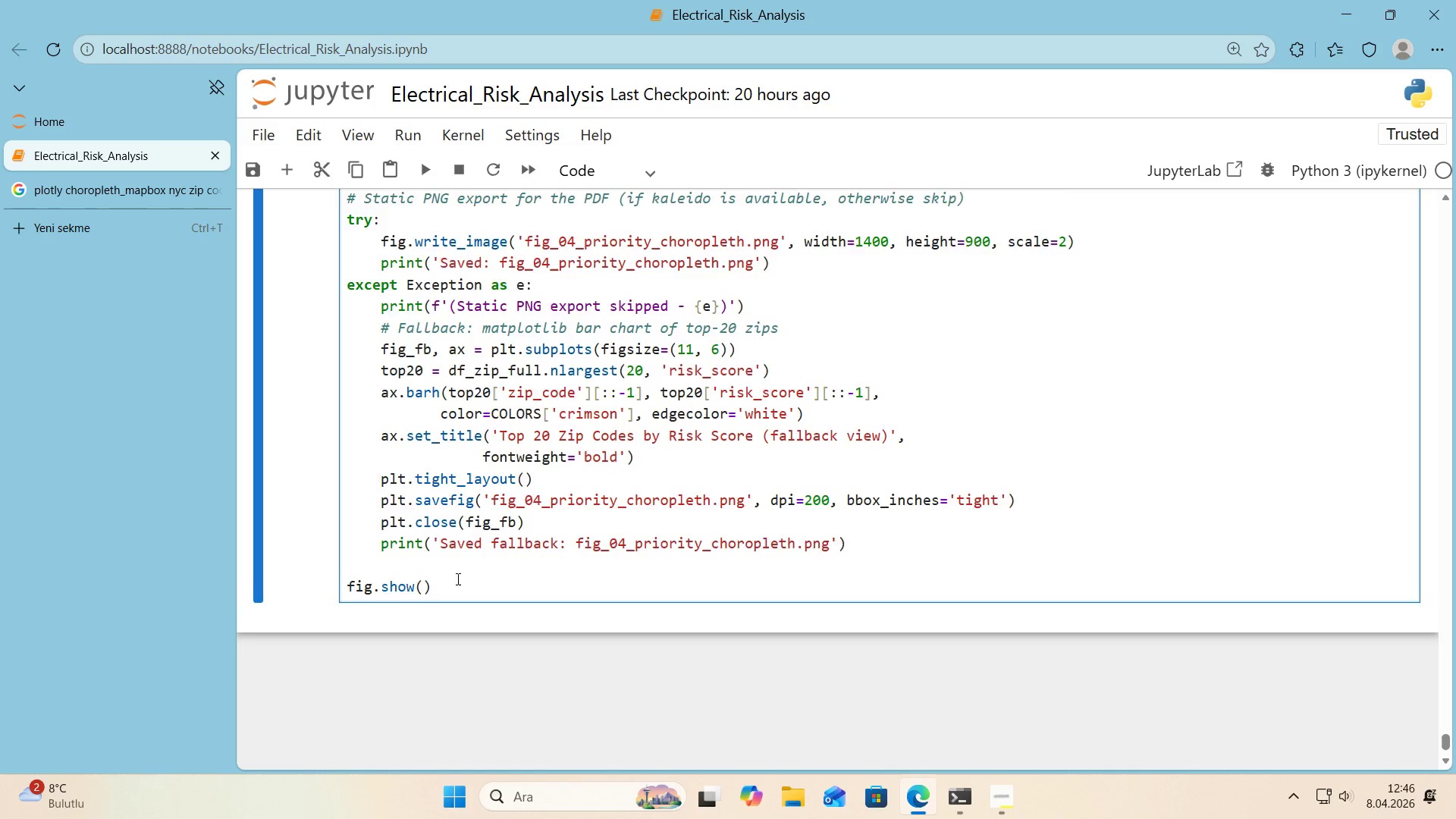 
scroll: coordinate [457, 579], scroll_direction: up, amount: 1.0
 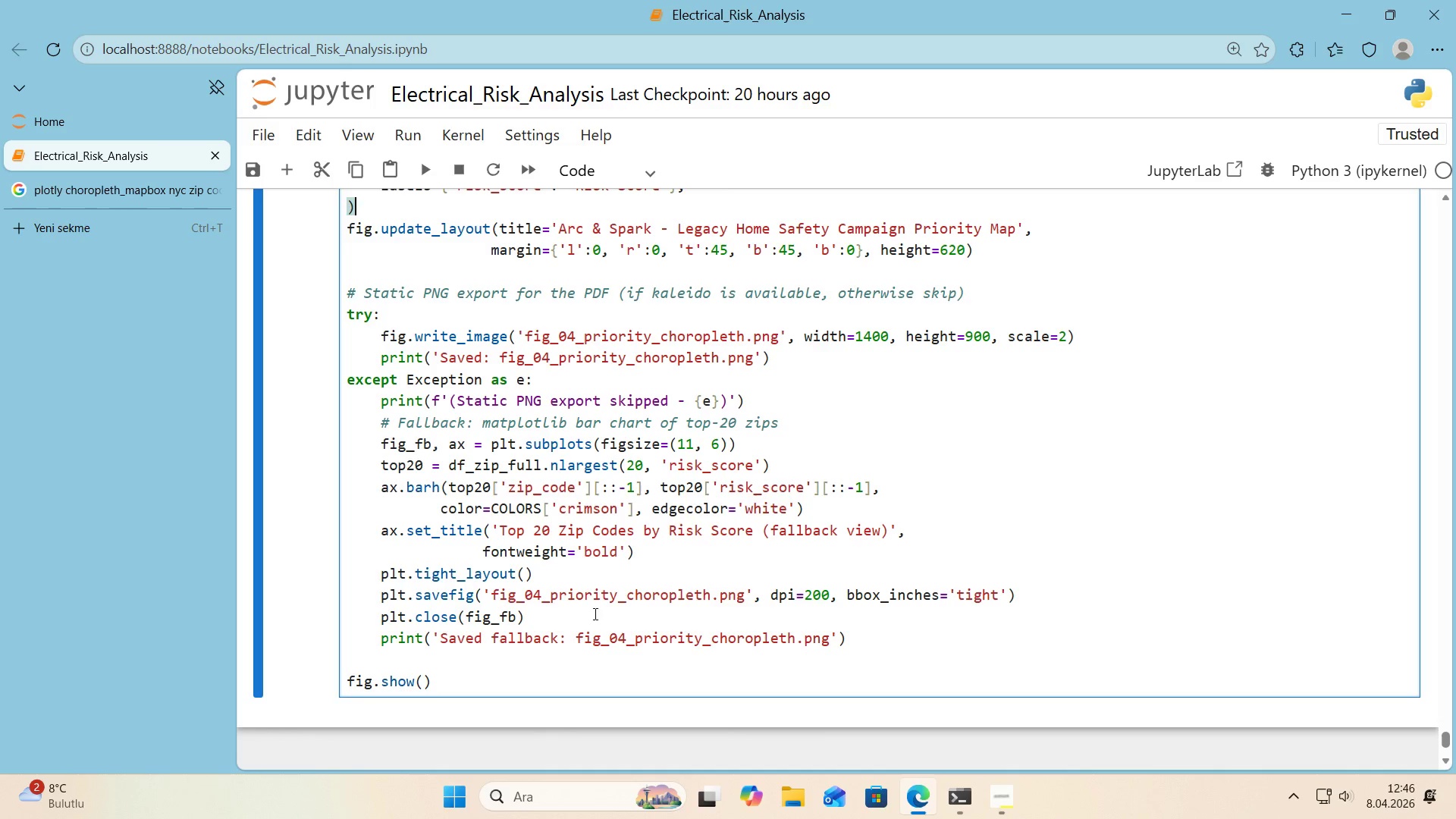 
left_click([621, 659])
 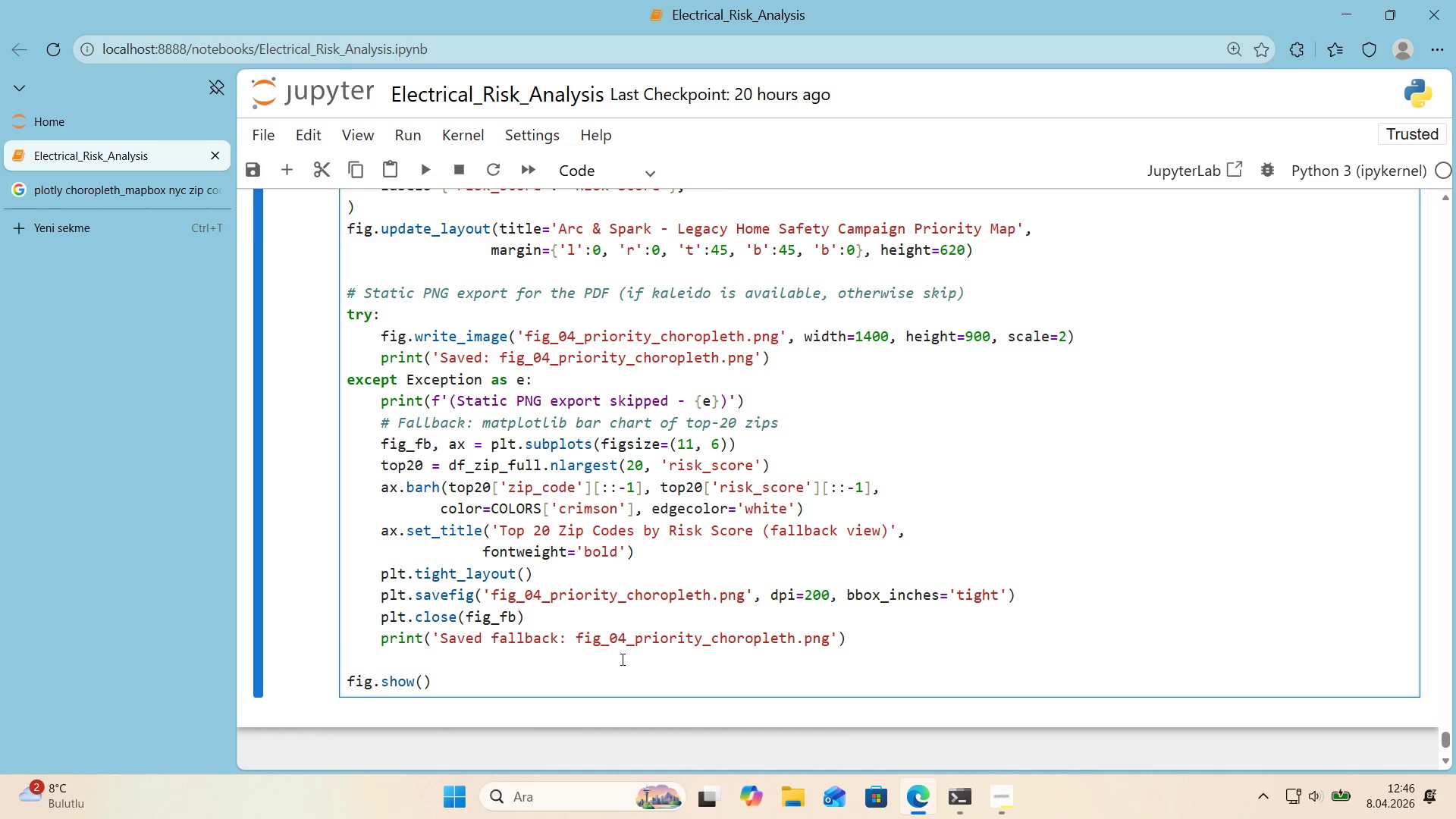 
key(Shift+Enter)
 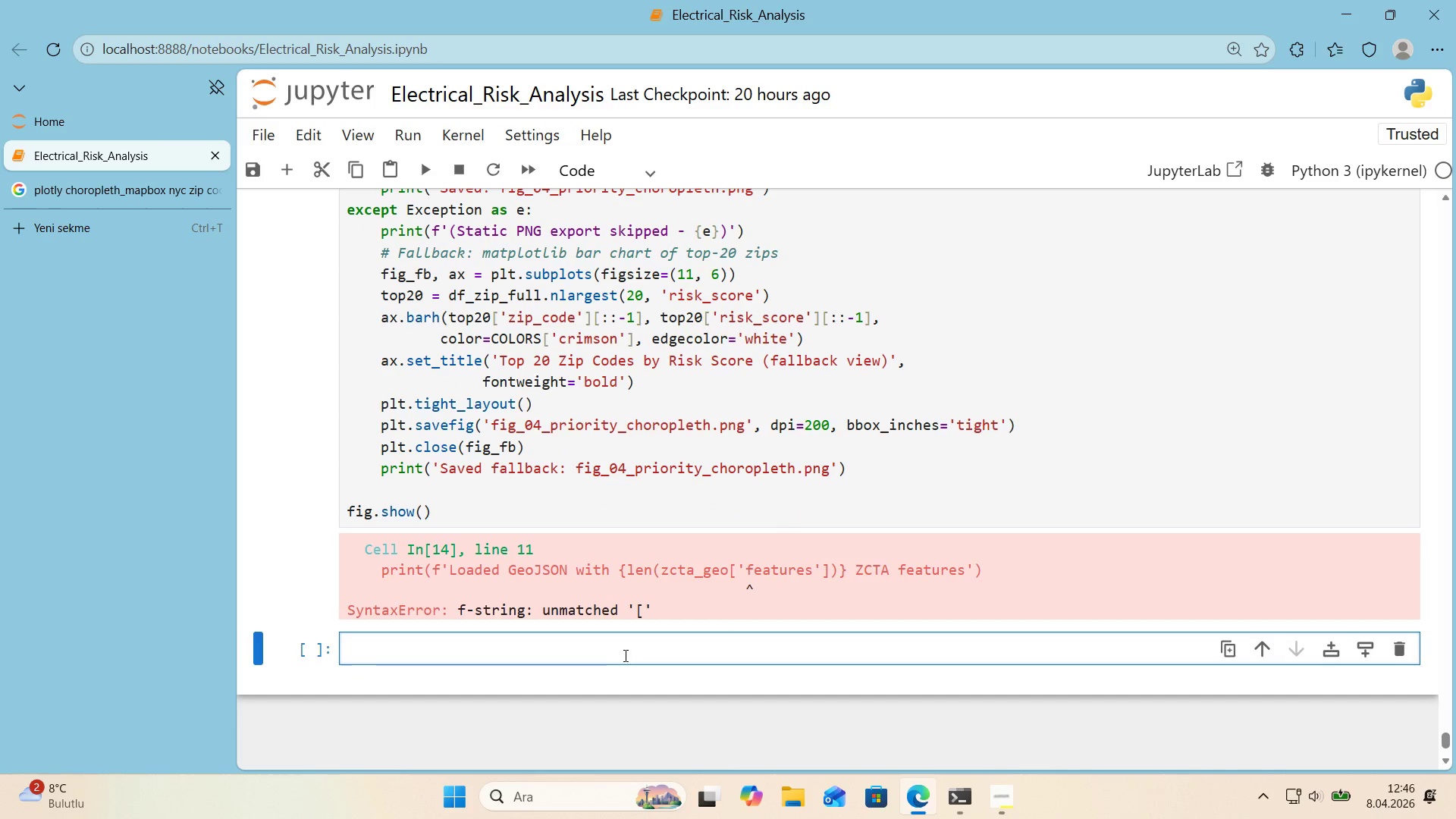 
scroll: coordinate [629, 614], scroll_direction: up, amount: 2.0
 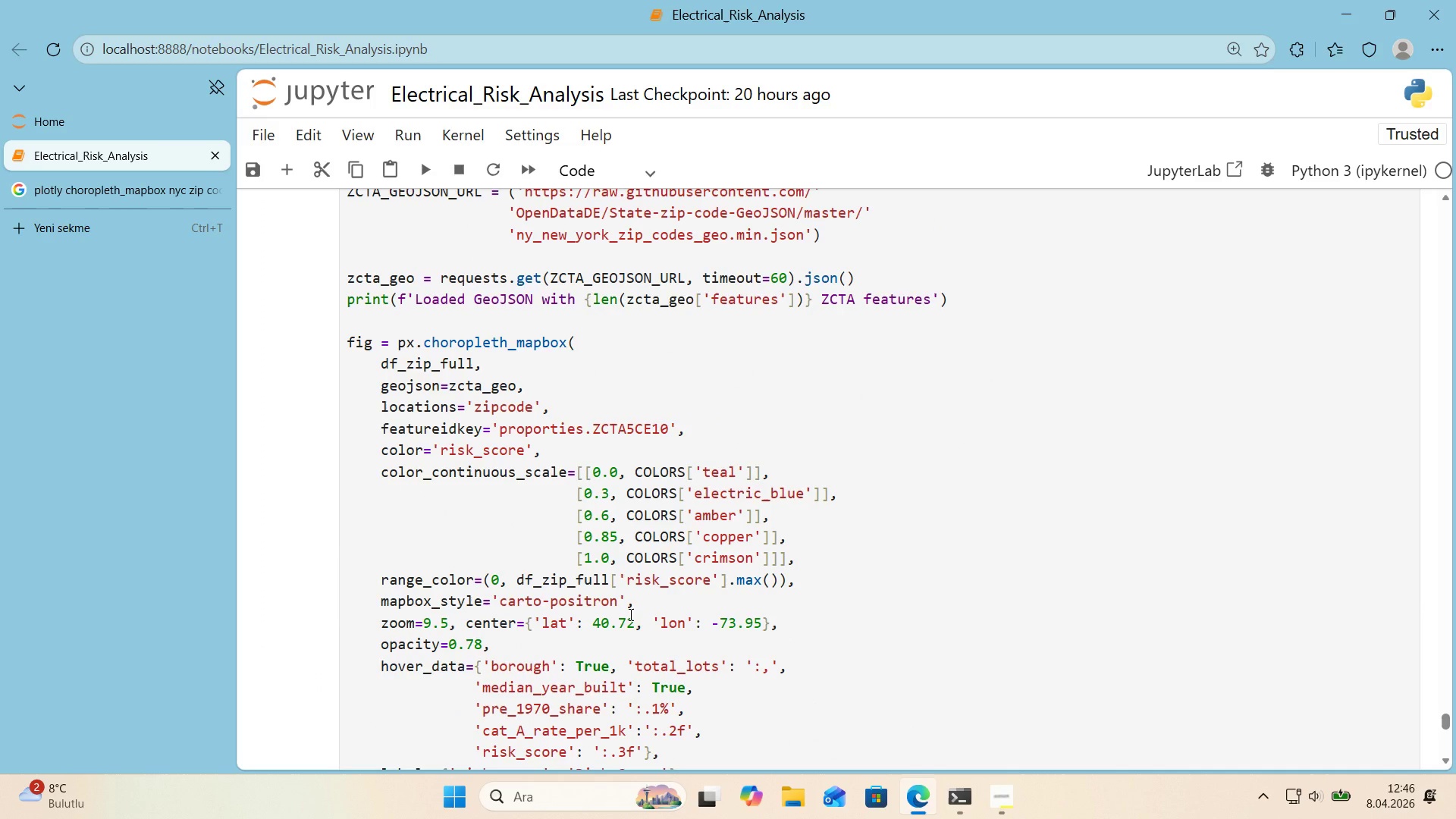 
wait(16.2)
 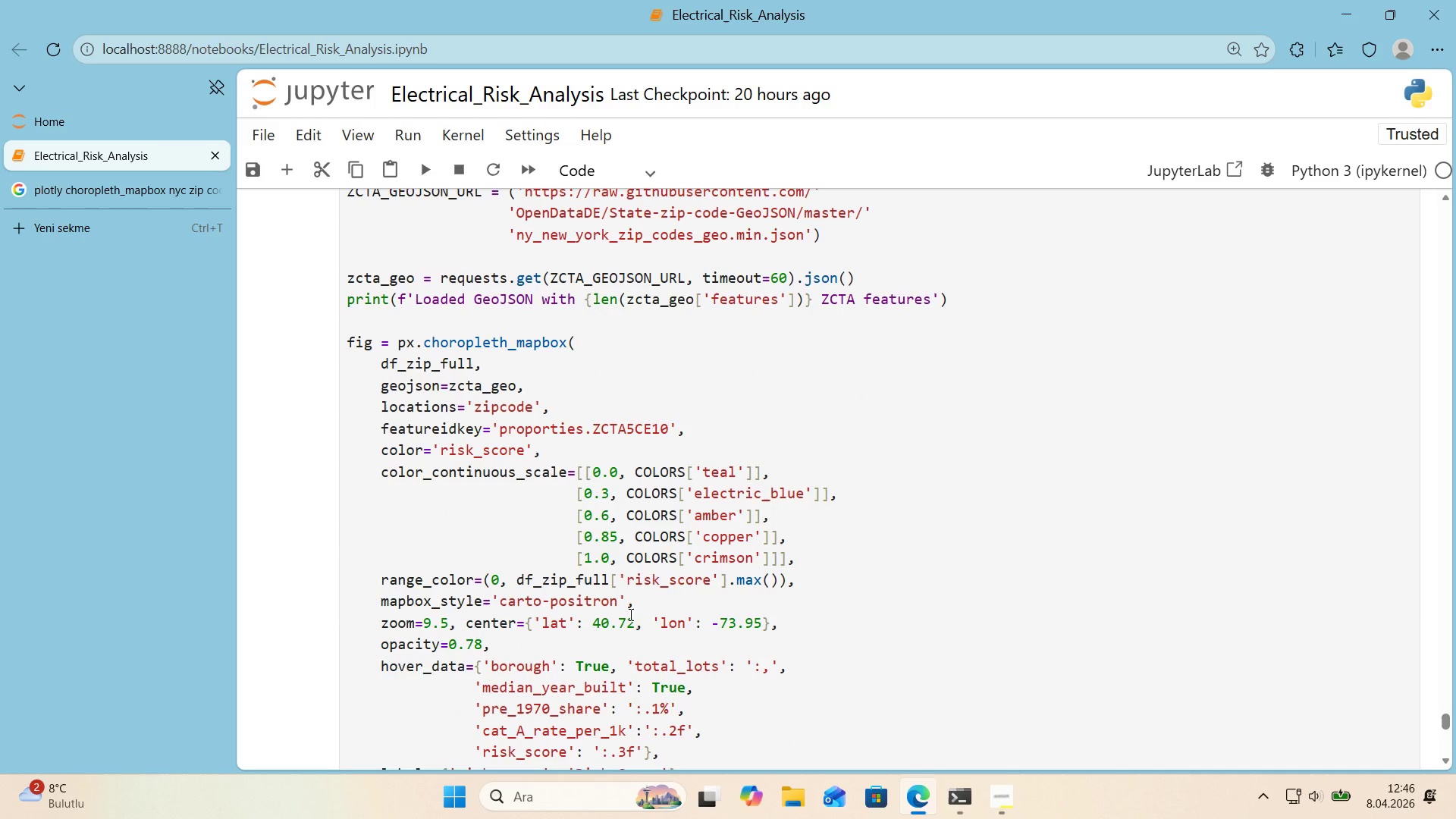 
scroll: coordinate [642, 601], scroll_direction: down, amount: 2.0
 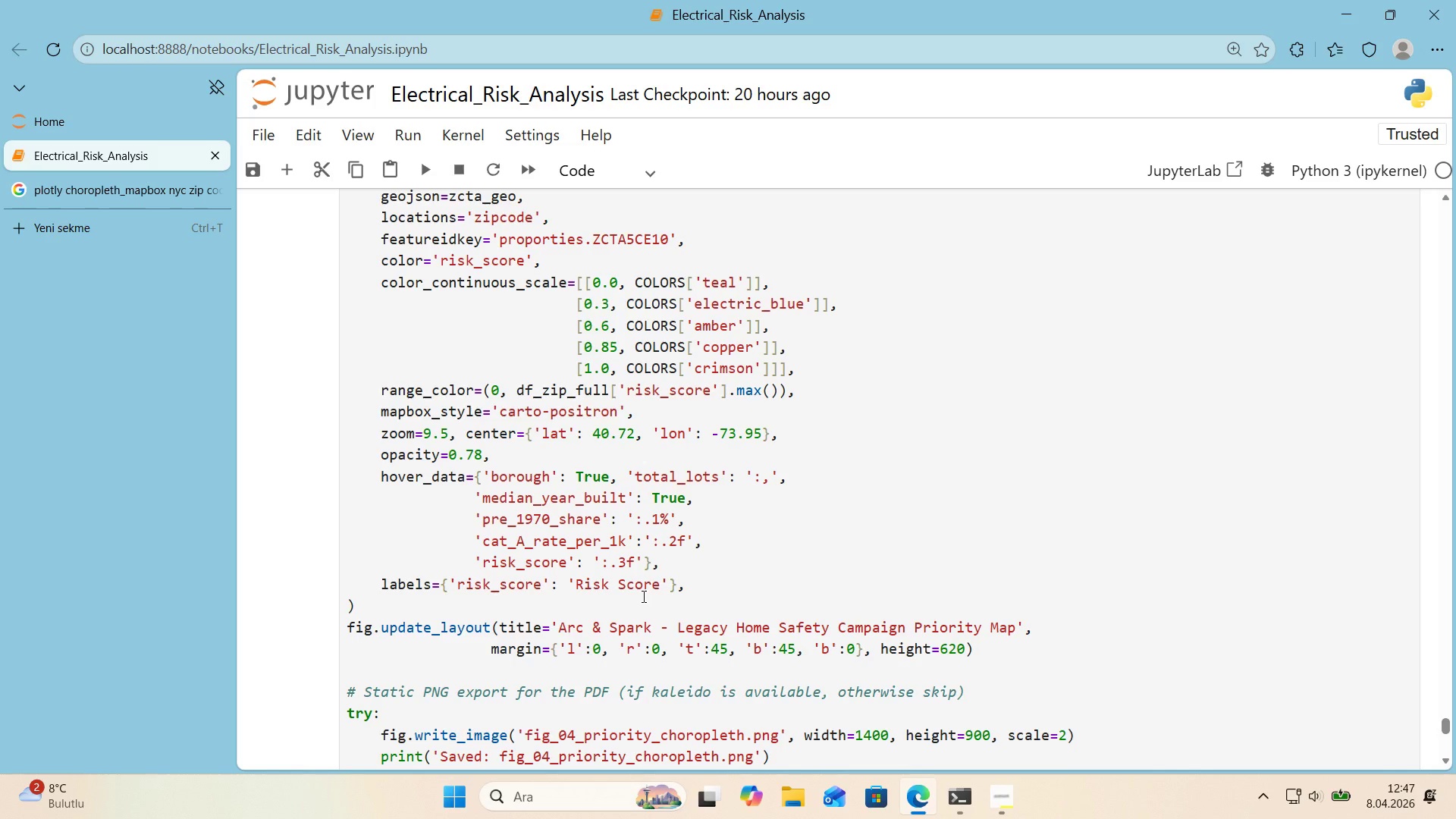 
wait(25.28)
 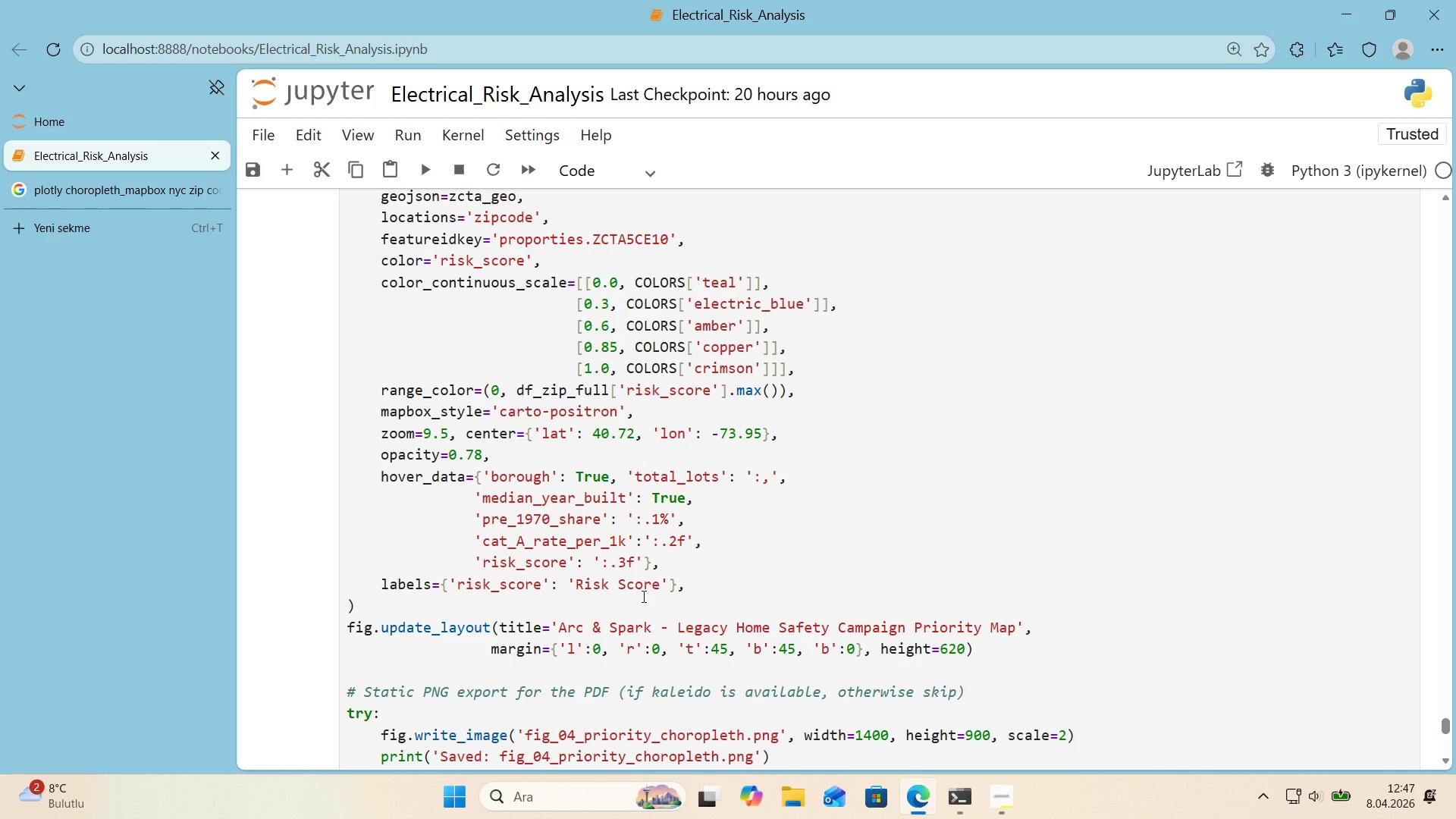 
left_click_drag(start_coordinate=[816, 651], to_coordinate=[751, 649])
 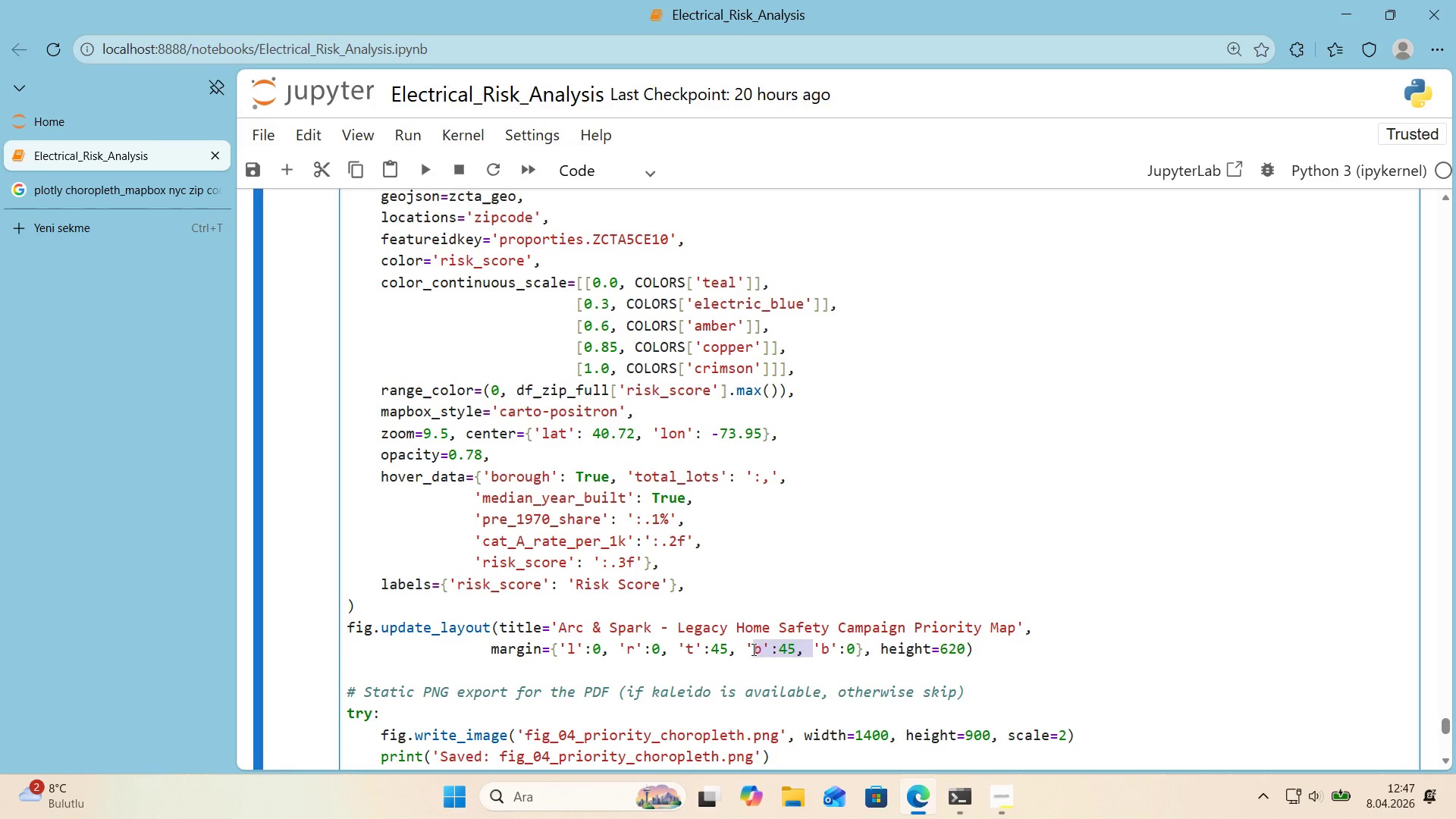 
key(Backspace)
 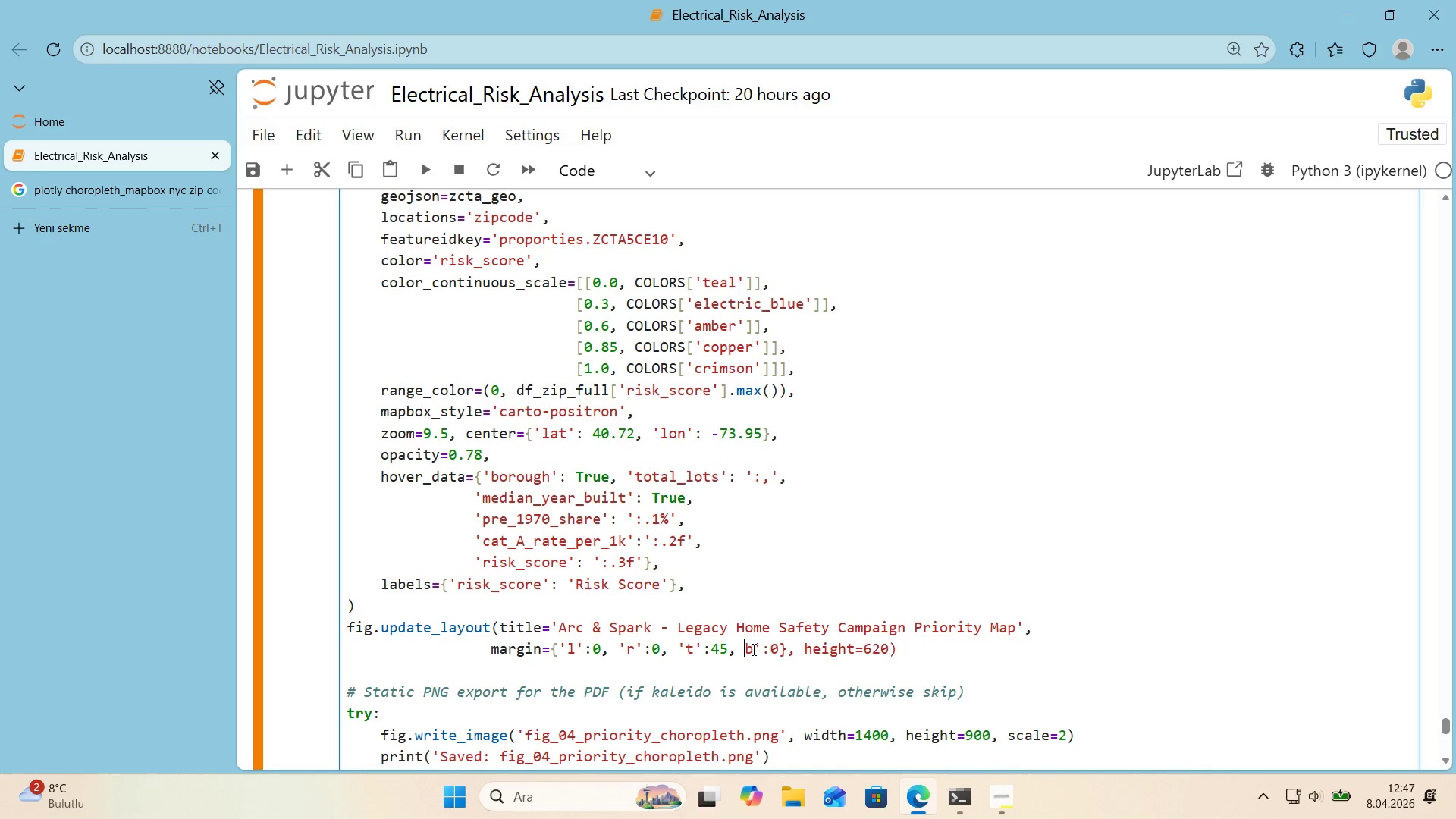 
key(Backspace)
 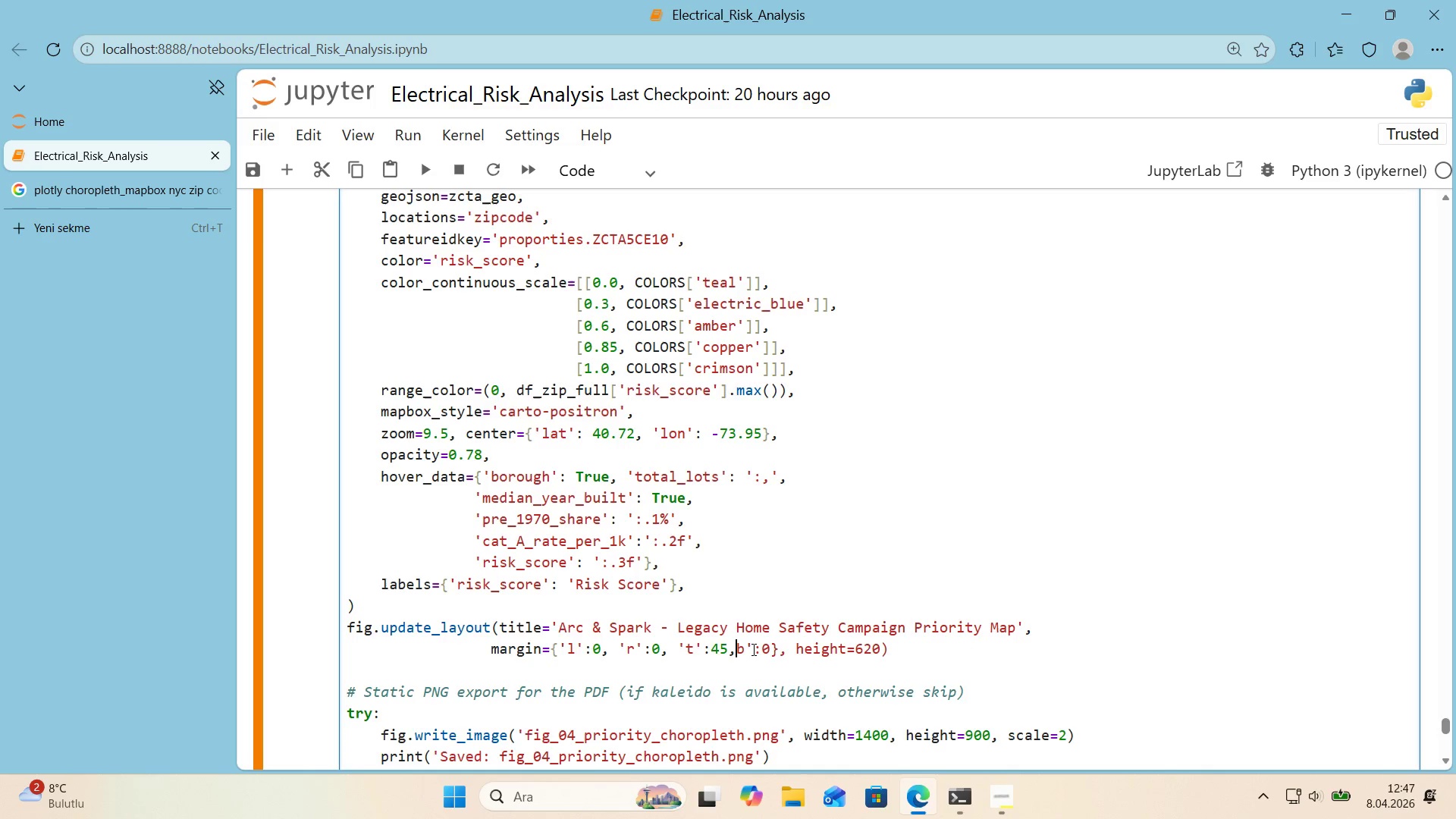 
key(Backspace)
 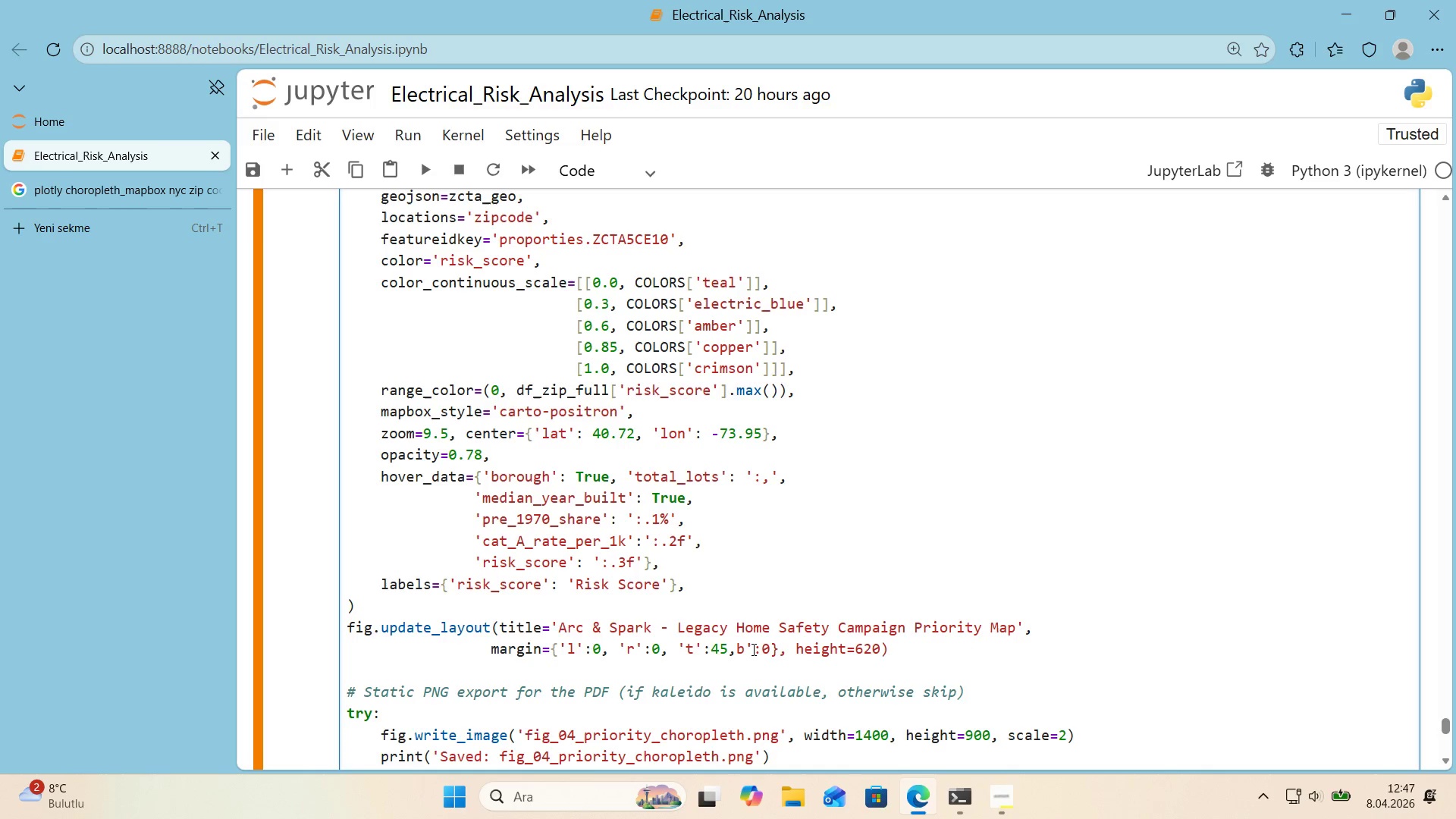 
key(Space)
 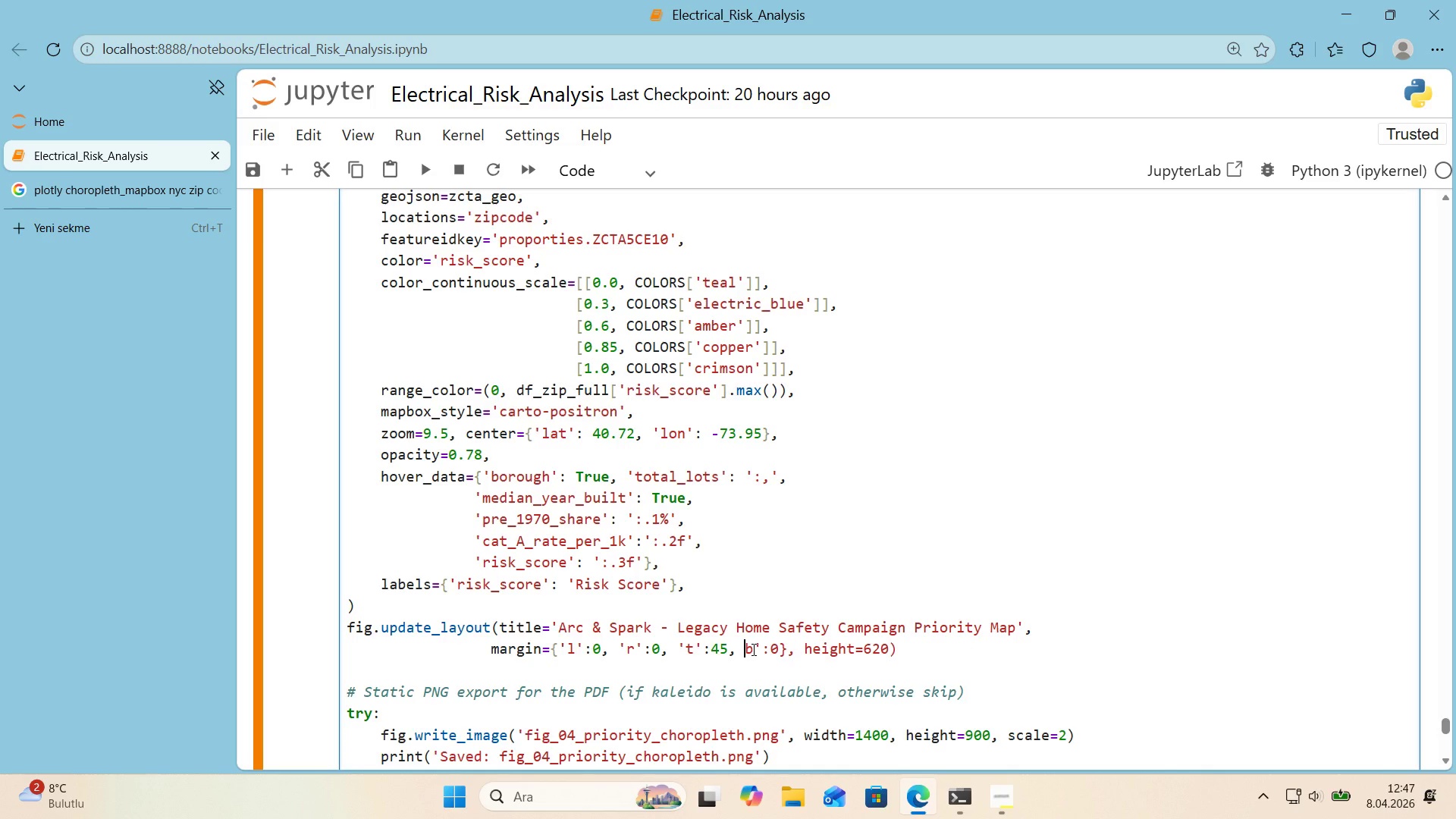 
key(Shift+ShiftRight)
 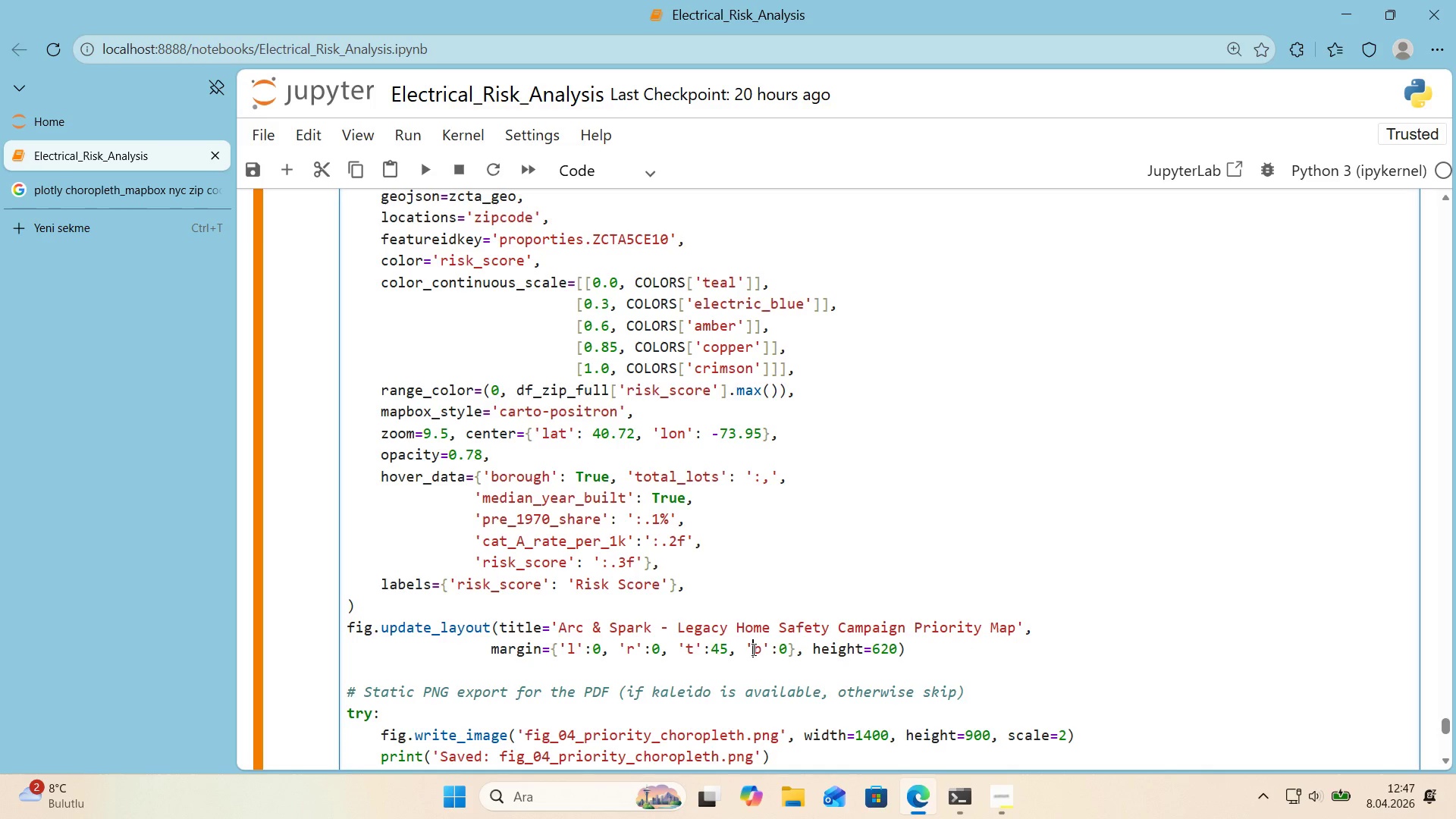 
key(Shift+2)
 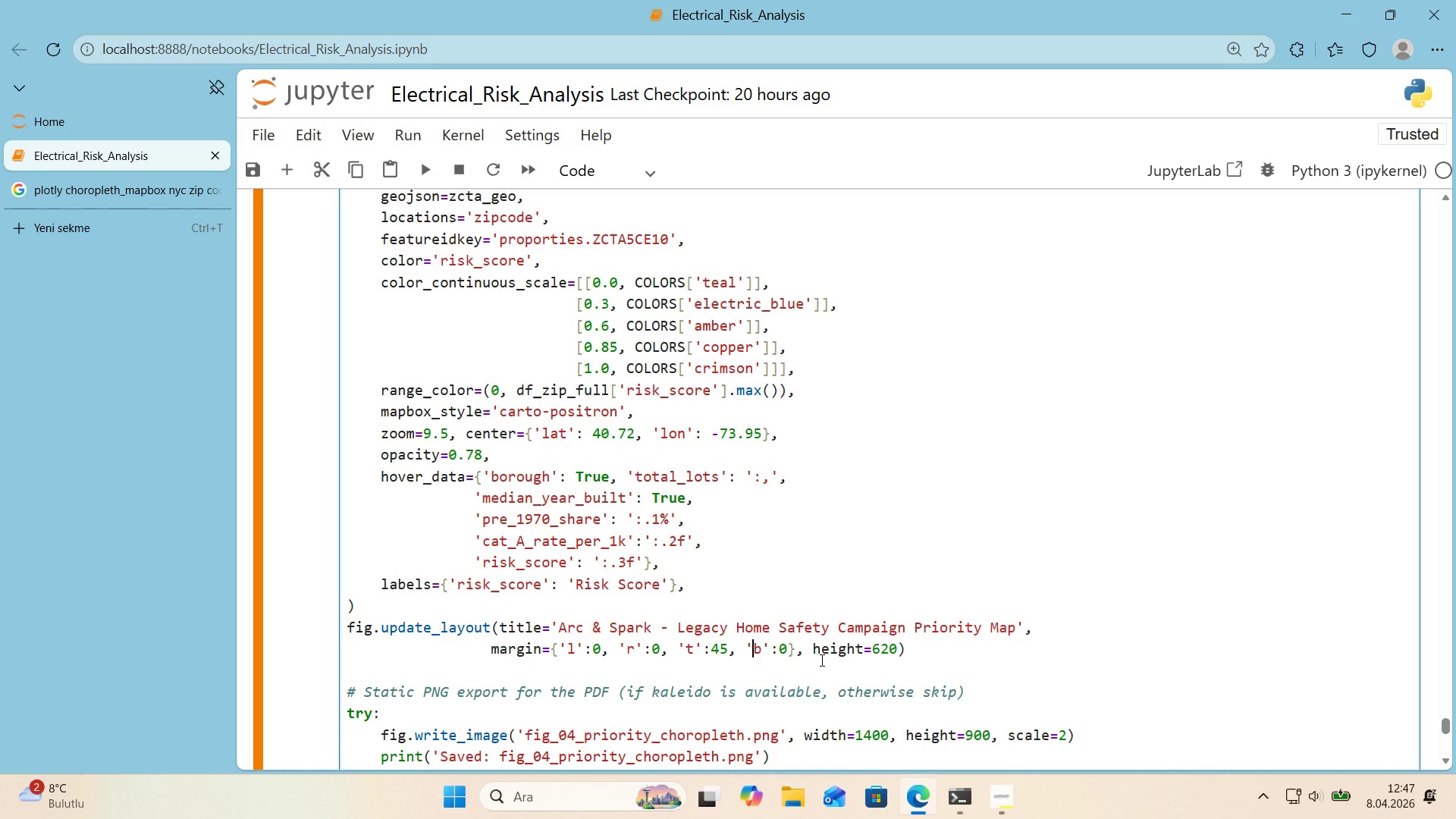 
wait(5.16)
 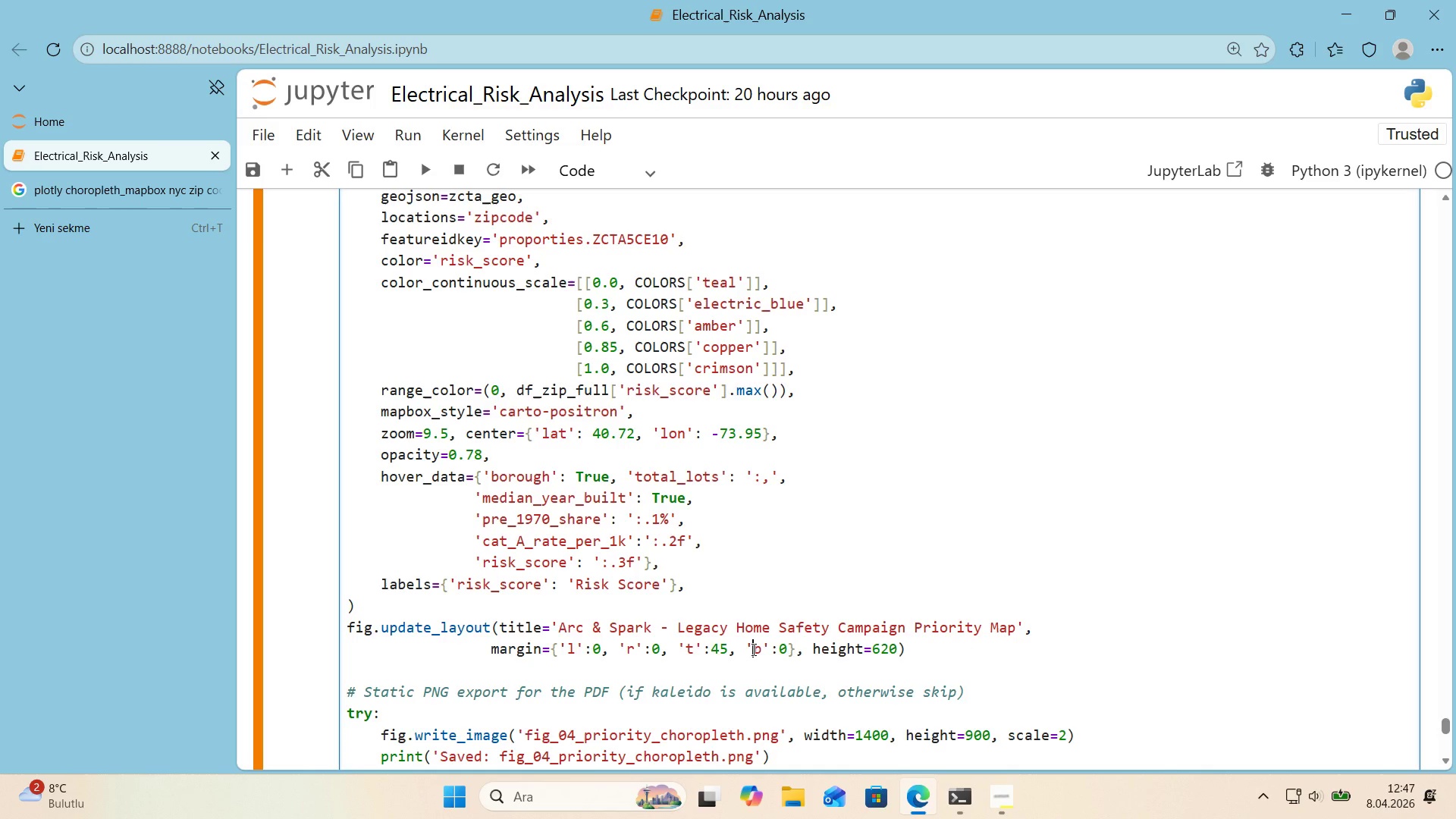 
scroll: coordinate [773, 642], scroll_direction: up, amount: 4.0
 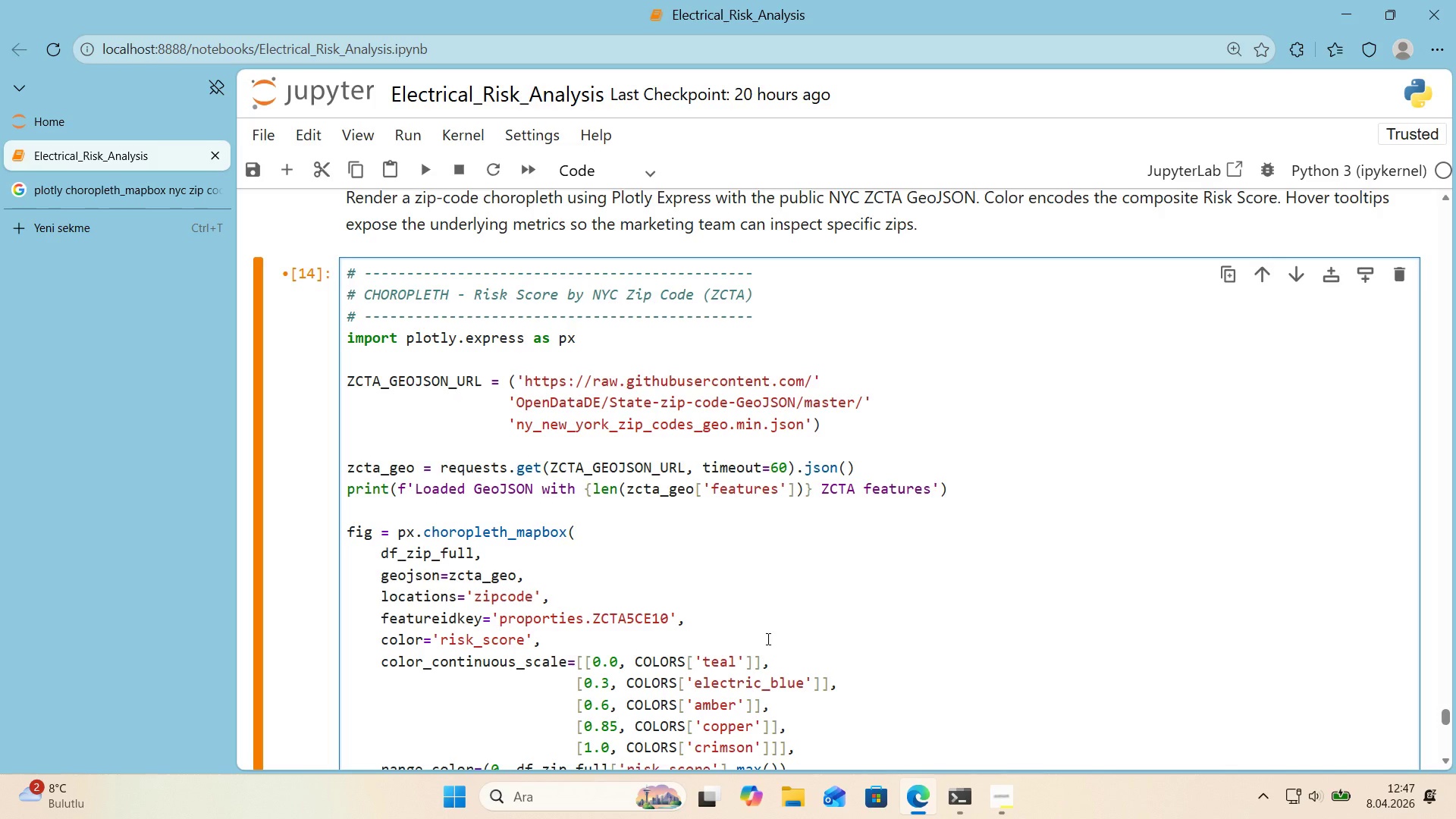 
wait(12.79)
 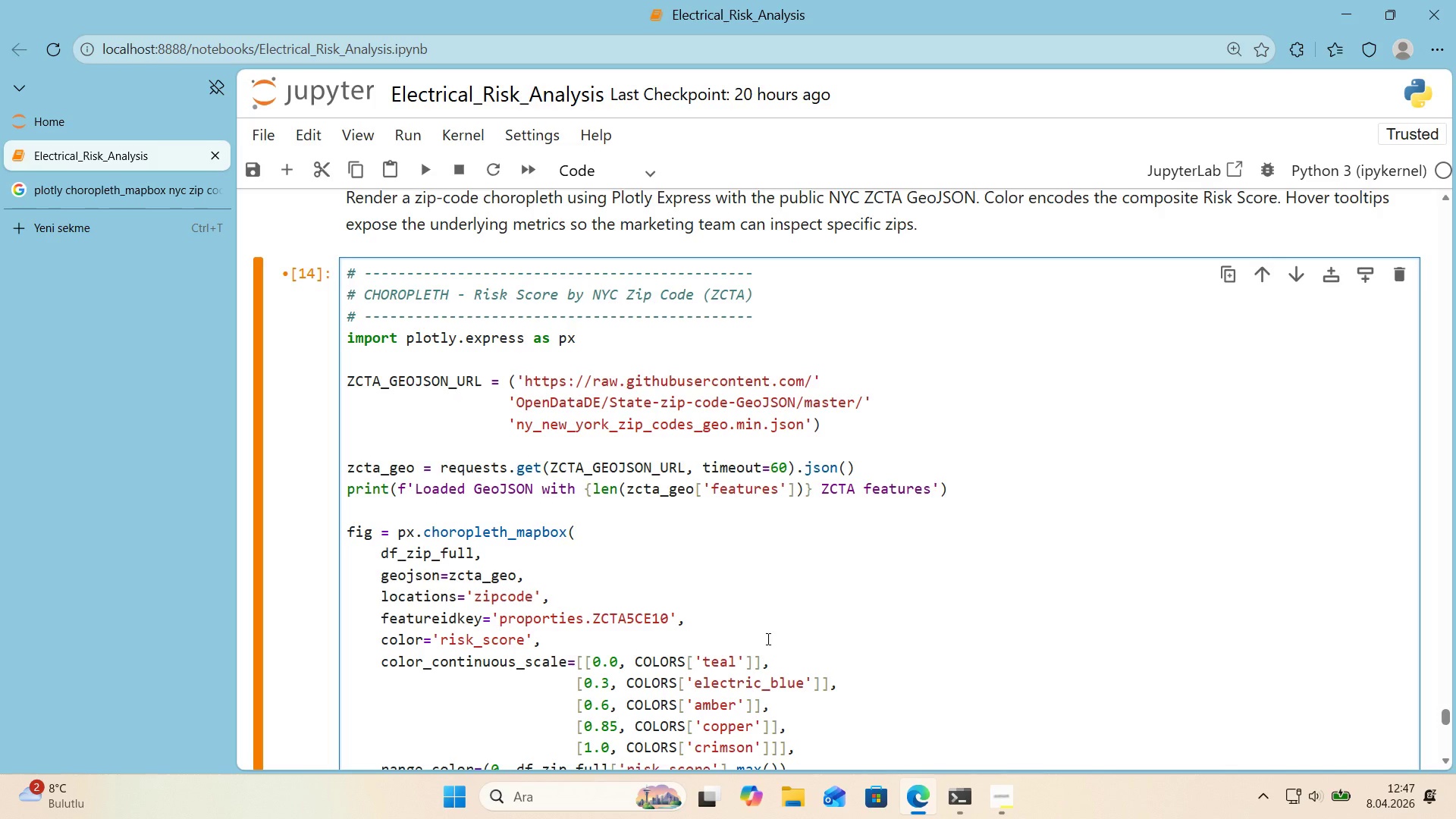 
left_click_drag(start_coordinate=[713, 488], to_coordinate=[705, 489])
 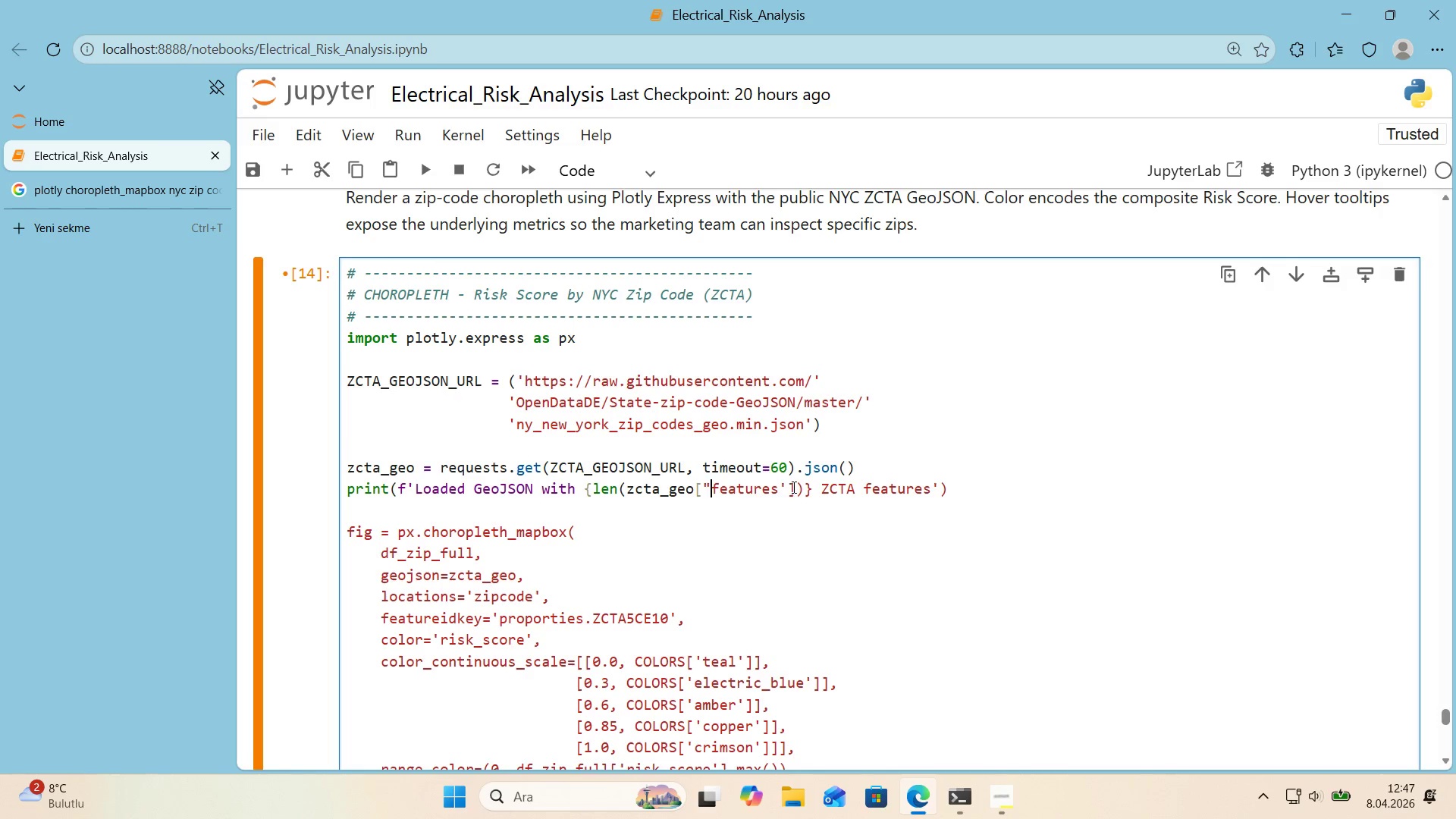 
key(Backquote)
 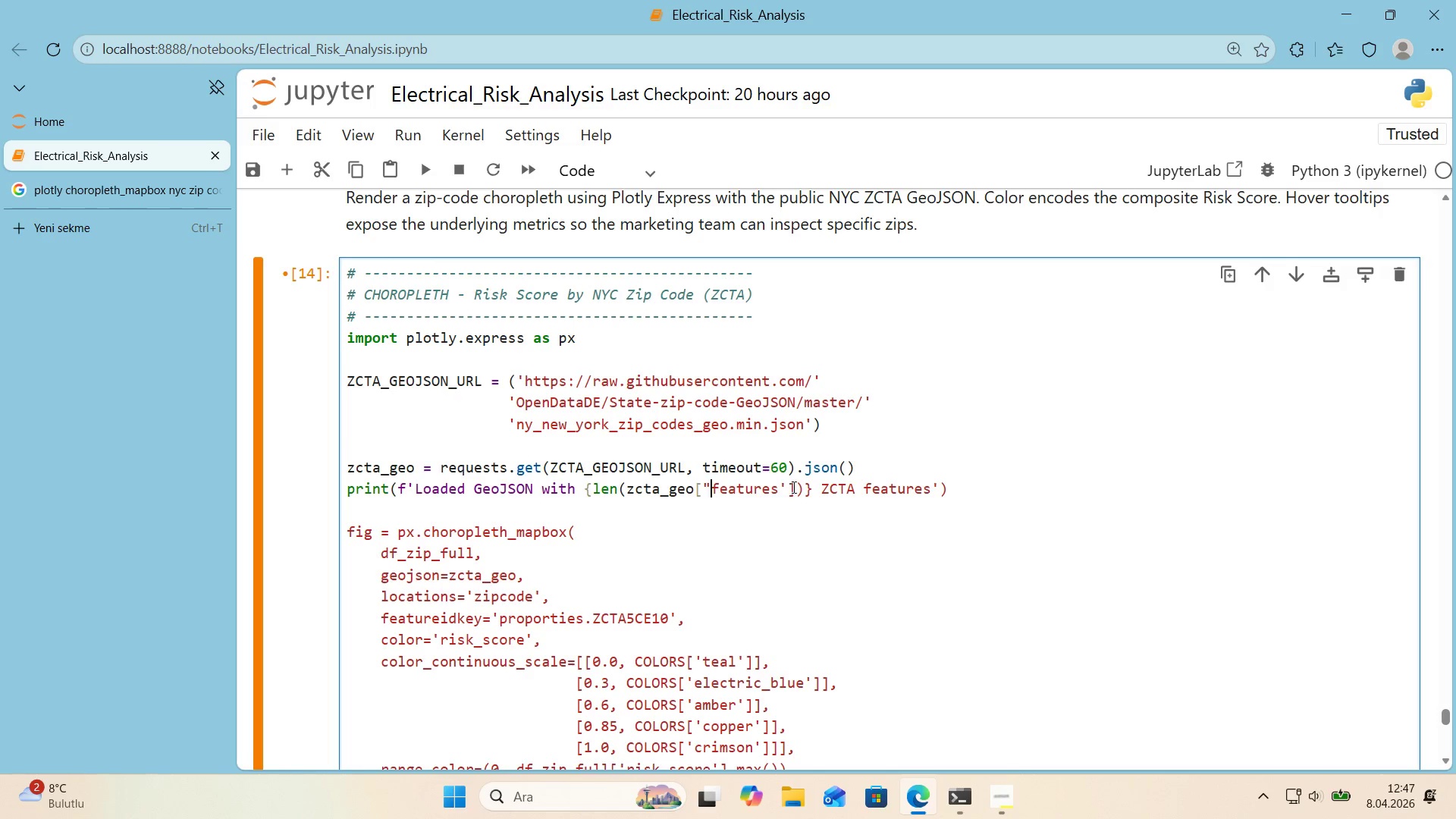 
left_click_drag(start_coordinate=[792, 487], to_coordinate=[783, 490])
 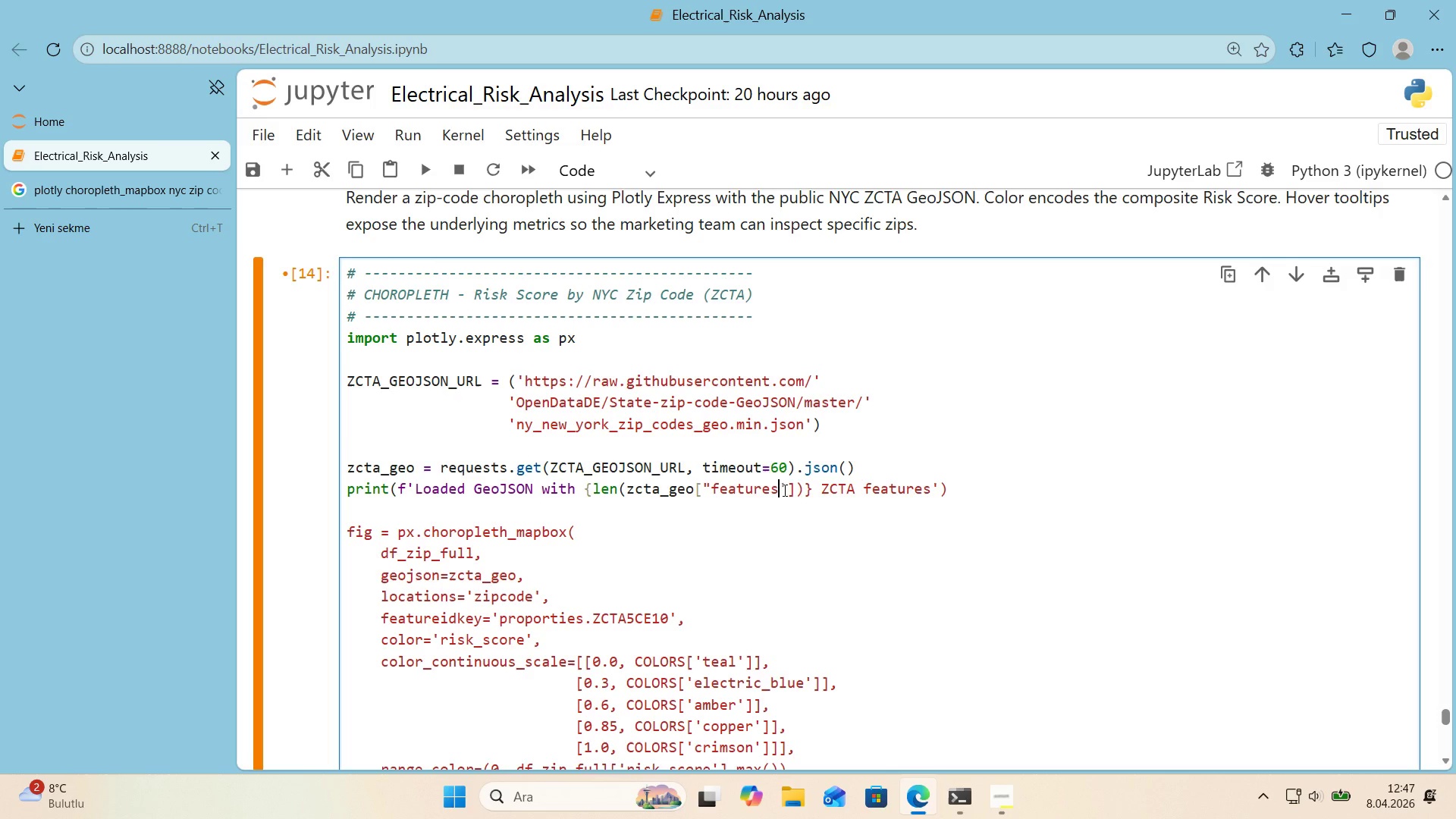 
left_click([783, 490])
 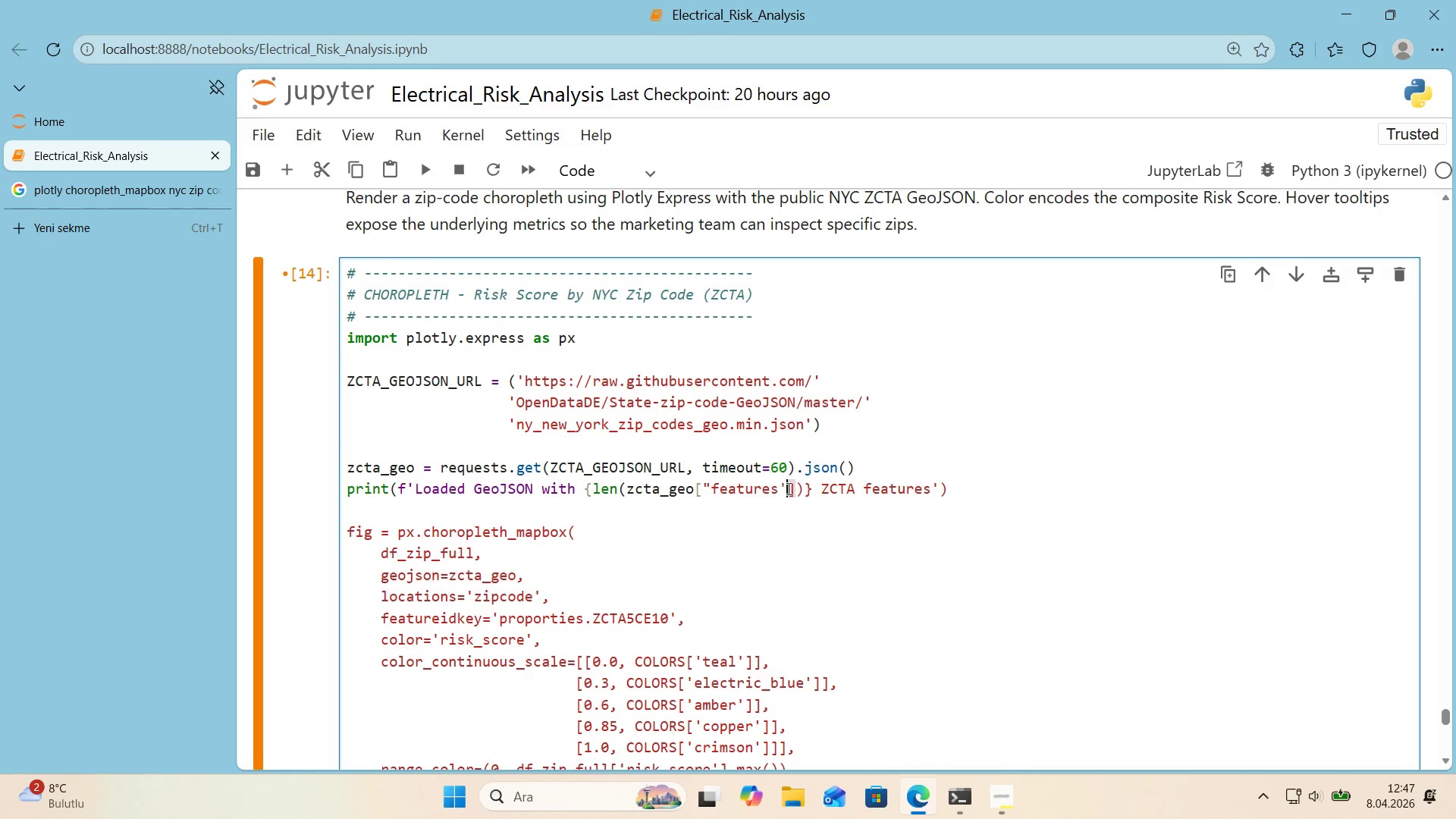 
left_click_drag(start_coordinate=[787, 488], to_coordinate=[780, 490])
 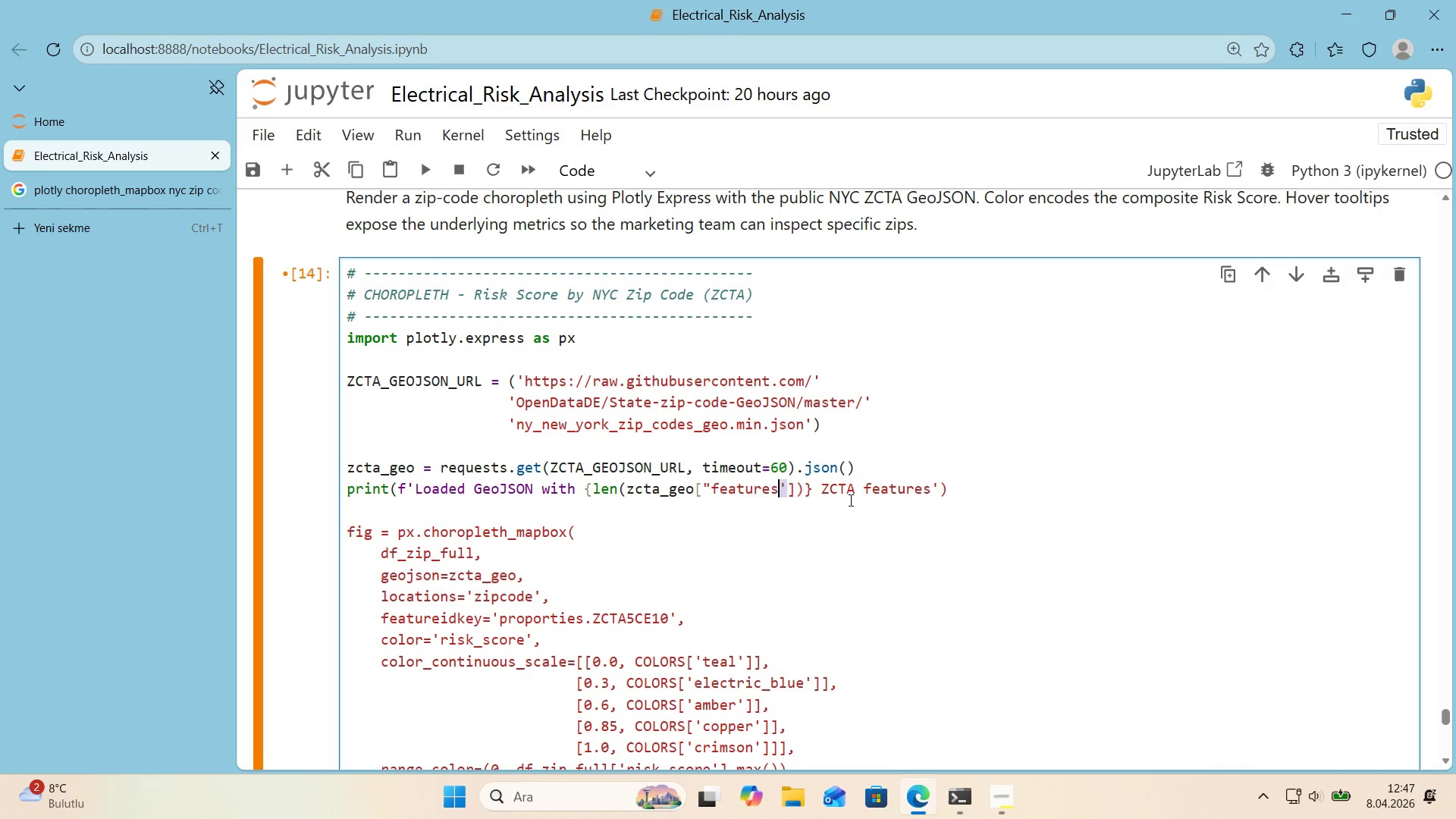 
key(Backquote)
 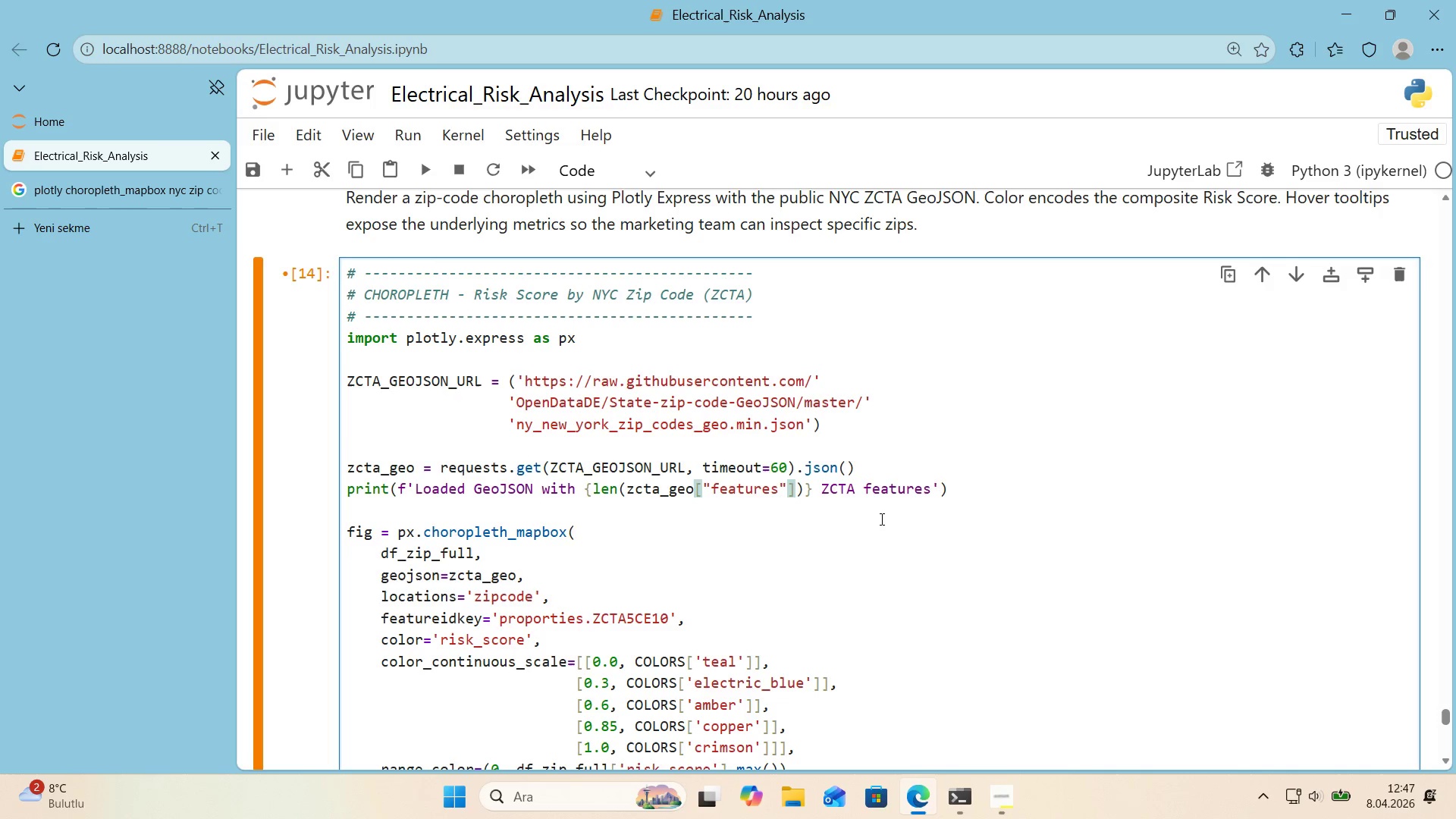 
key(Shift+Enter)
 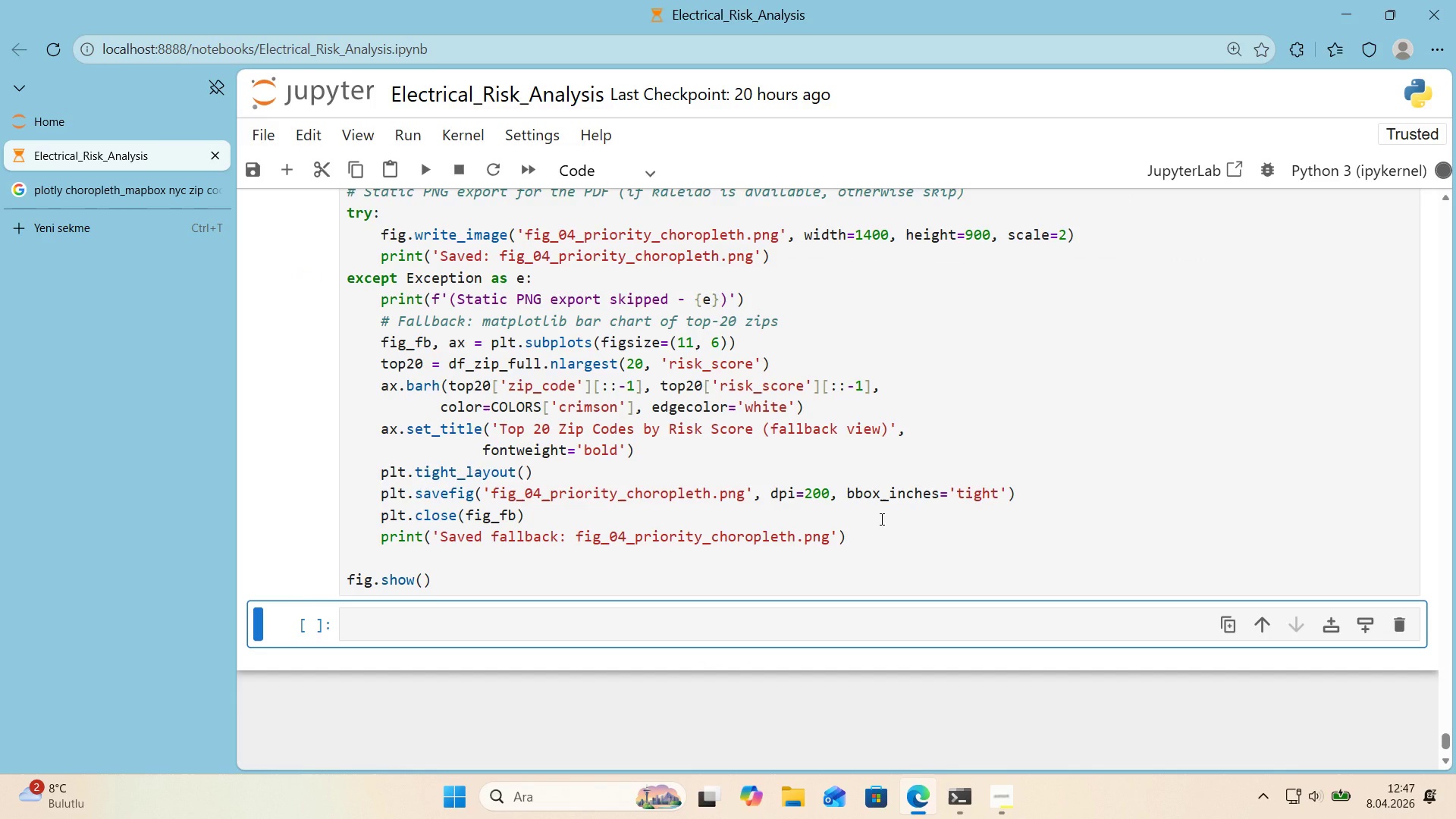 
scroll: coordinate [880, 519], scroll_direction: down, amount: 1.0
 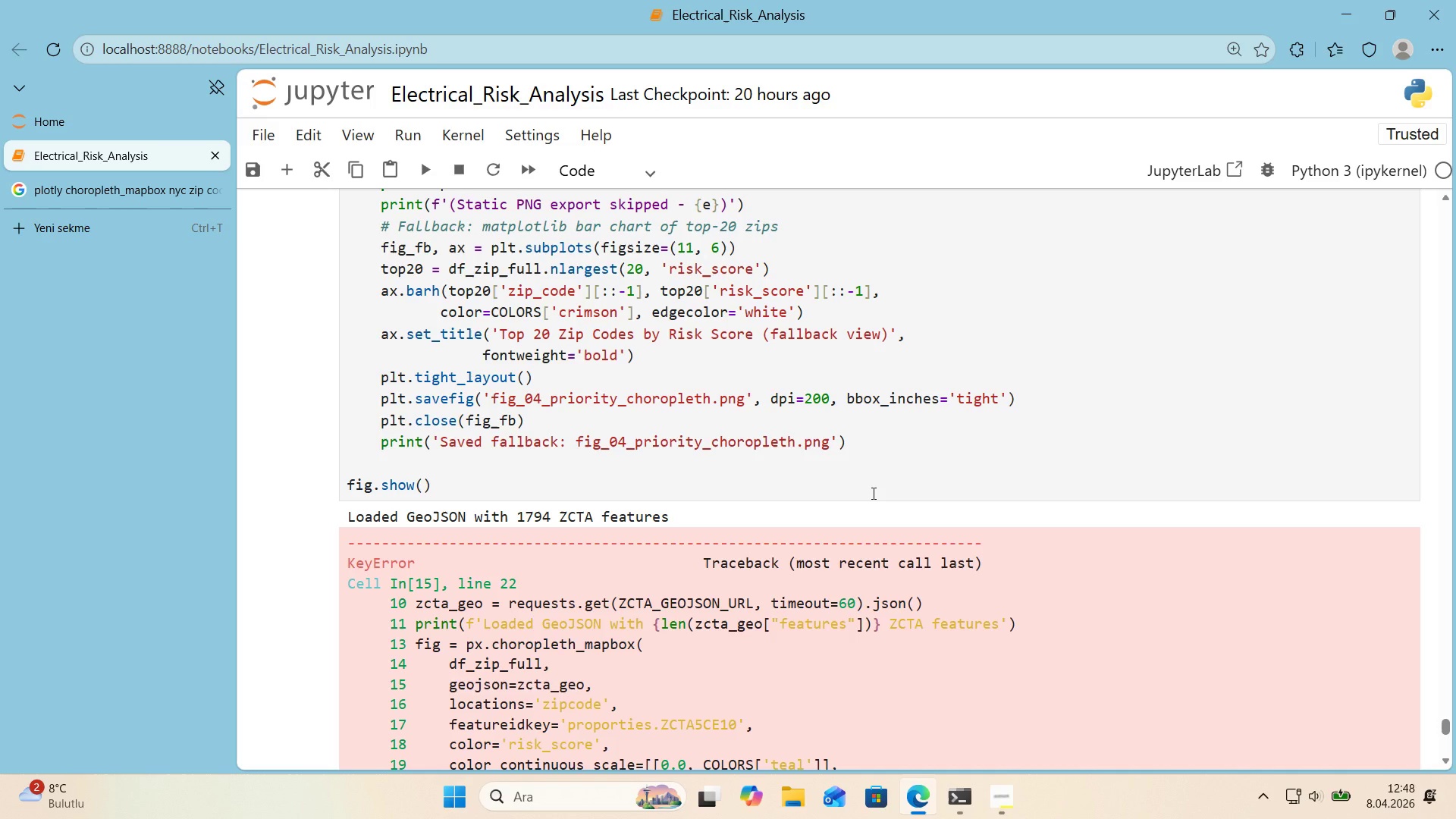 
wait(20.86)
 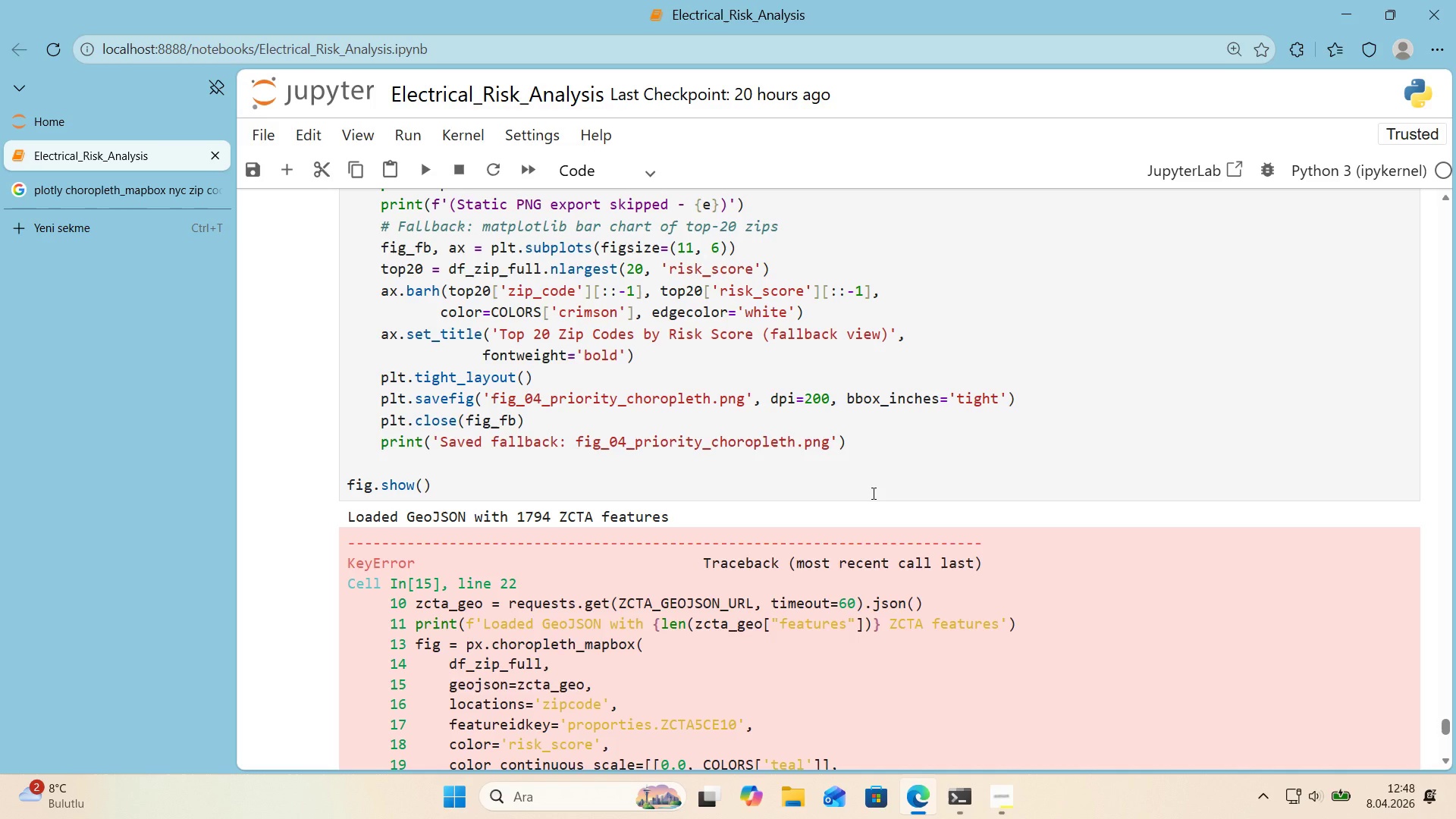 
scroll: coordinate [900, 486], scroll_direction: down, amount: 6.0
 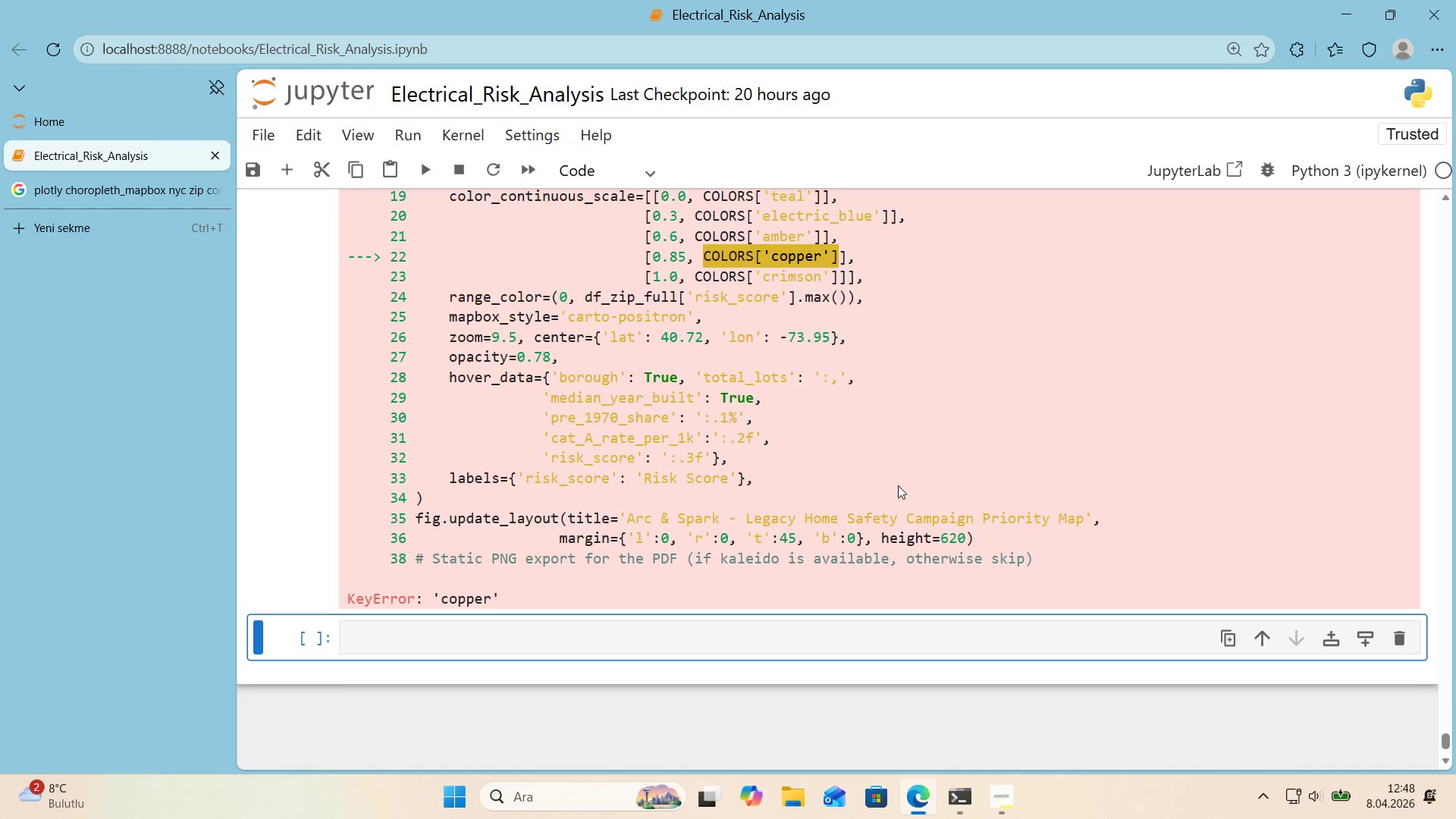 
scroll: coordinate [897, 485], scroll_direction: up, amount: 2.0
 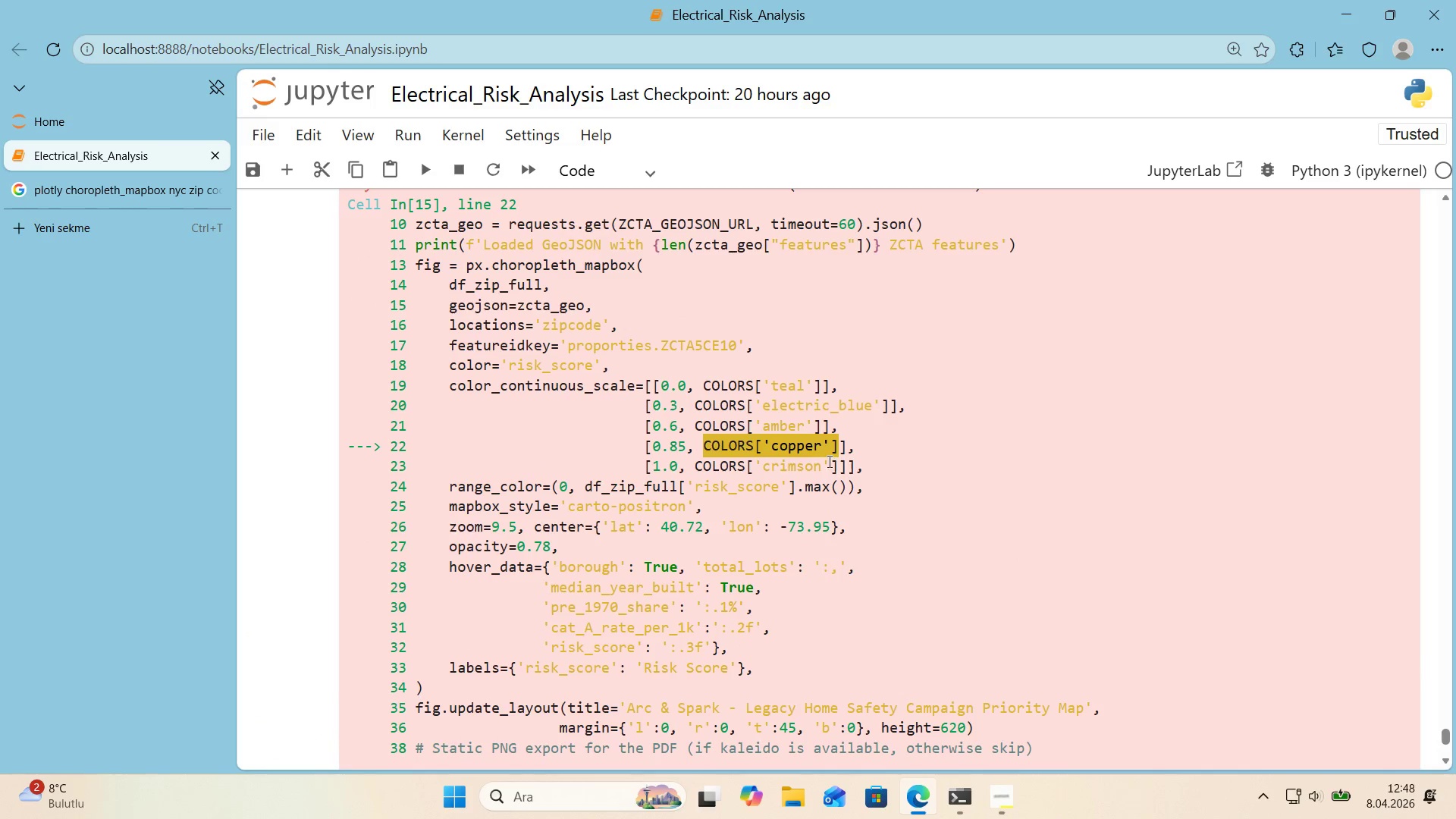 
left_click_drag(start_coordinate=[822, 441], to_coordinate=[772, 452])
 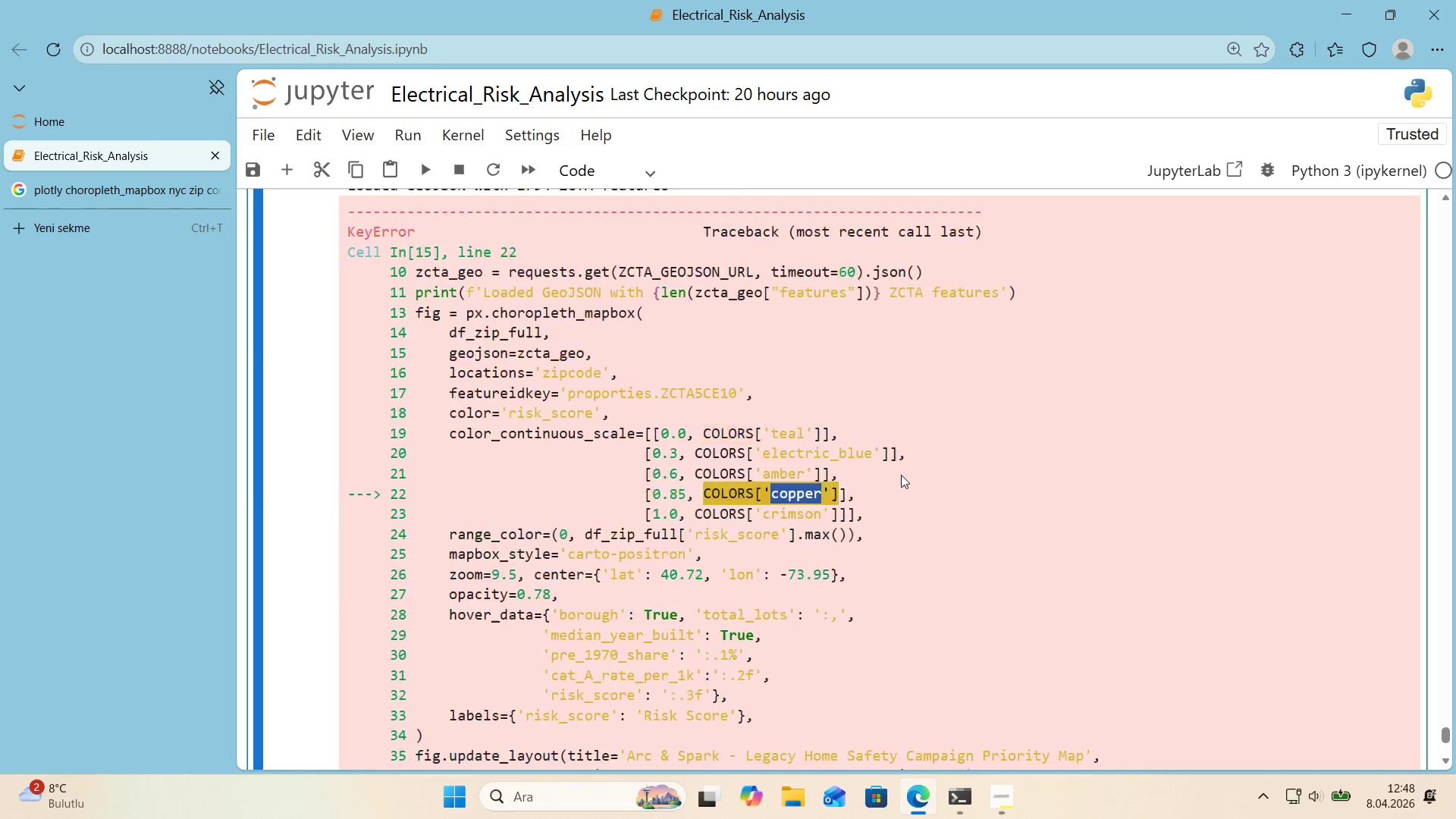 
key(Control+Shift+ControlLeft)
 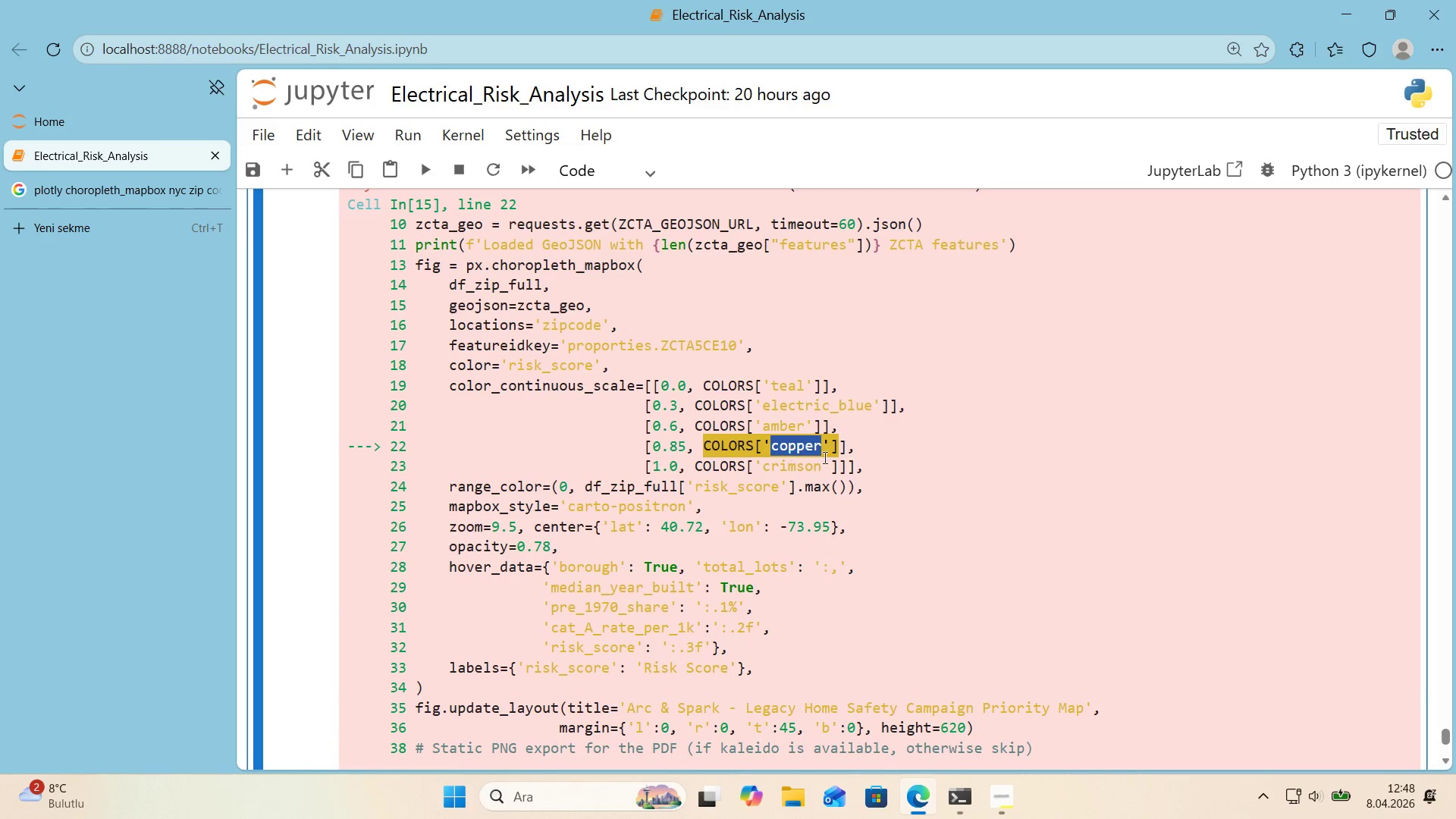 
key(Control+Shift+C)
 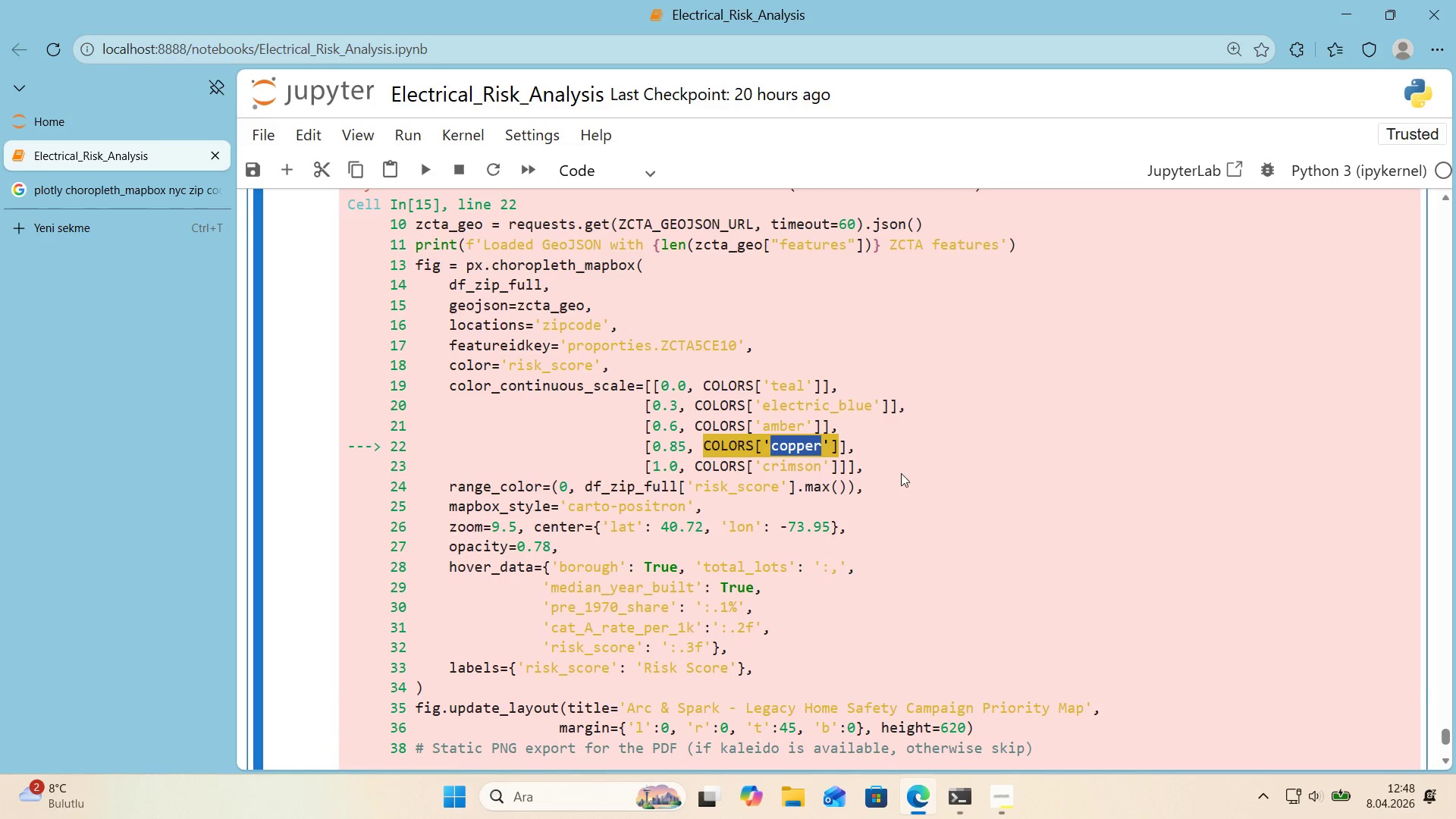 
scroll: coordinate [897, 475], scroll_direction: up, amount: 14.0
 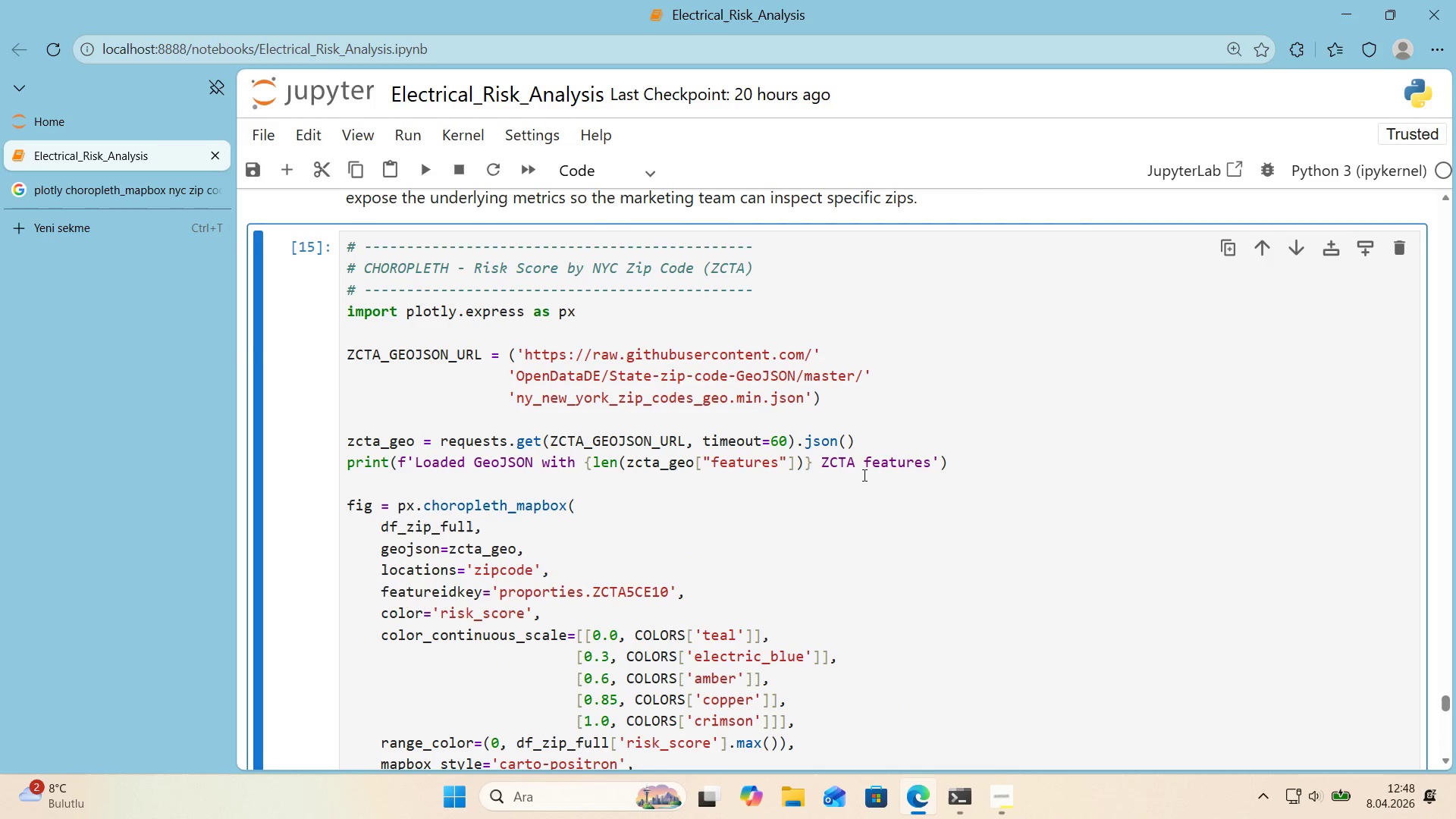 
left_click([866, 427])
 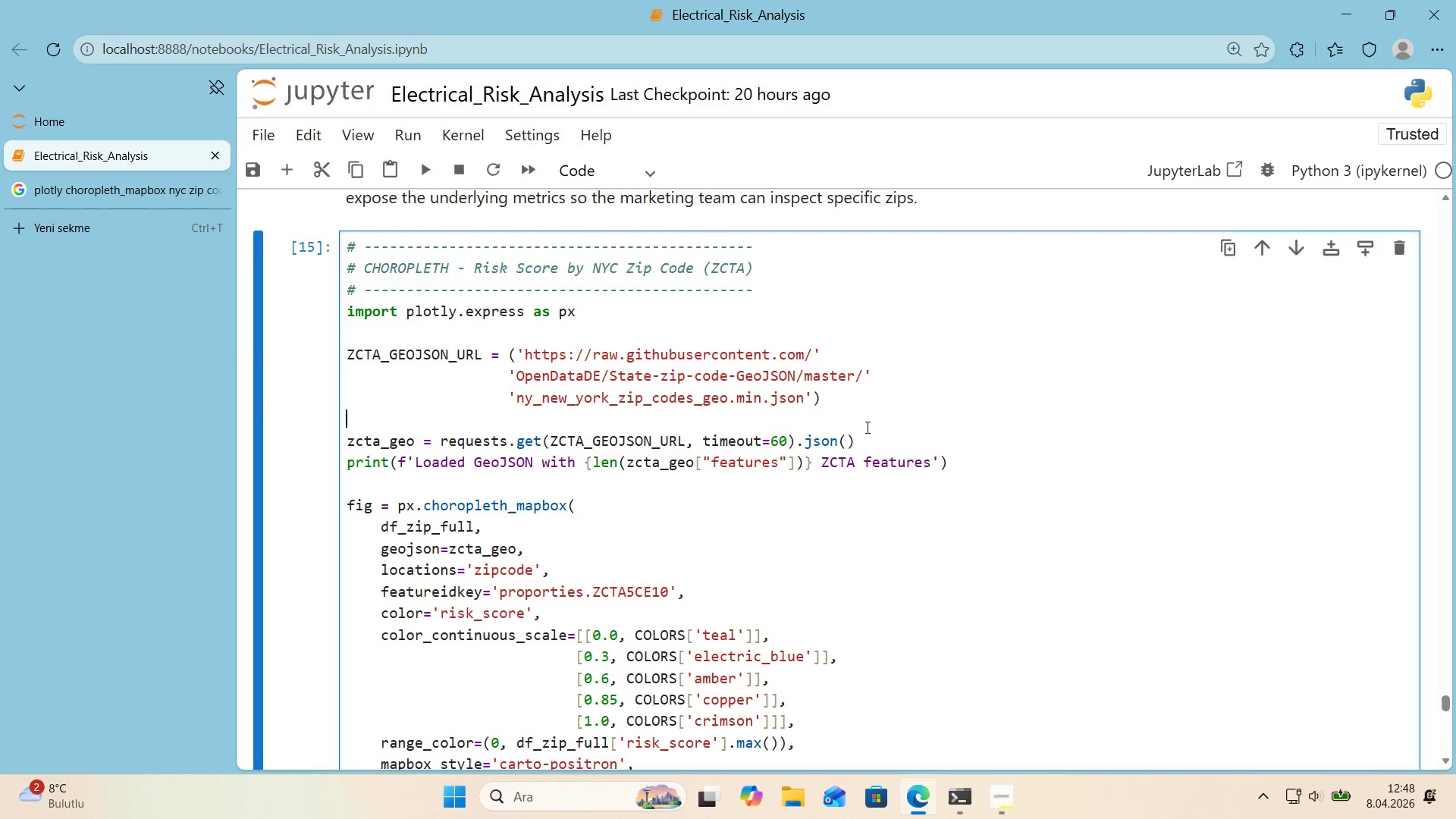 
key(Control+Shift+ControlLeft)
 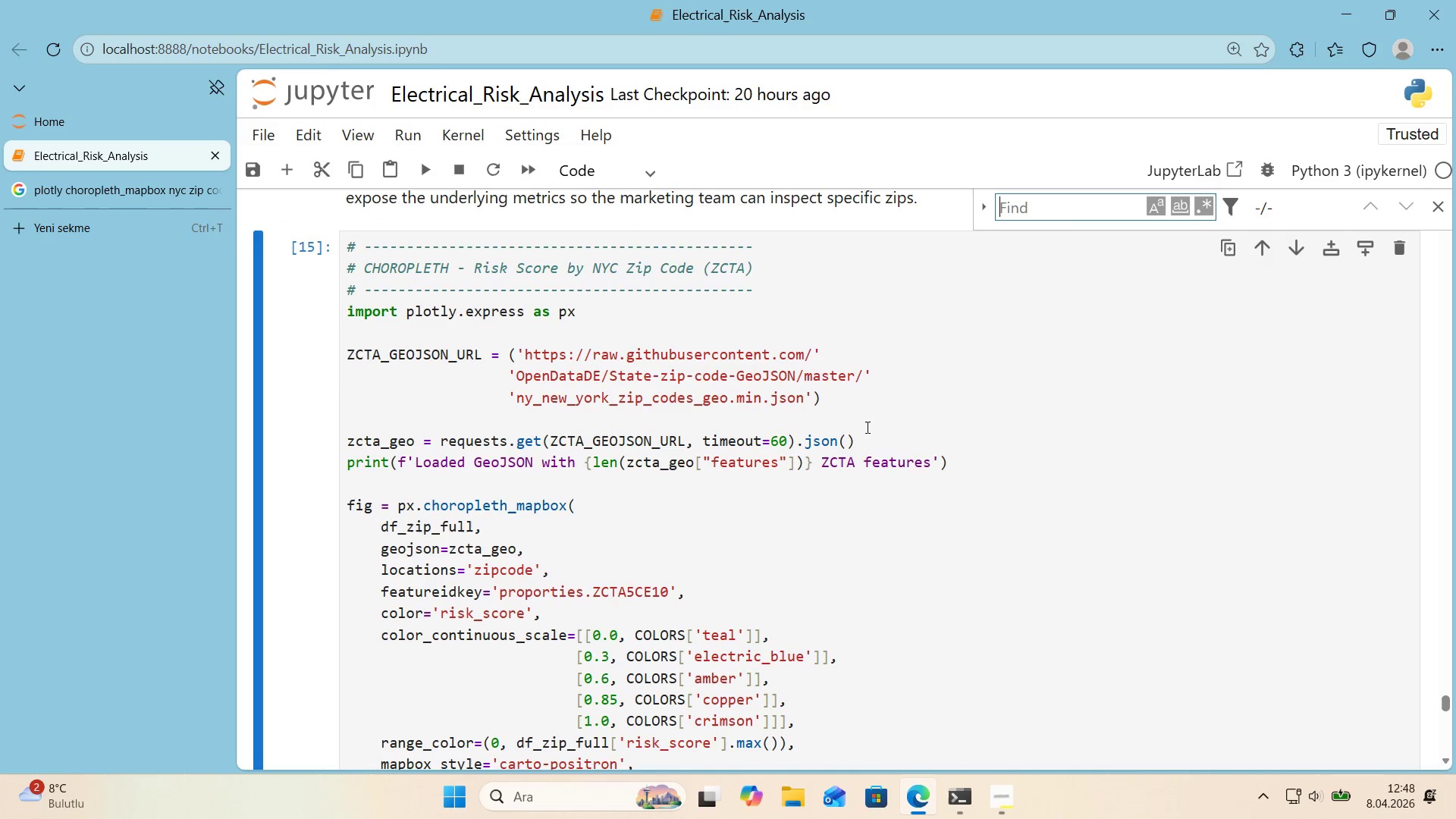 
key(Control+Shift+F)
 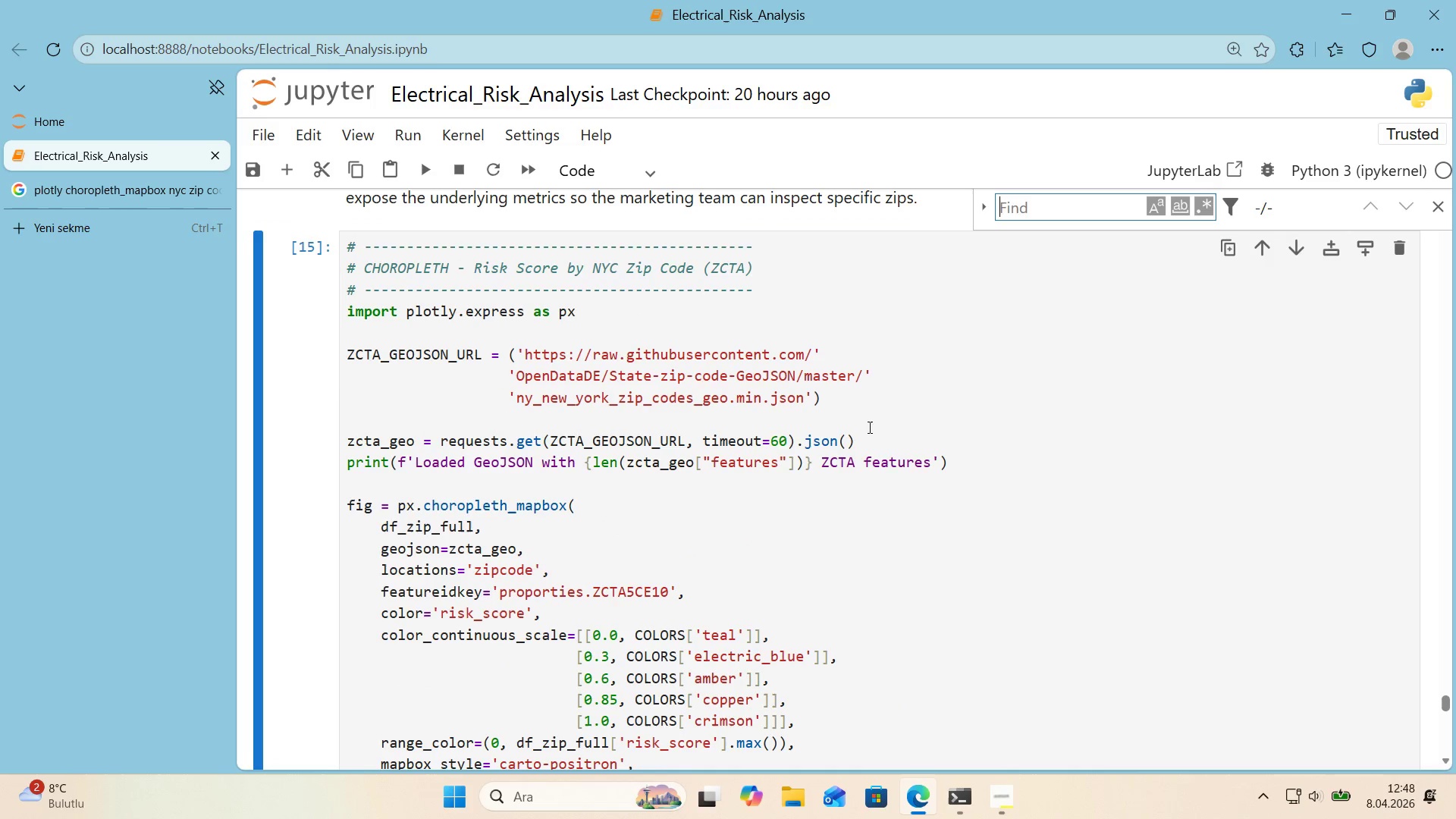 
key(Control+Shift+ControlLeft)
 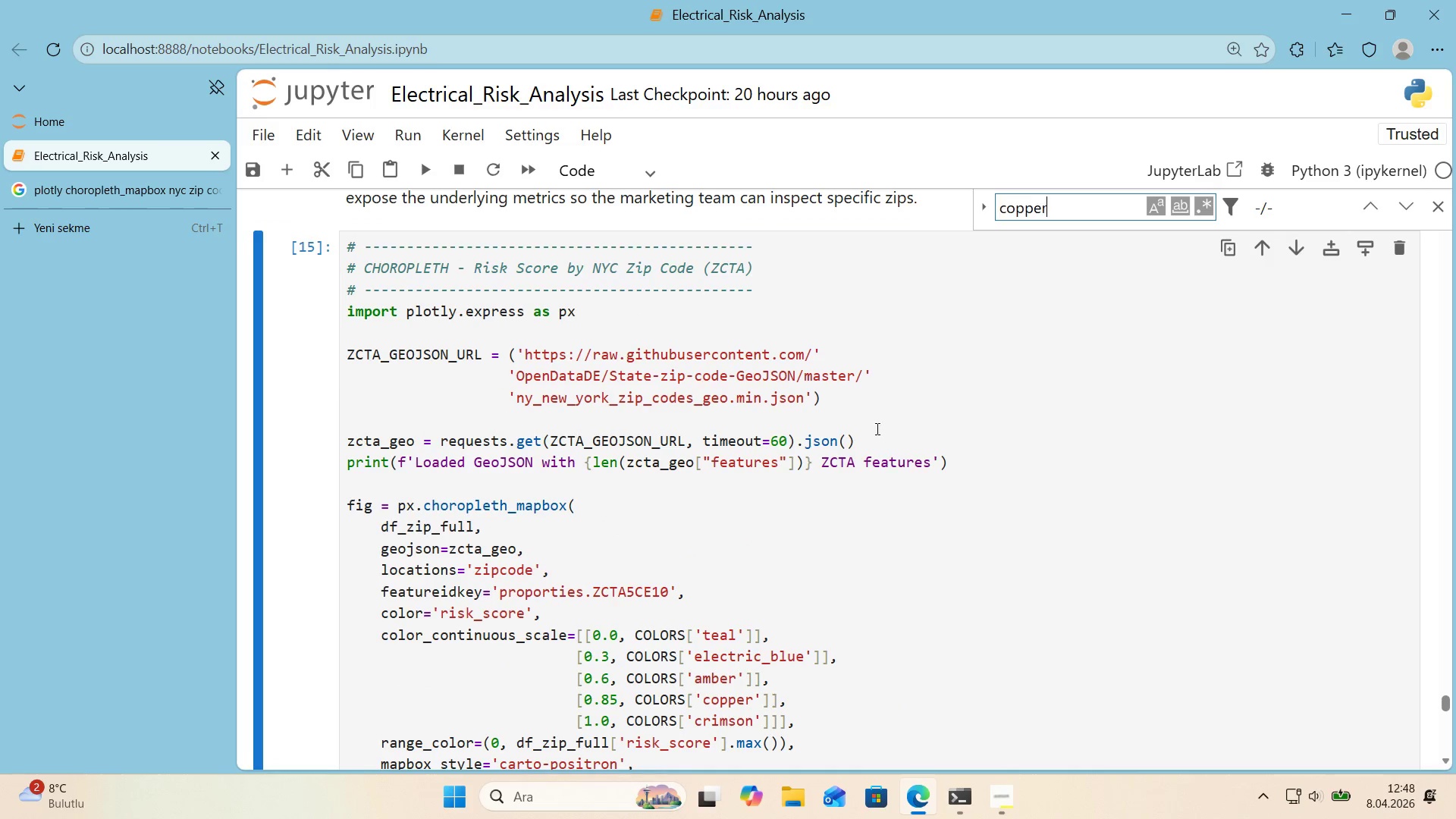 
key(Control+Shift+V)
 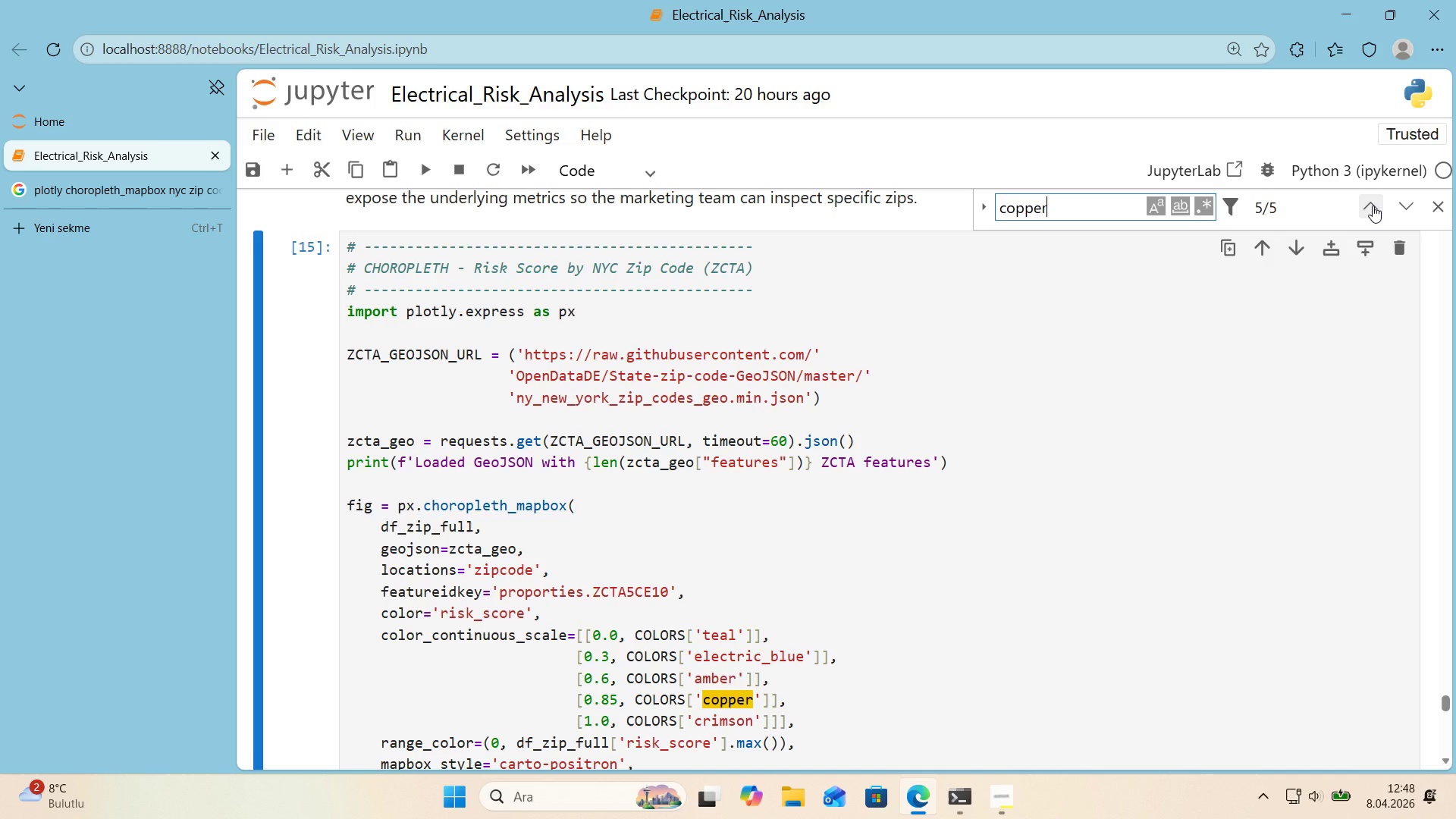 
left_click([1373, 206])
 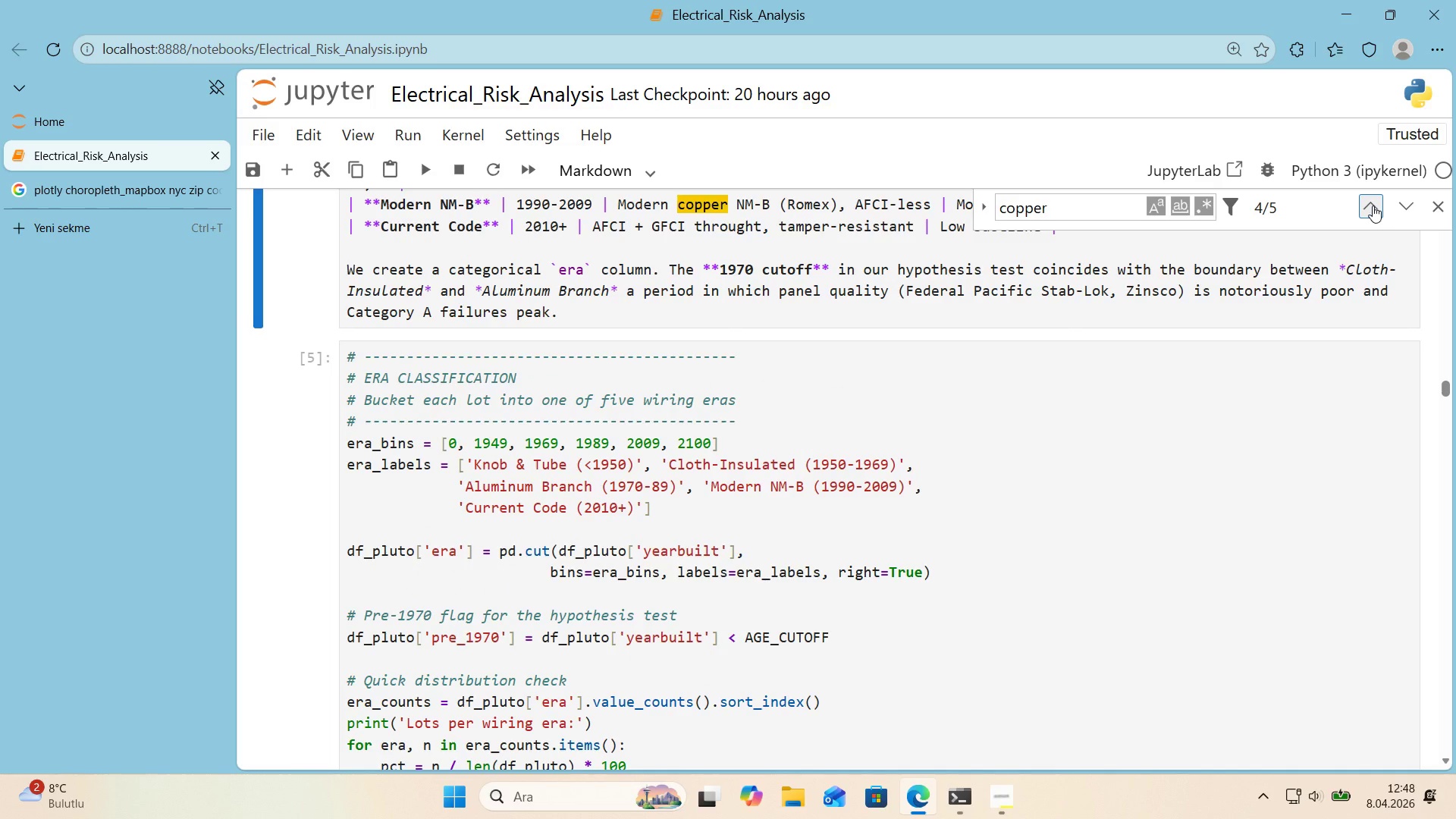 
left_click([1373, 206])
 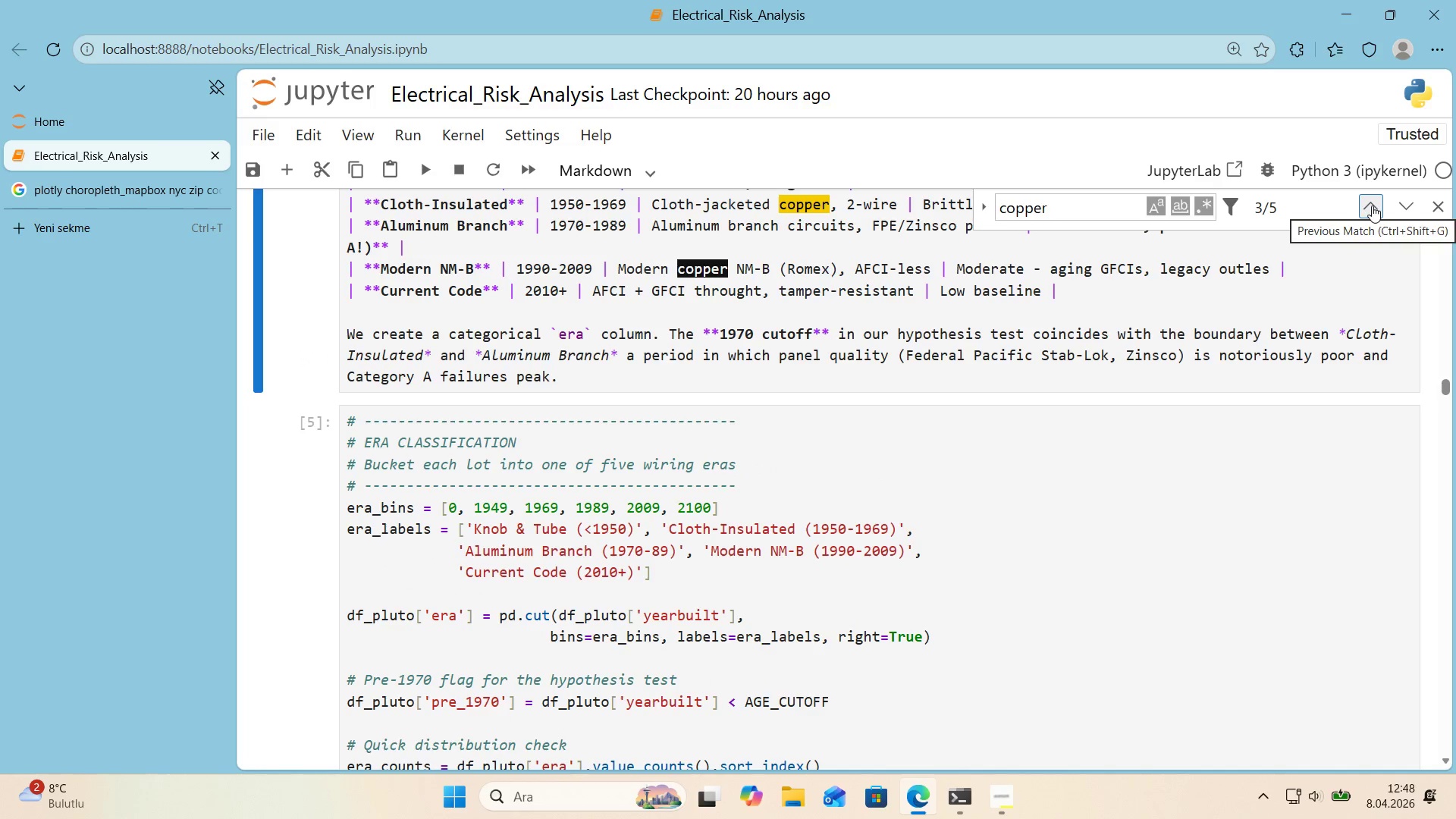 
left_click([1372, 206])
 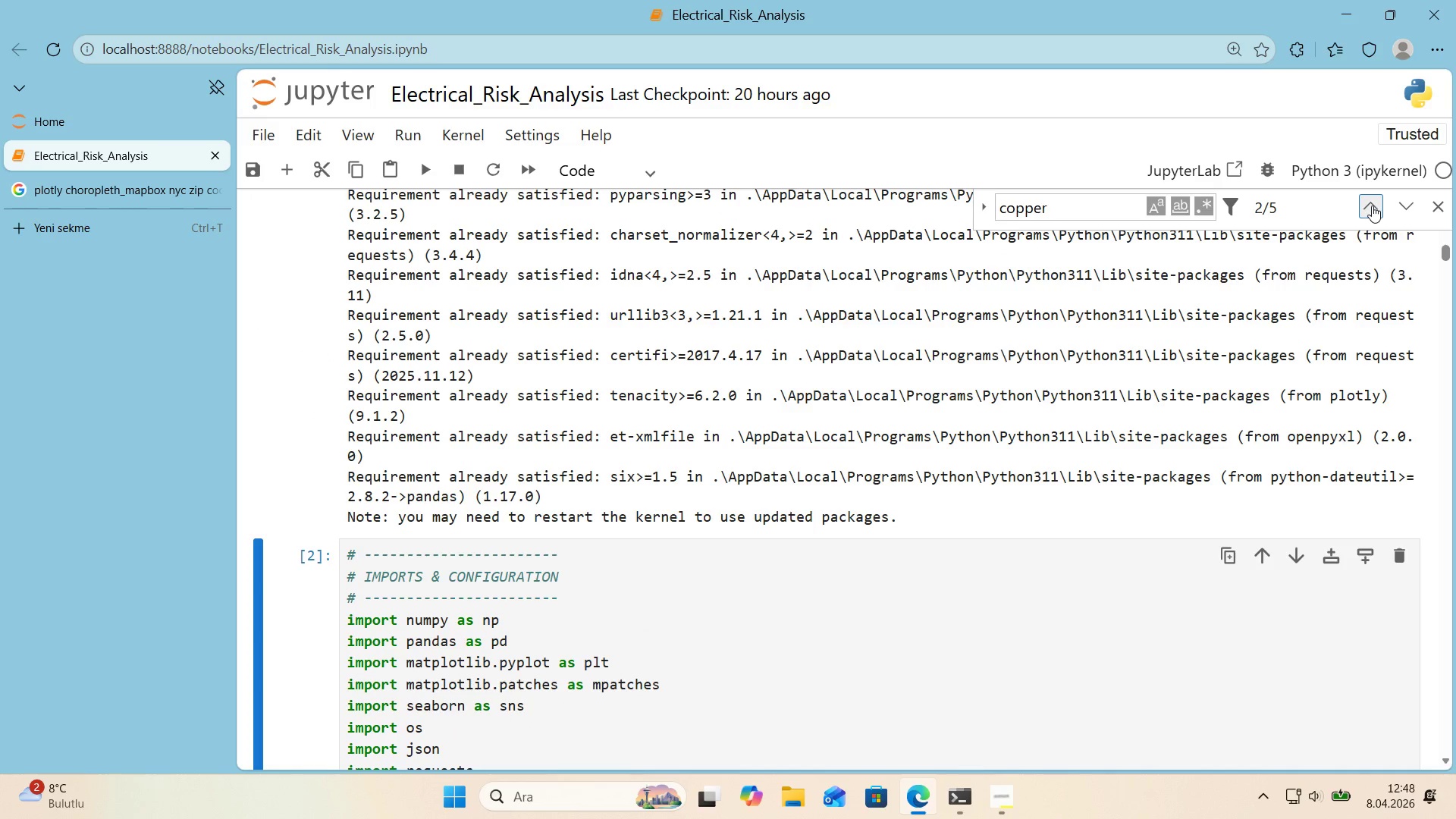 
left_click([1372, 206])
 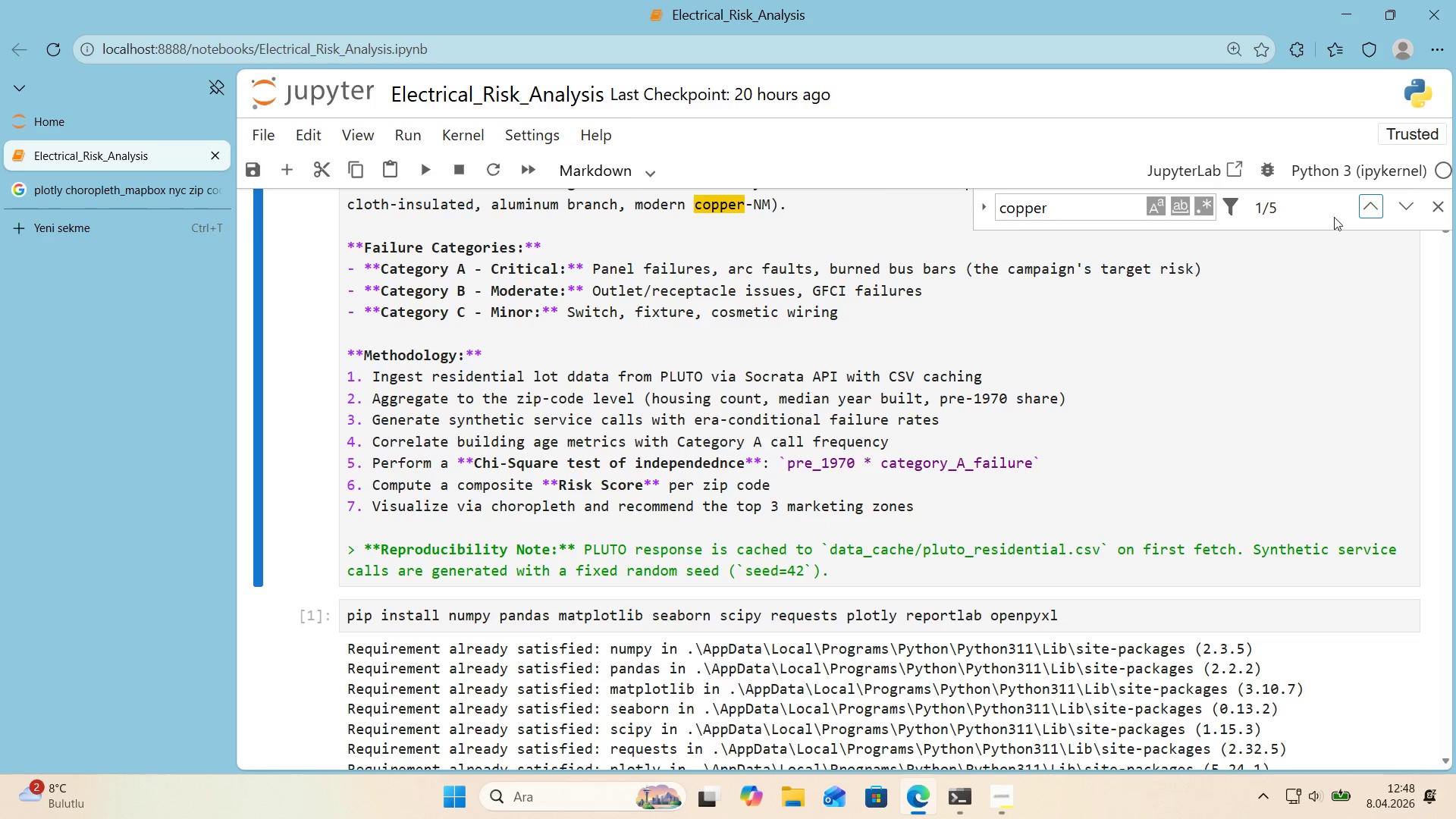 
scroll: coordinate [1181, 311], scroll_direction: up, amount: 3.0
 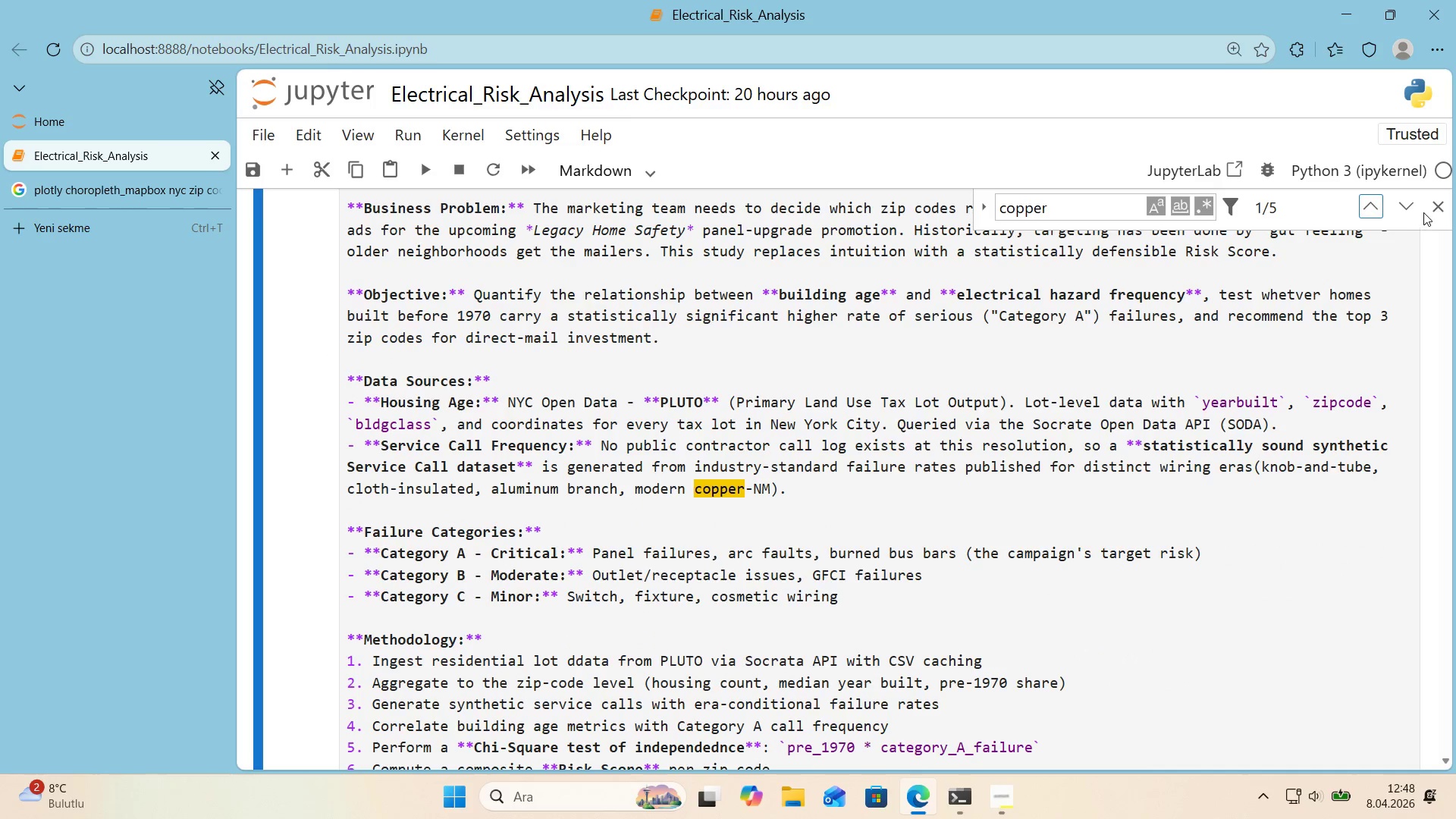 
left_click([1439, 207])
 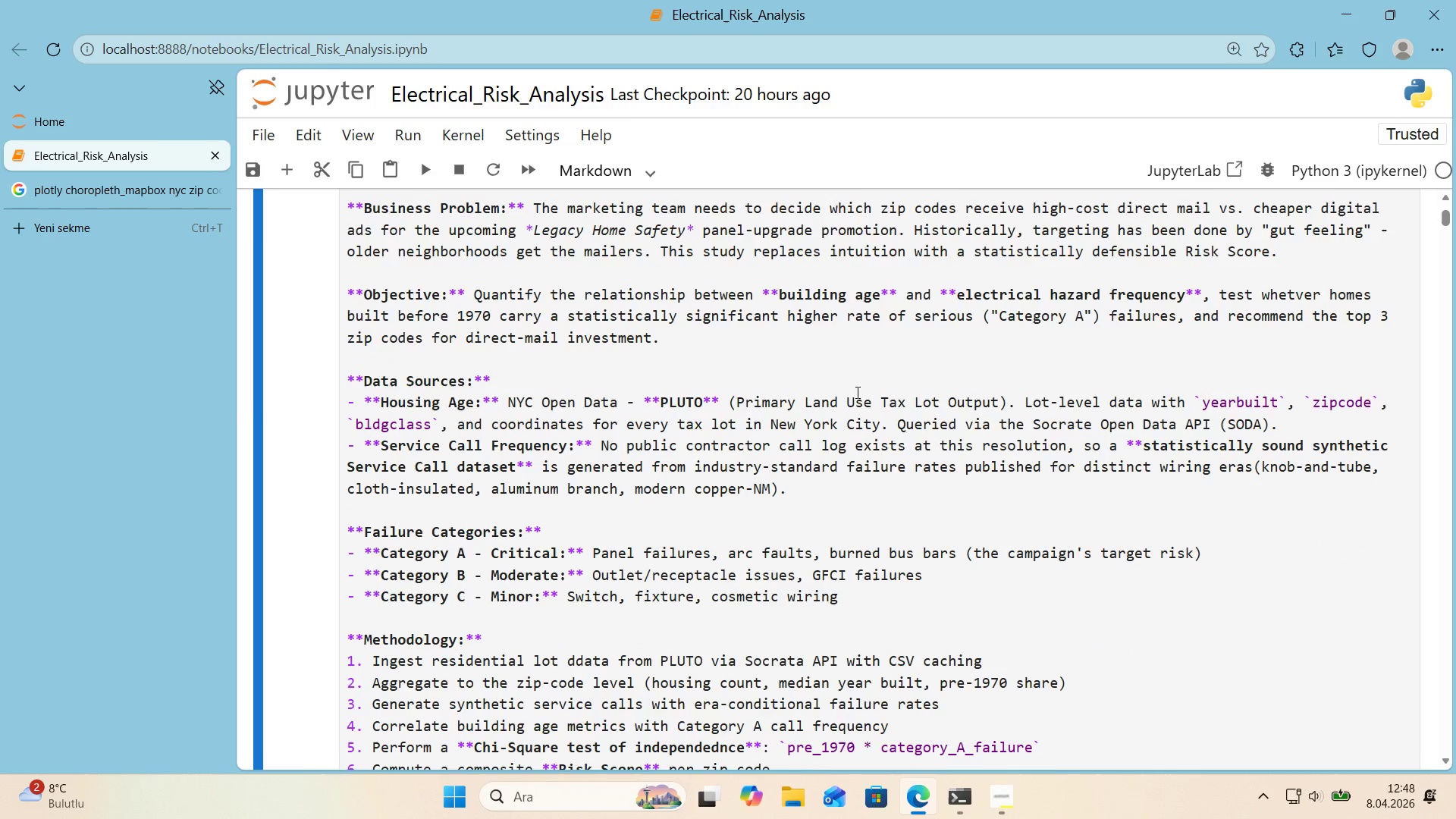 
scroll: coordinate [833, 389], scroll_direction: down, amount: 21.0
 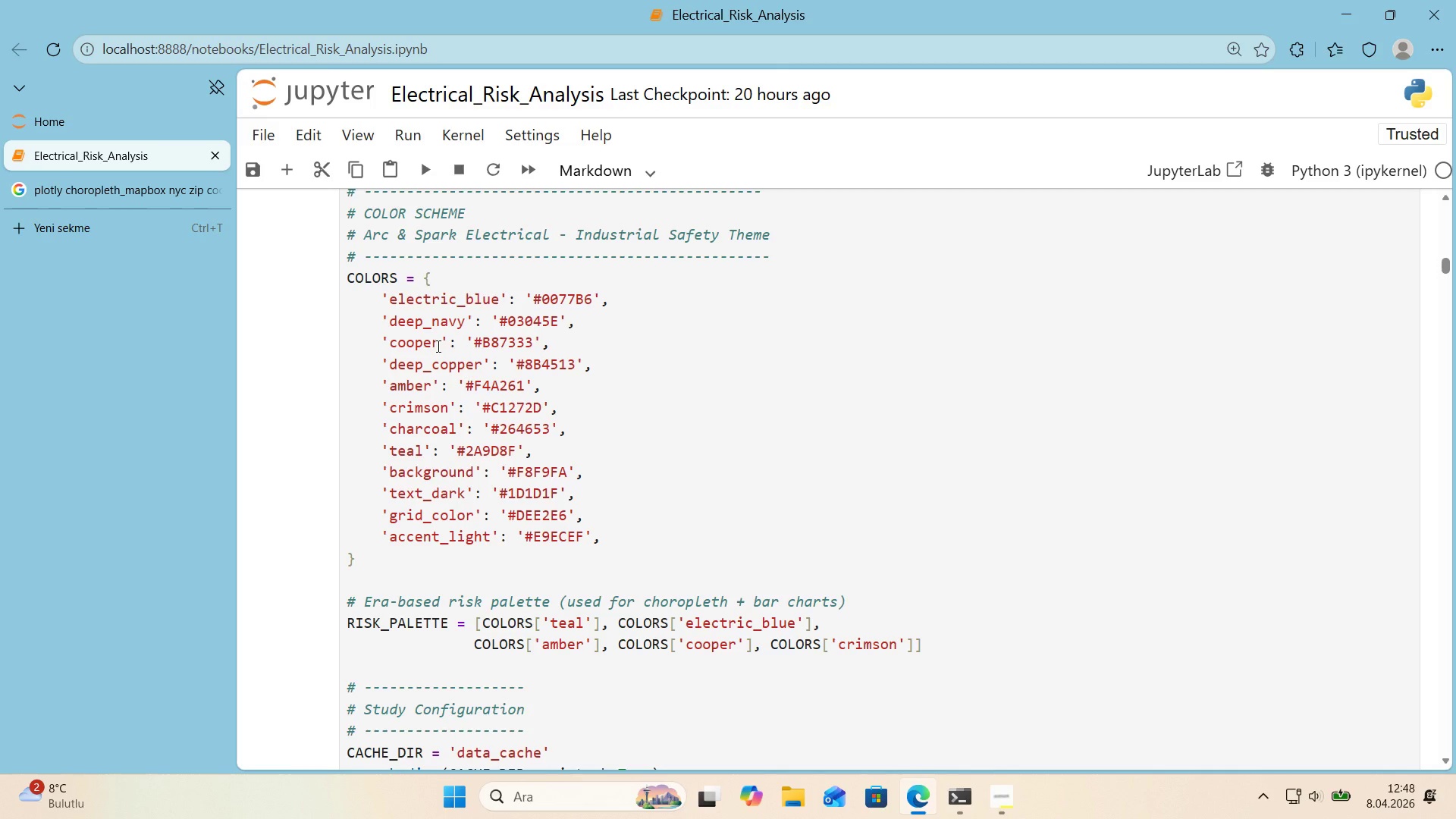 
left_click_drag(start_coordinate=[408, 347], to_coordinate=[415, 347])
 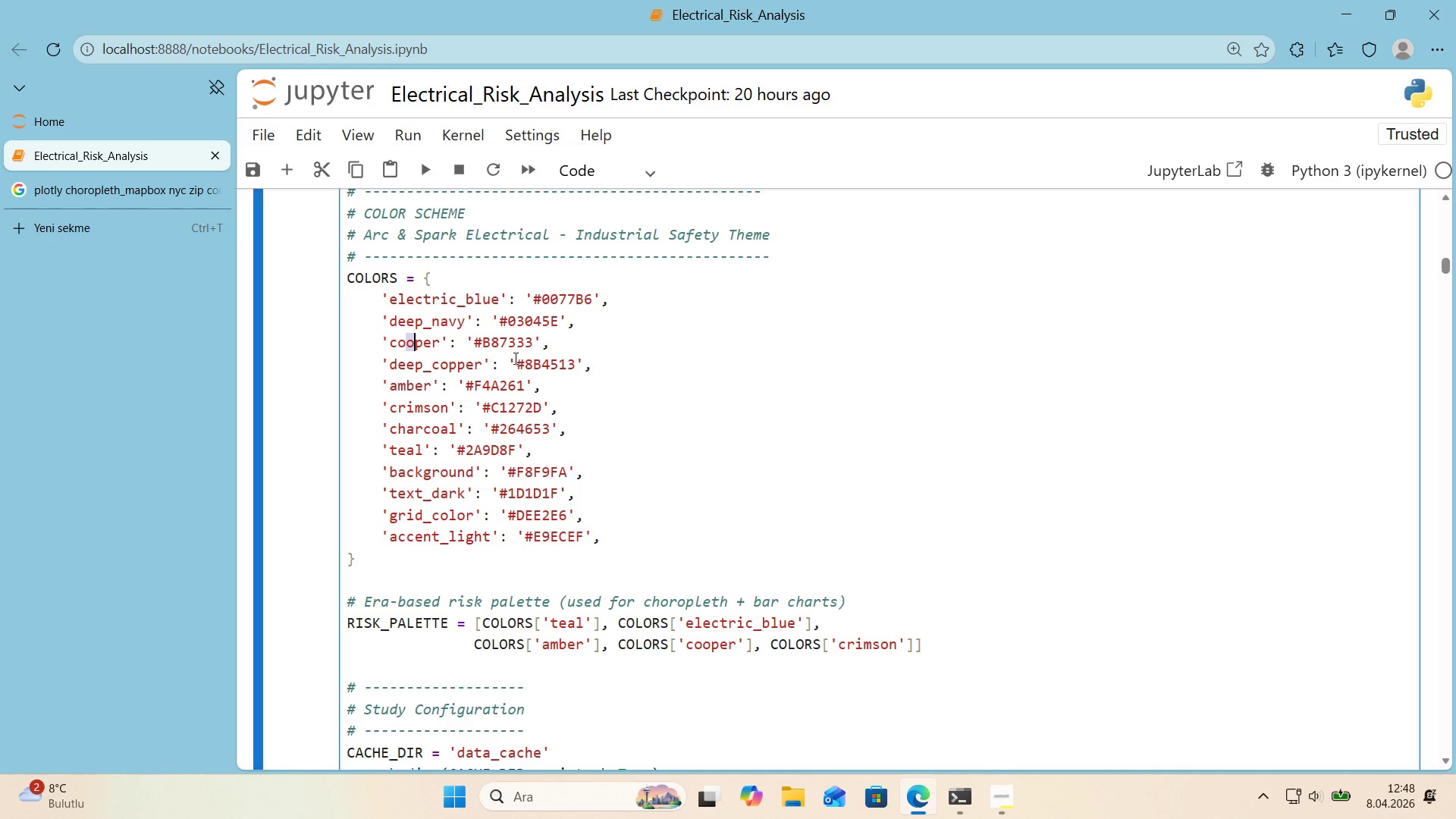 
key(Shift+P)
 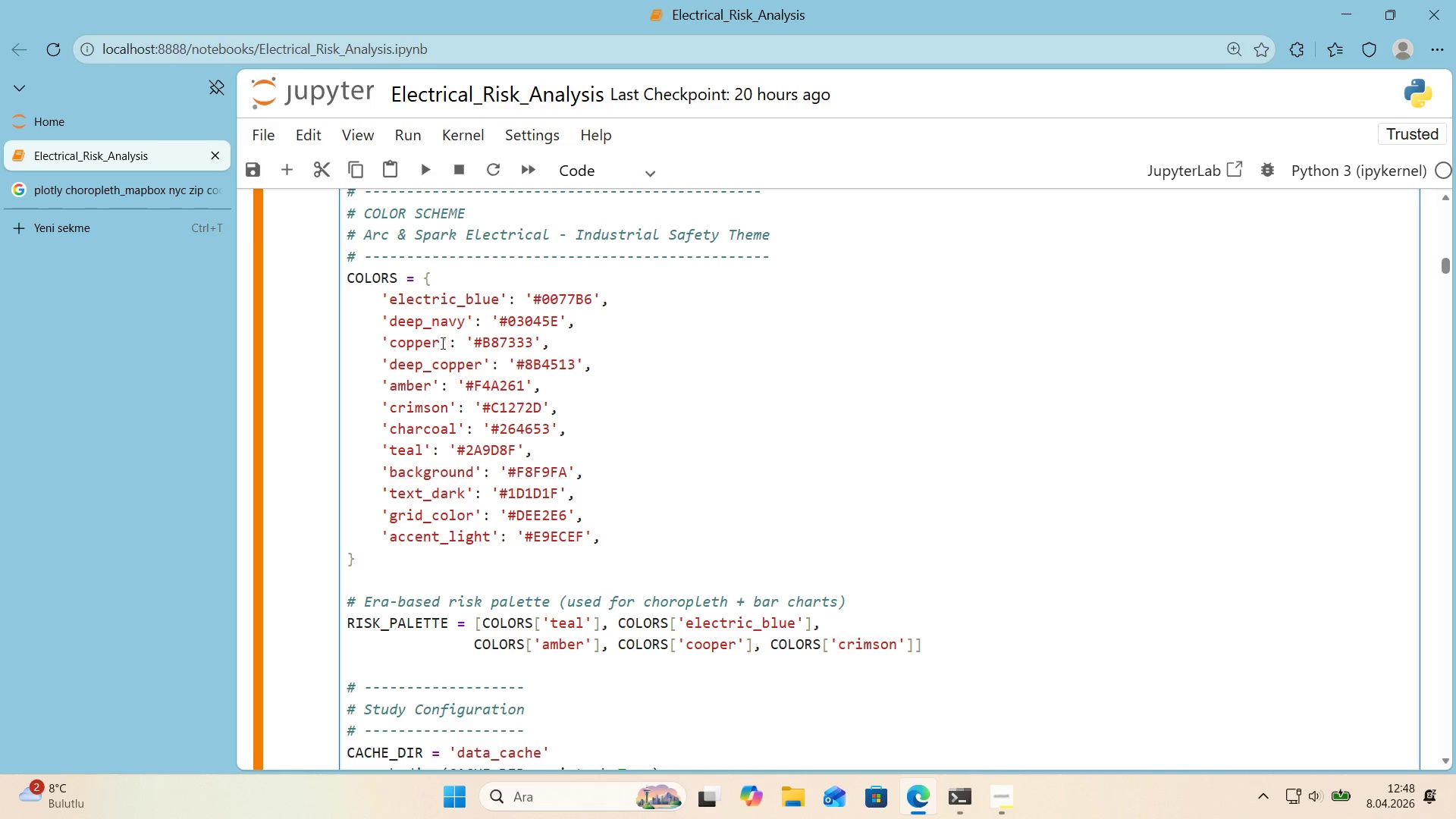 
left_click_drag(start_coordinate=[441, 343], to_coordinate=[391, 347])
 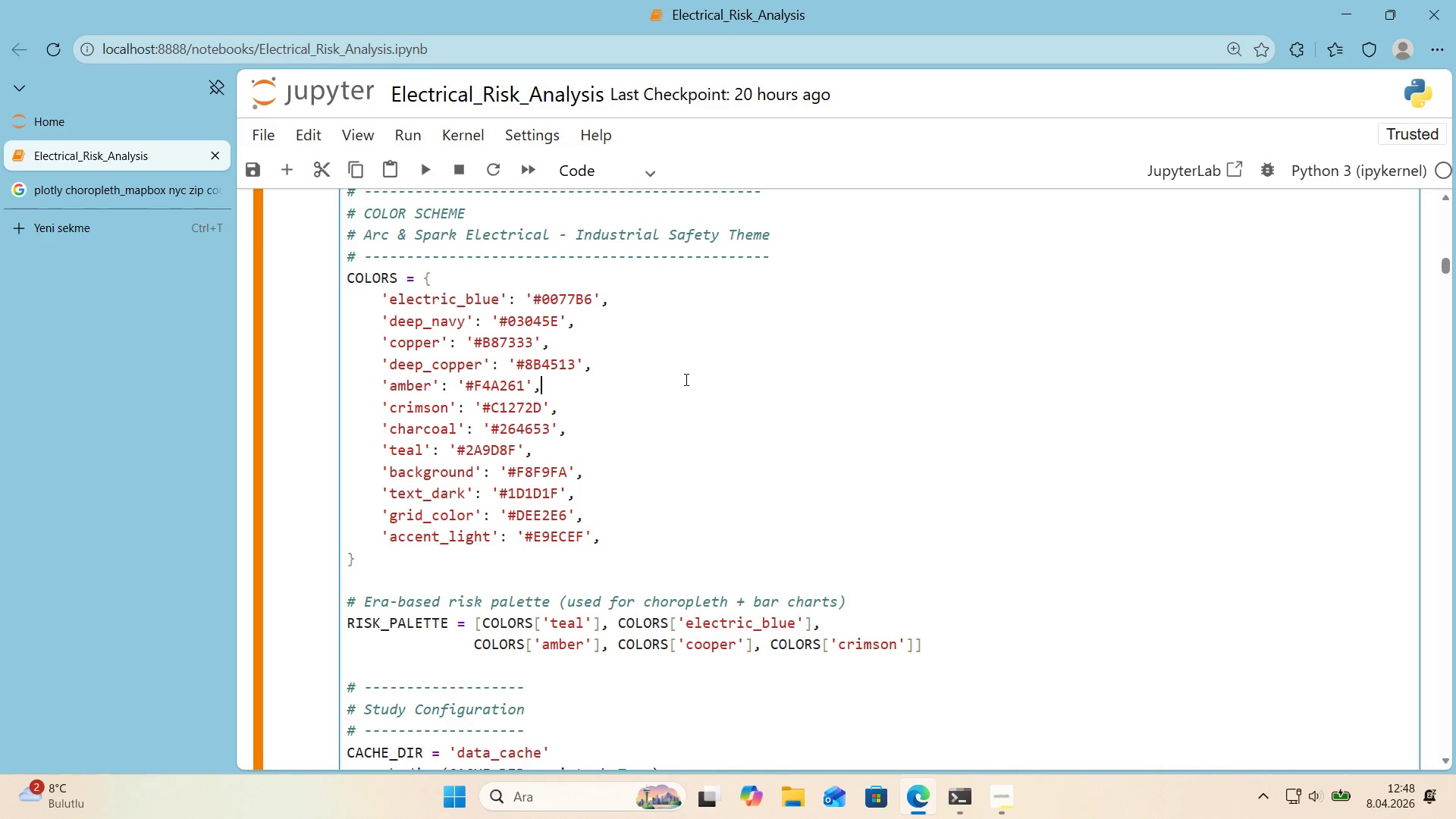 
key(Control+Shift+ControlLeft)
 